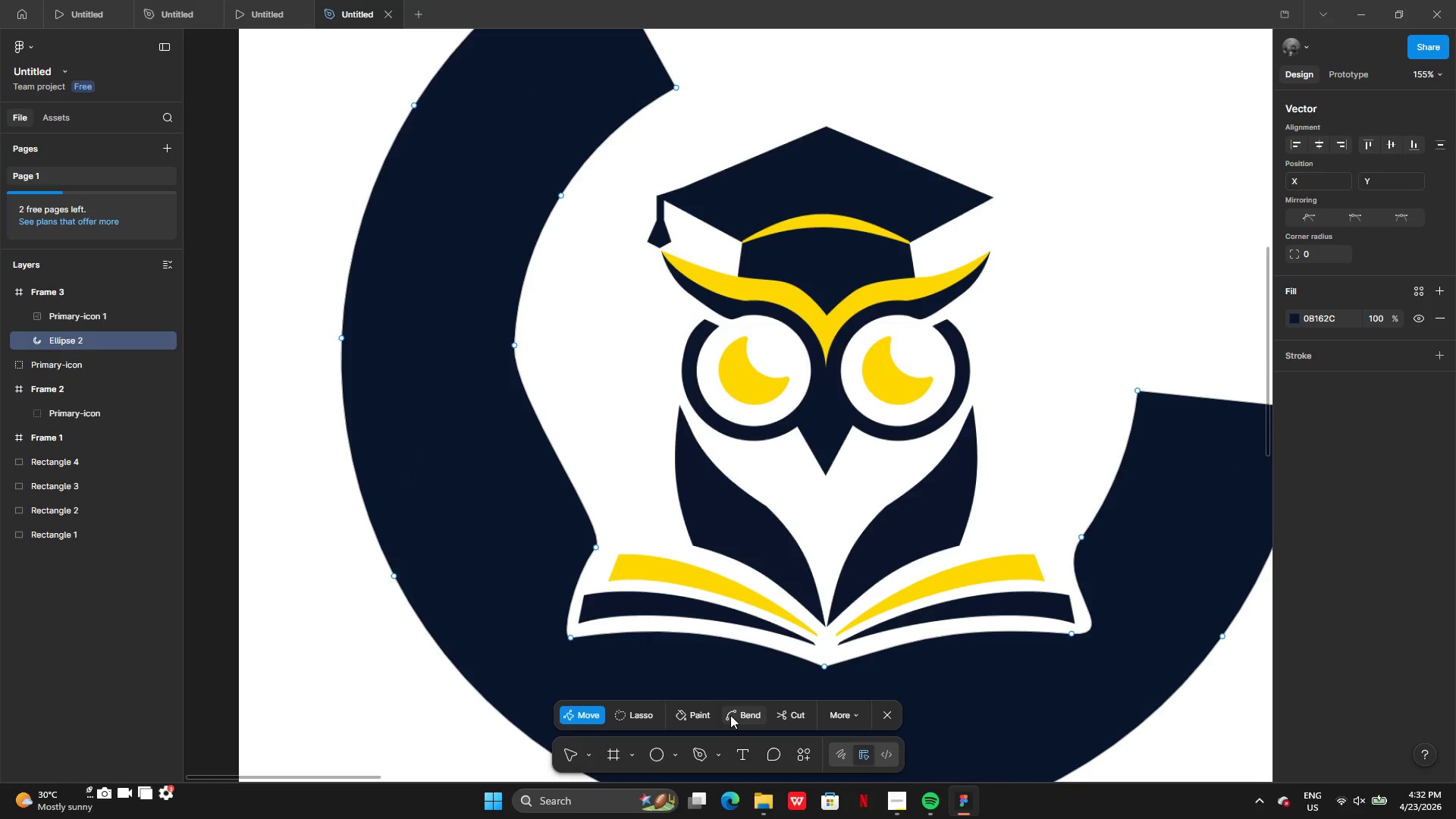 
left_click_drag(start_coordinate=[562, 462], to_coordinate=[554, 472])
 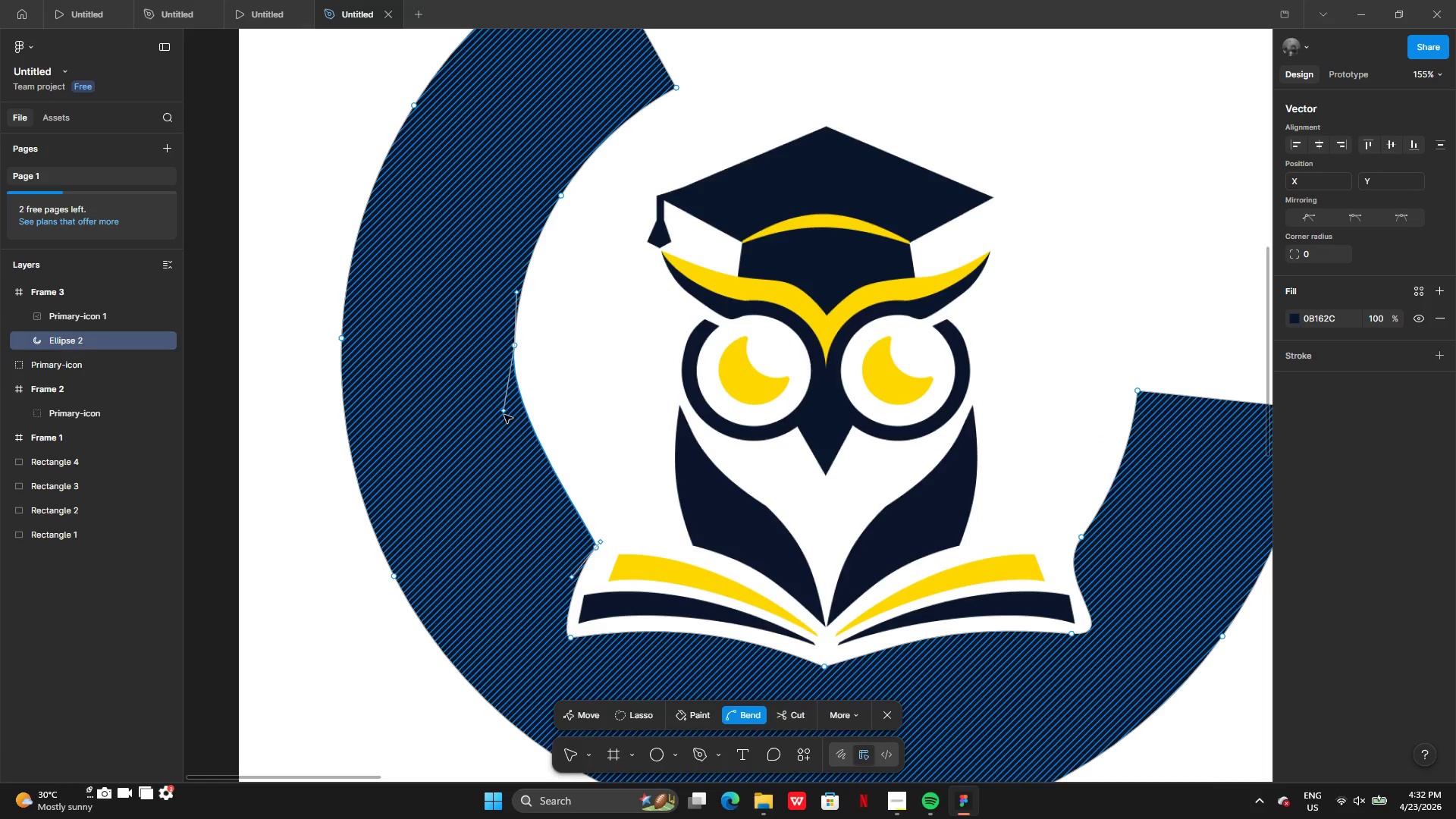 
left_click_drag(start_coordinate=[504, 412], to_coordinate=[504, 441])
 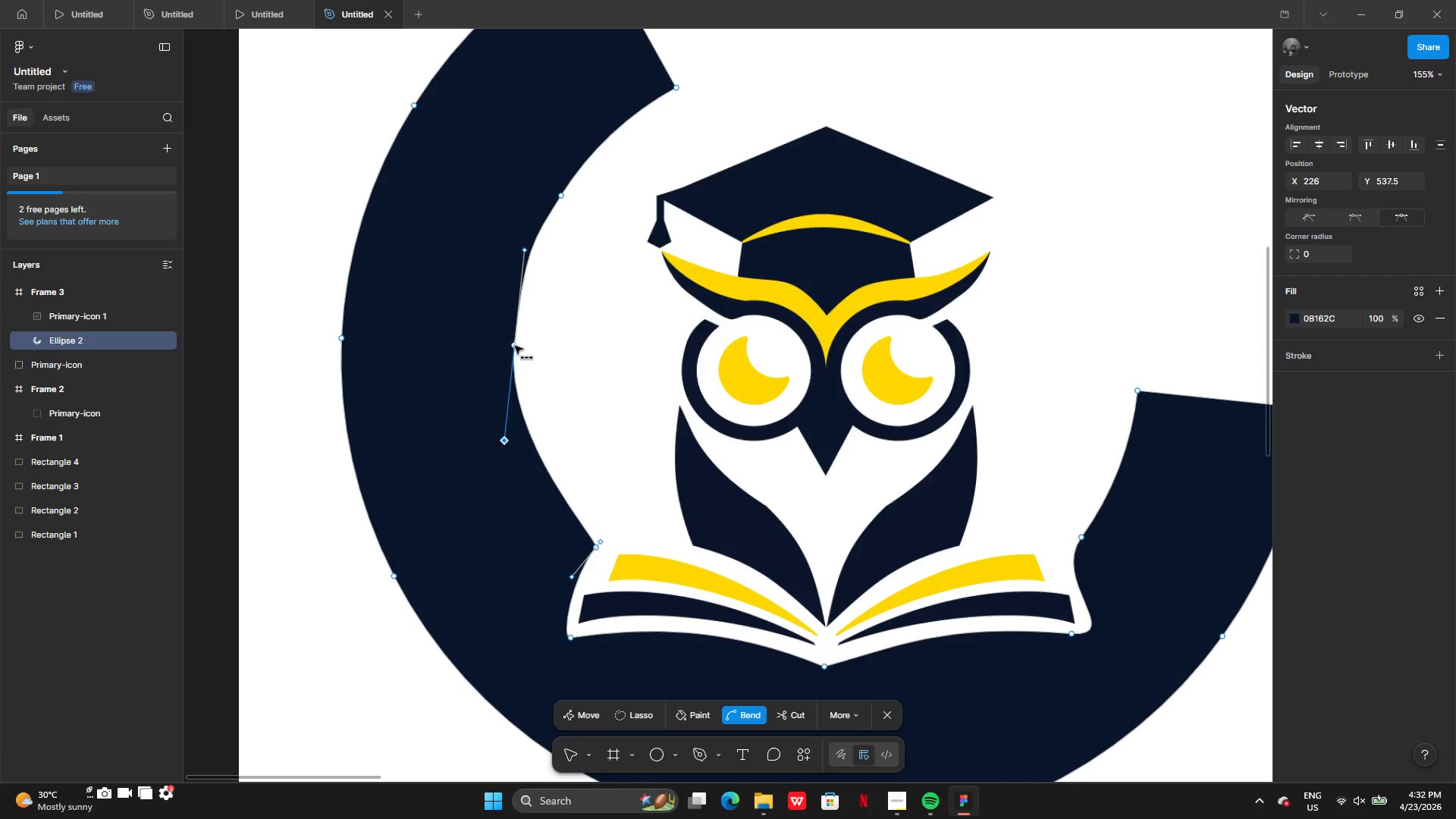 
left_click([514, 346])
 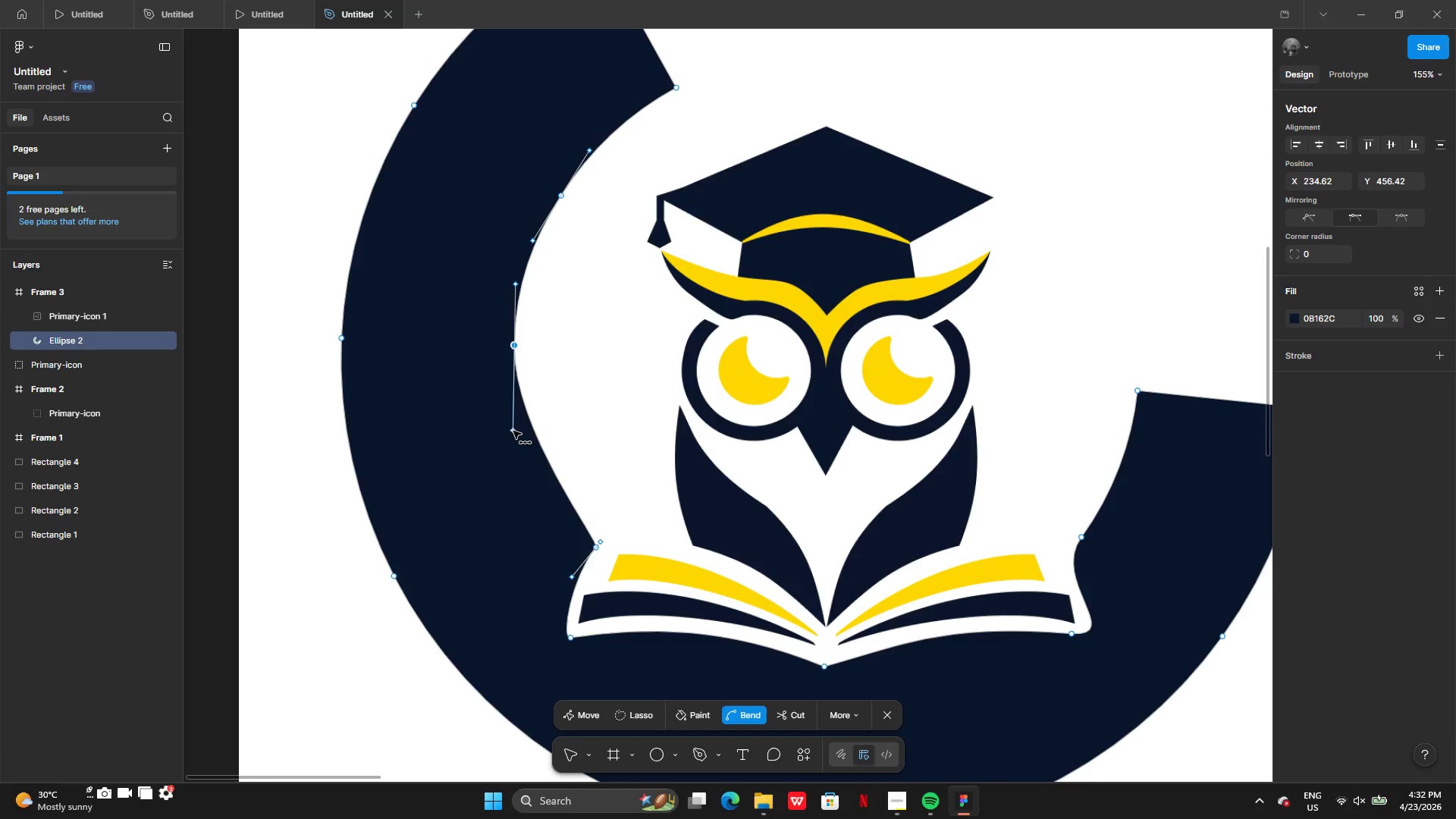 
left_click_drag(start_coordinate=[510, 428], to_coordinate=[510, 432])
 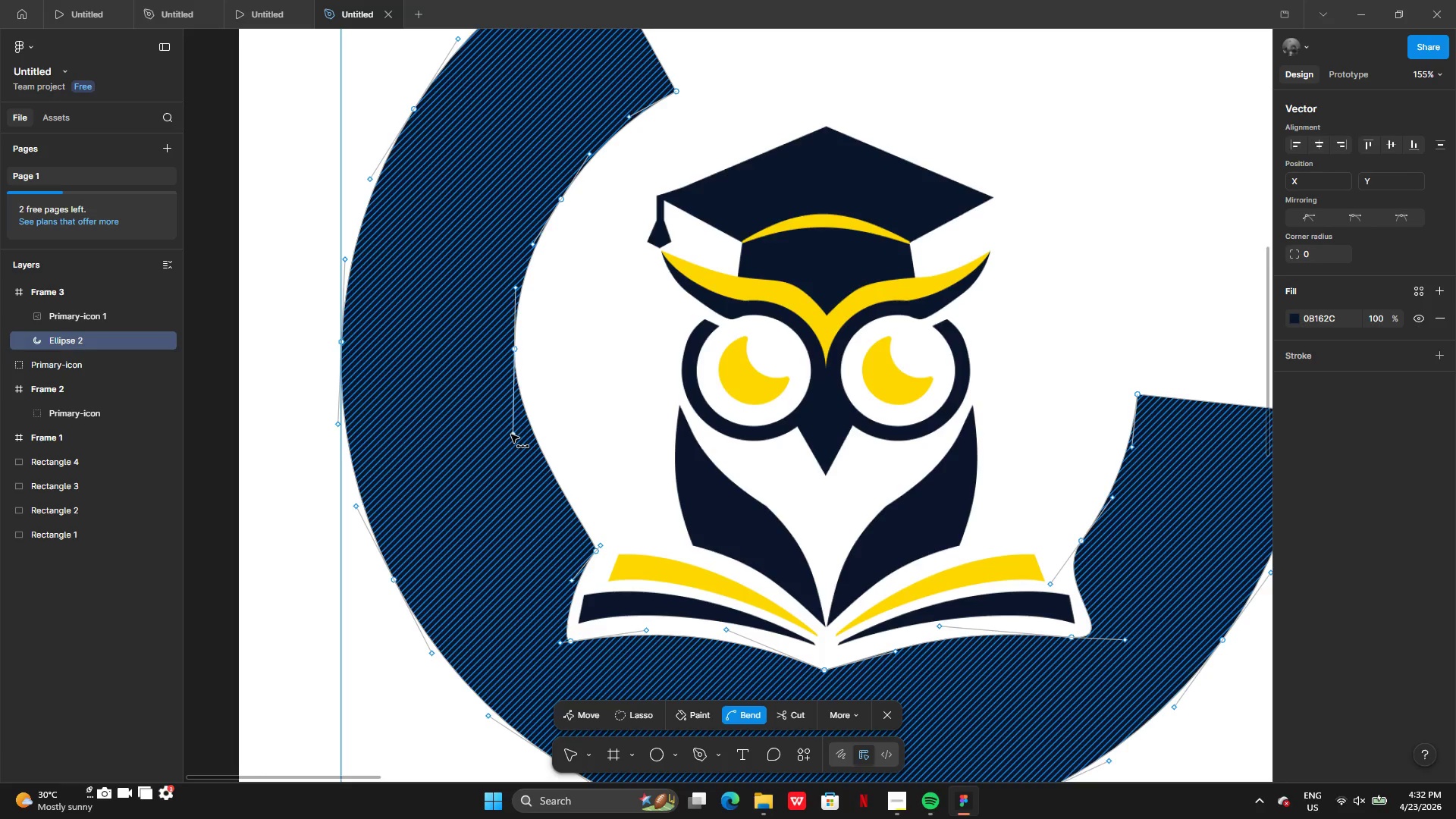 
key(Control+Z)
 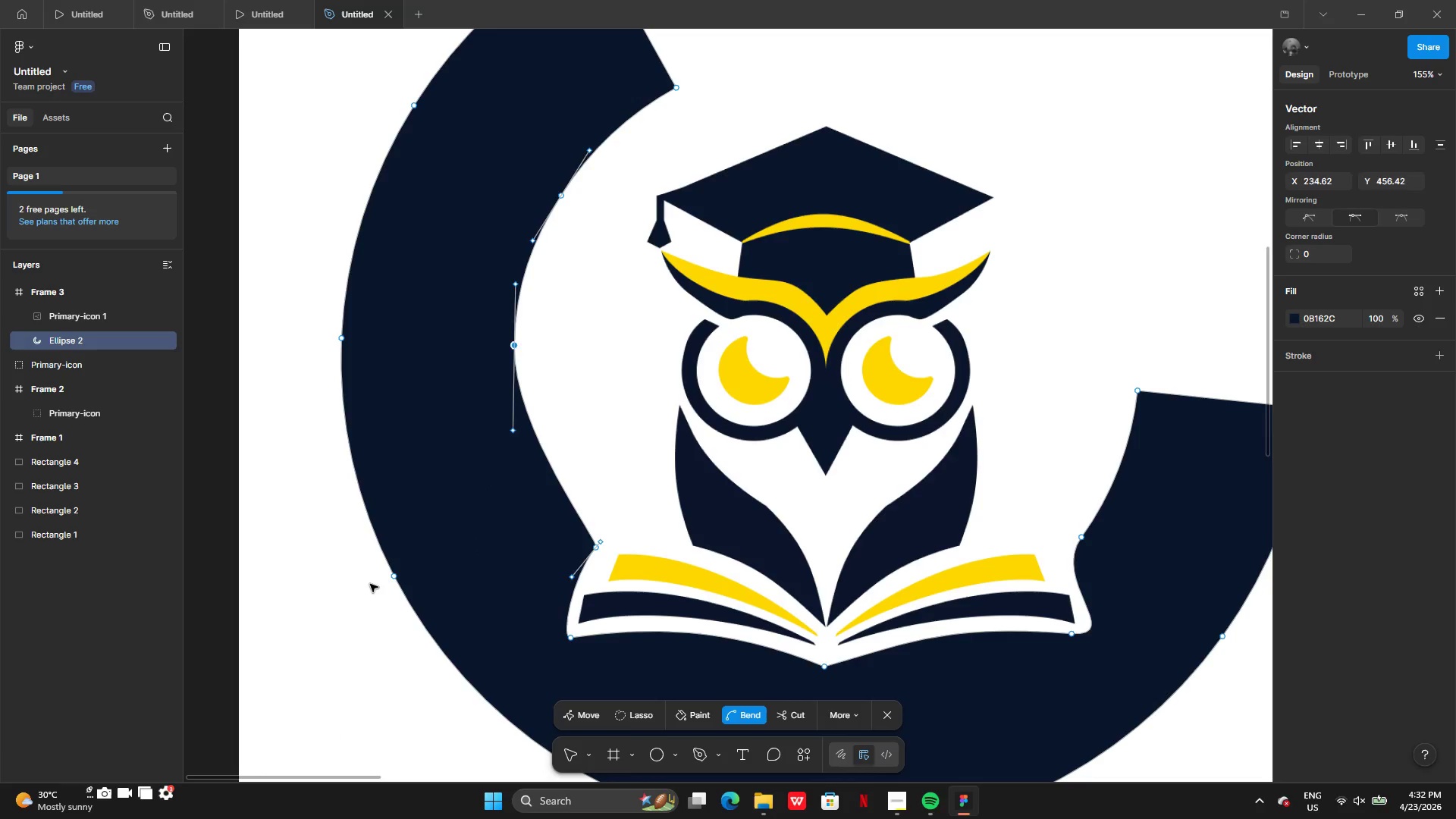 
double_click([370, 584])
 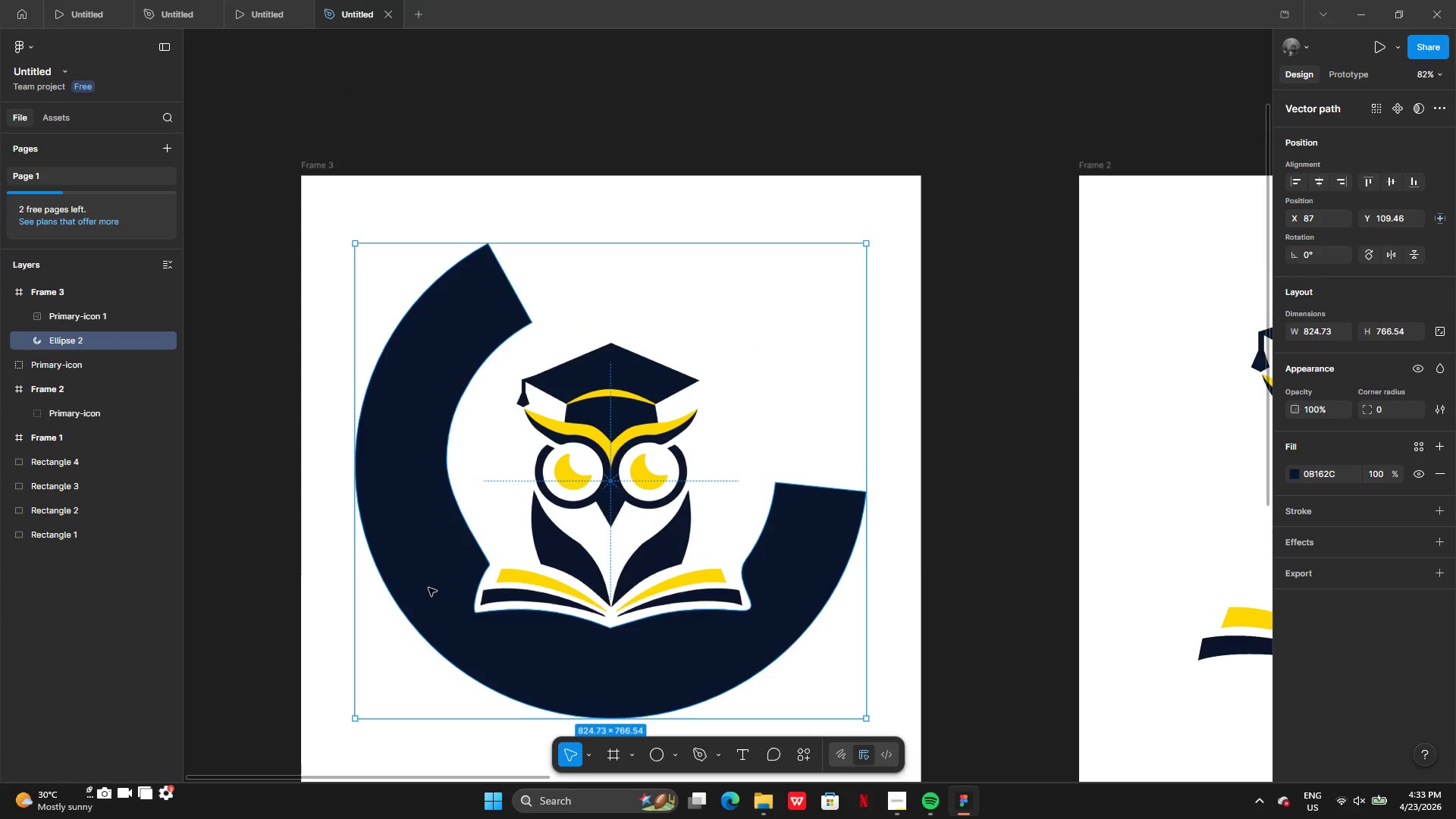 
left_click([948, 613])
 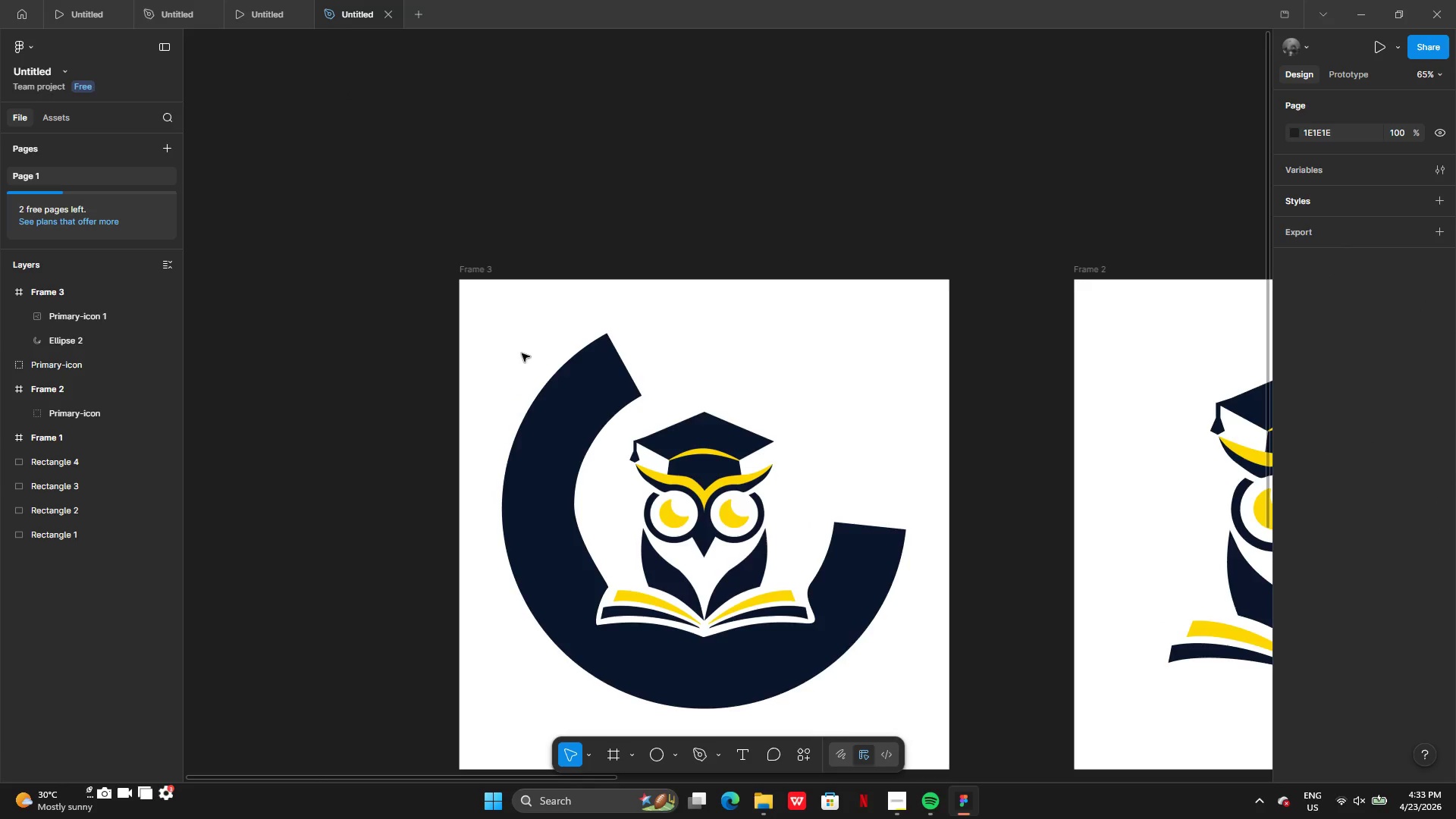 
double_click([601, 416])
 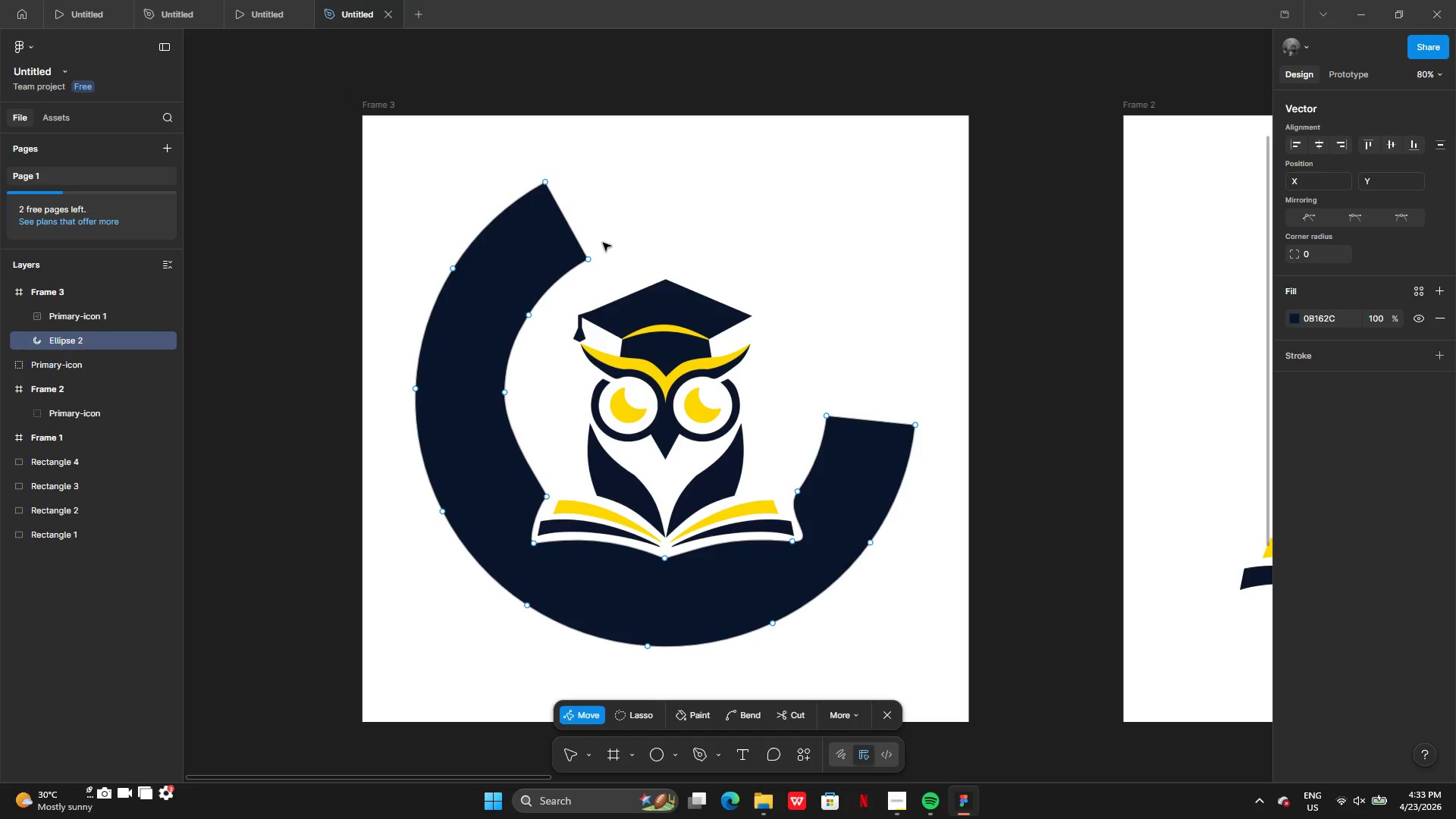 
left_click_drag(start_coordinate=[588, 257], to_coordinate=[544, 202])
 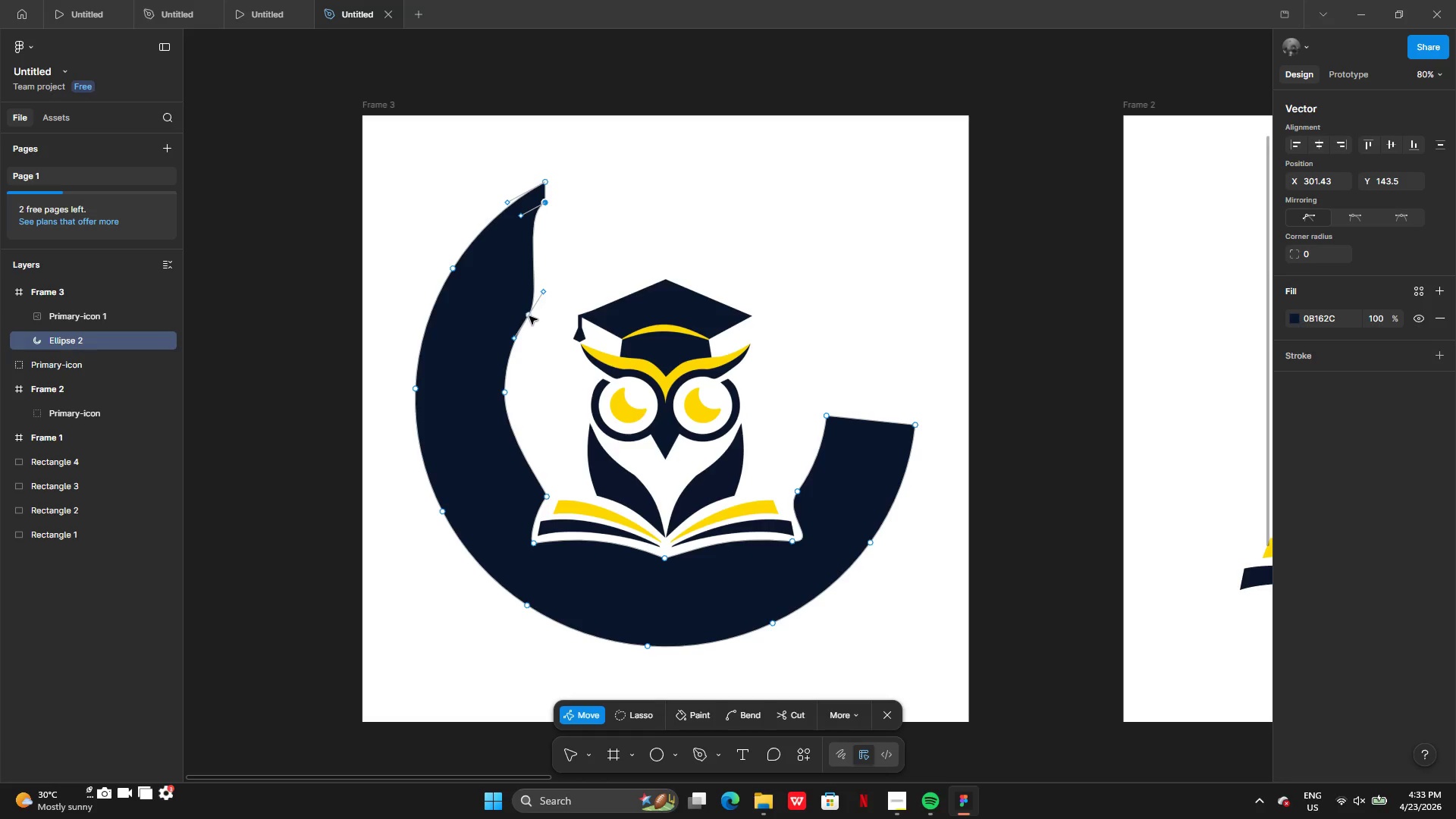 
left_click_drag(start_coordinate=[527, 316], to_coordinate=[494, 274])
 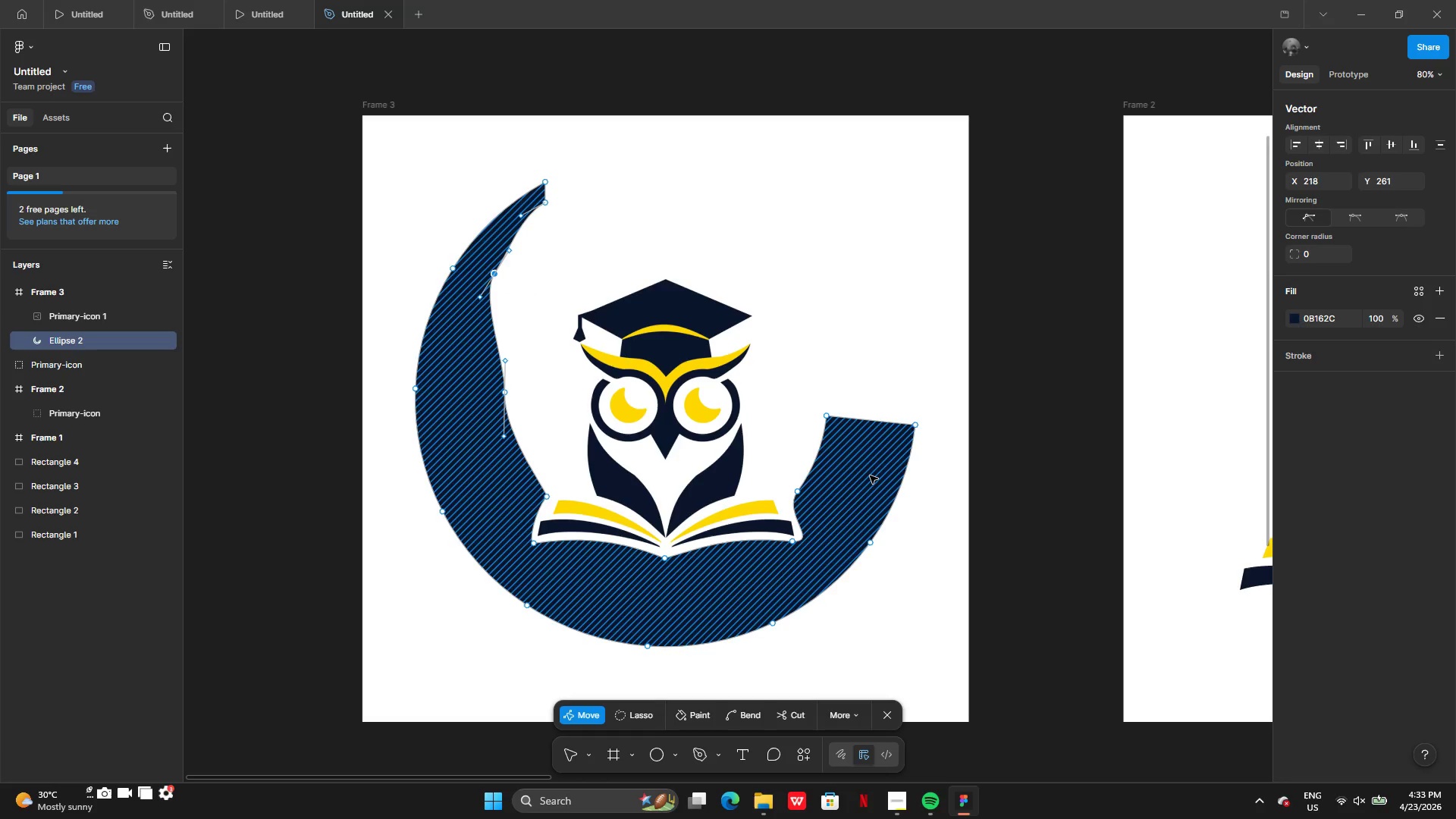 
double_click([870, 475])
 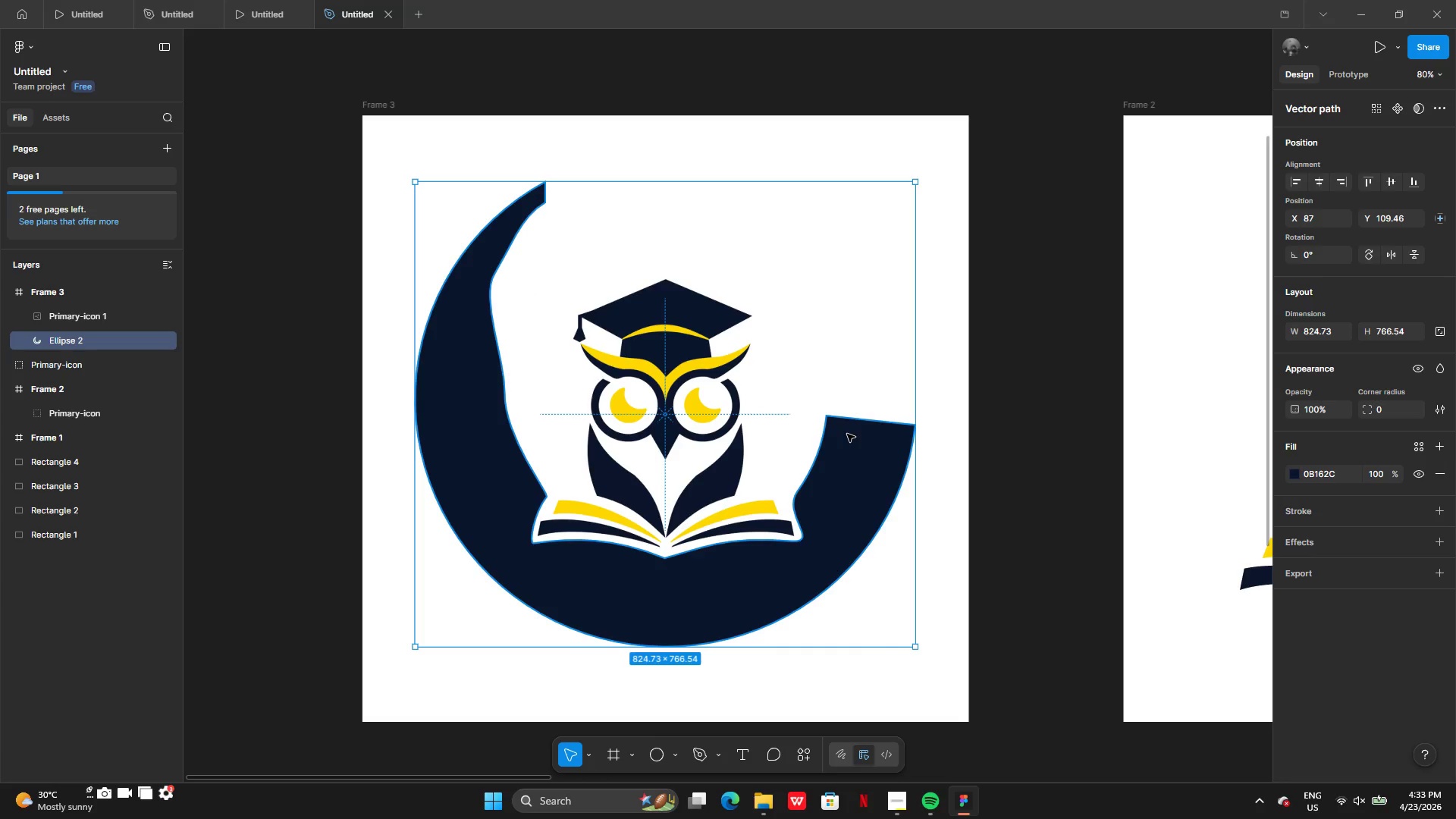 
double_click([847, 434])
 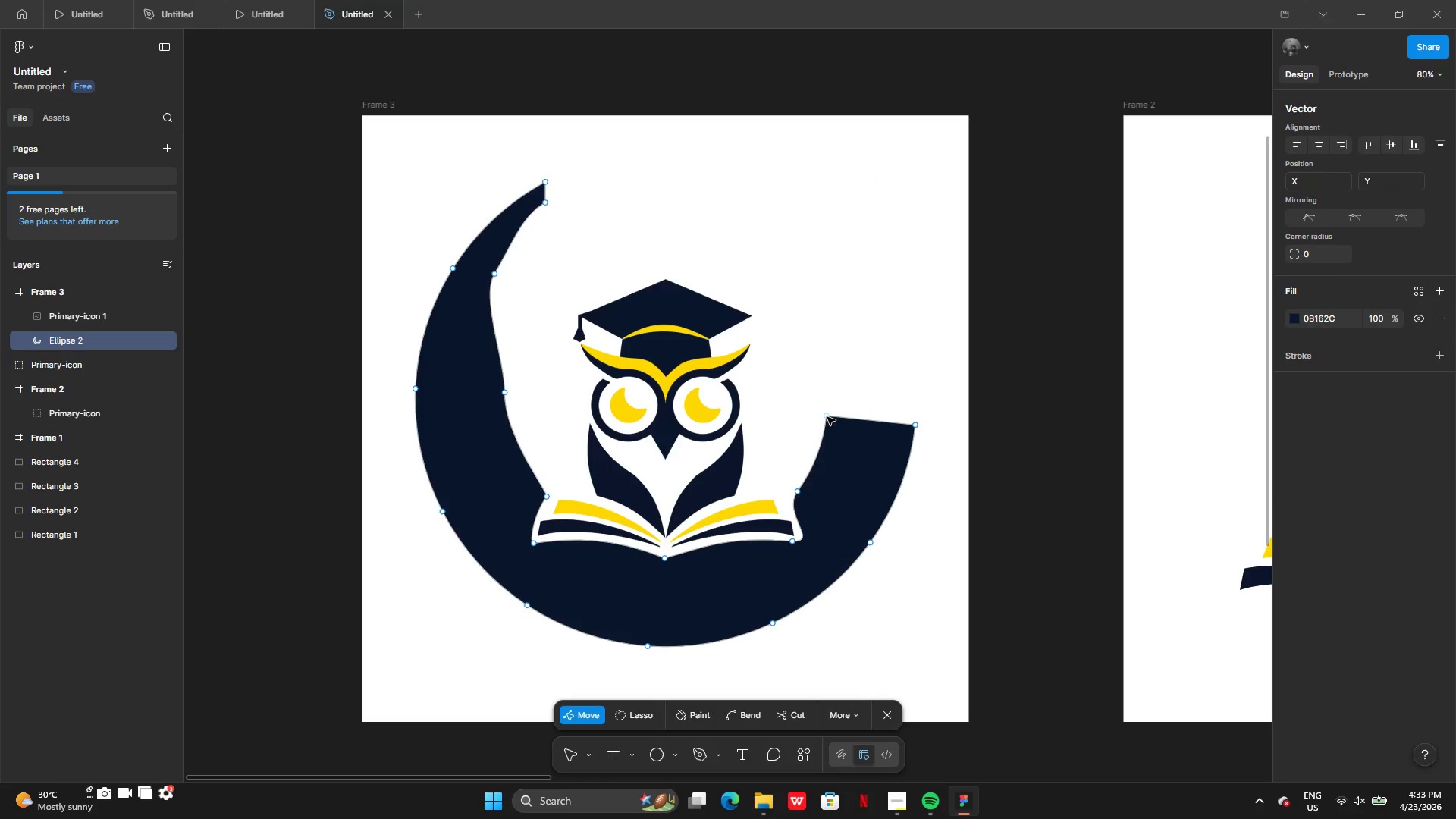 
left_click_drag(start_coordinate=[827, 417], to_coordinate=[914, 397])
 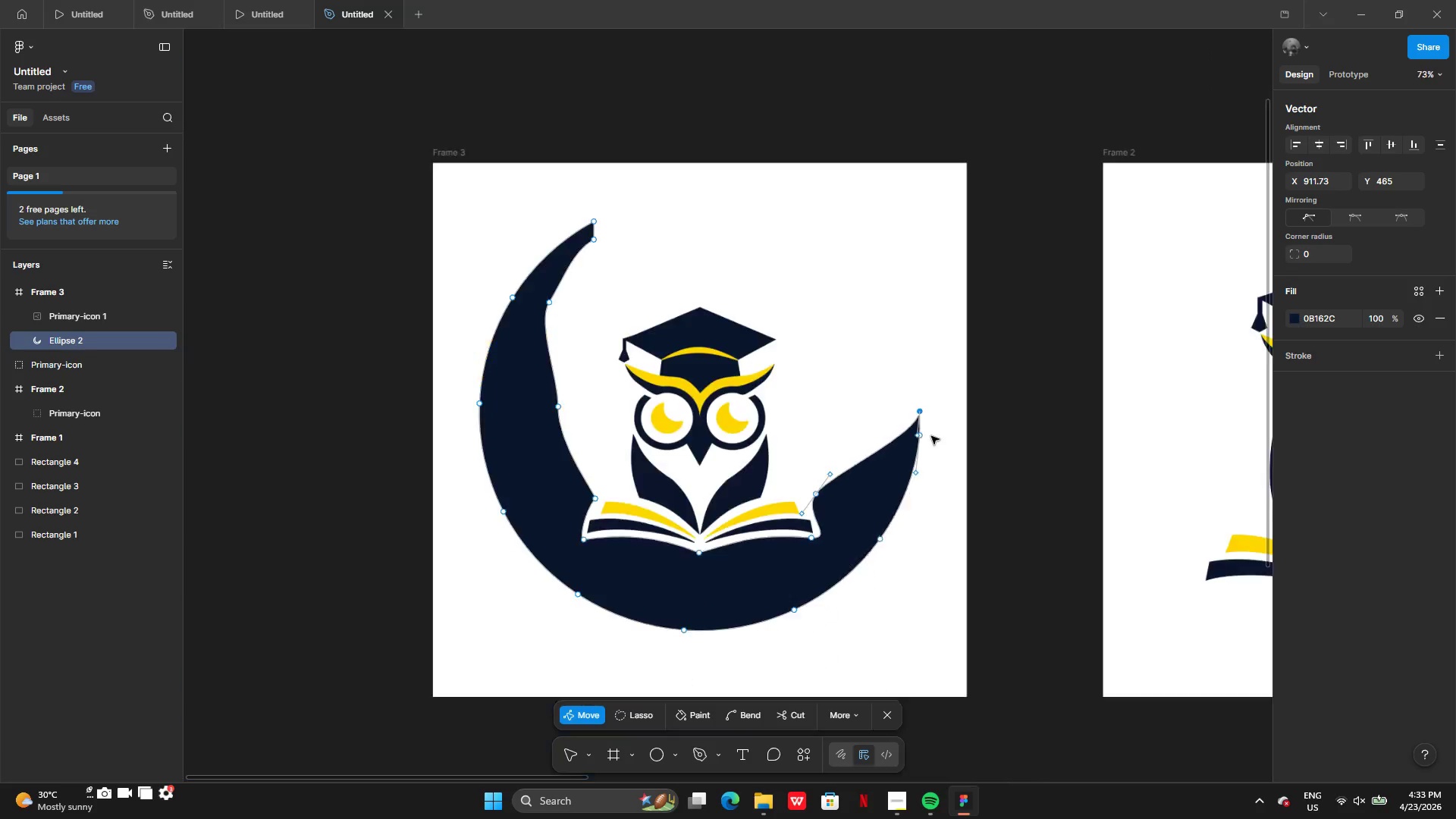 
double_click([997, 412])
 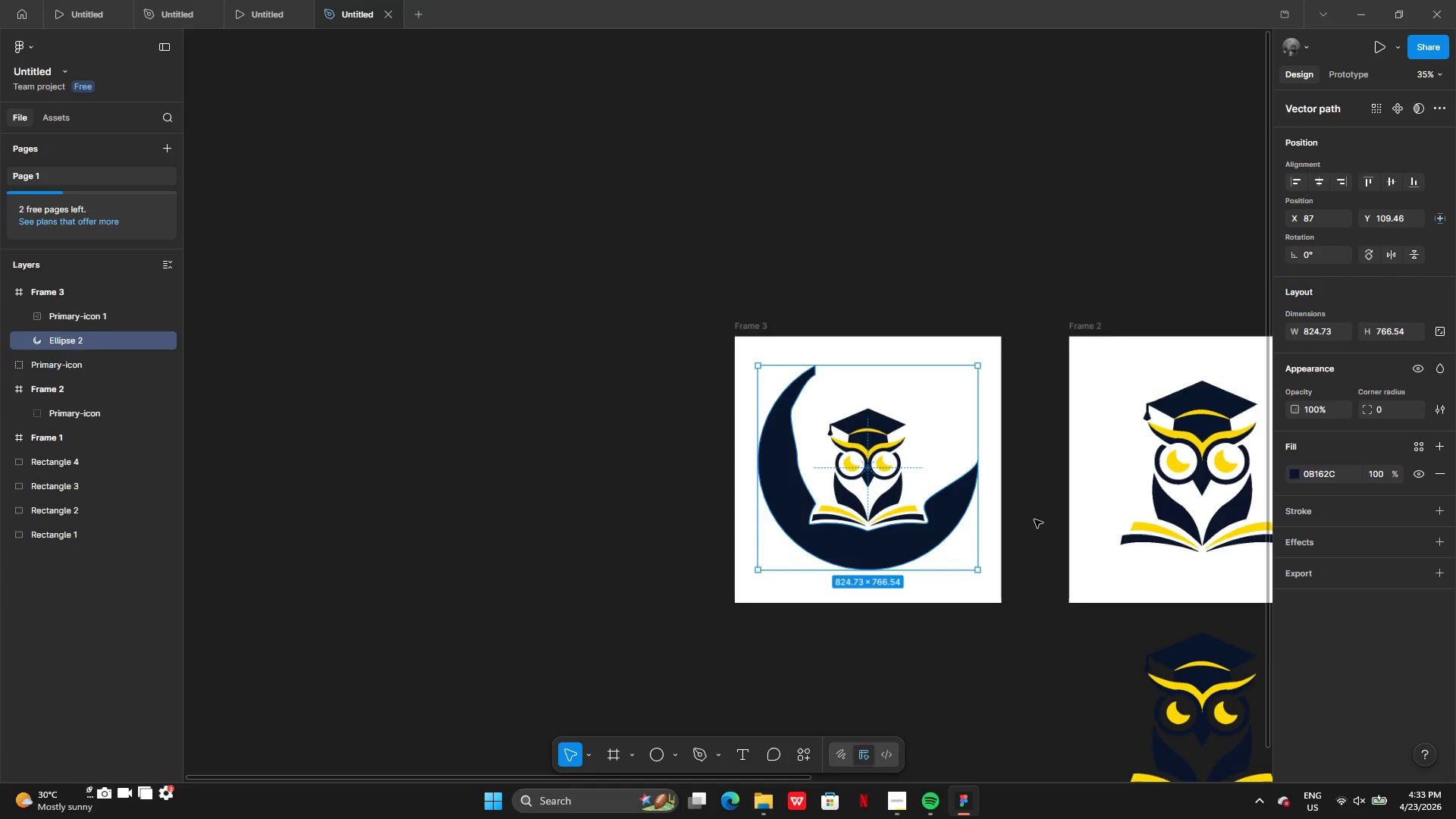 
left_click([1034, 518])
 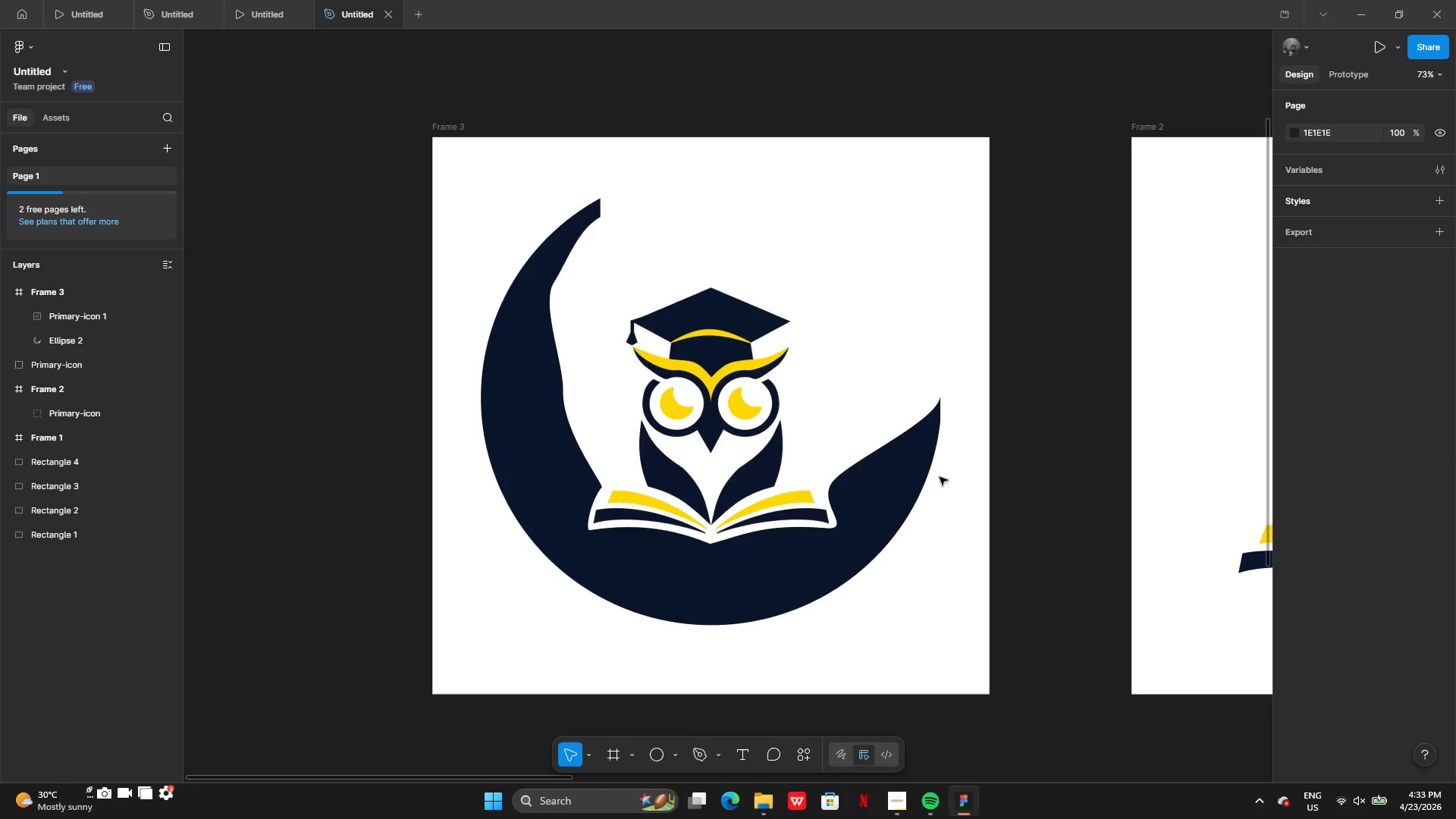 
wait(5.16)
 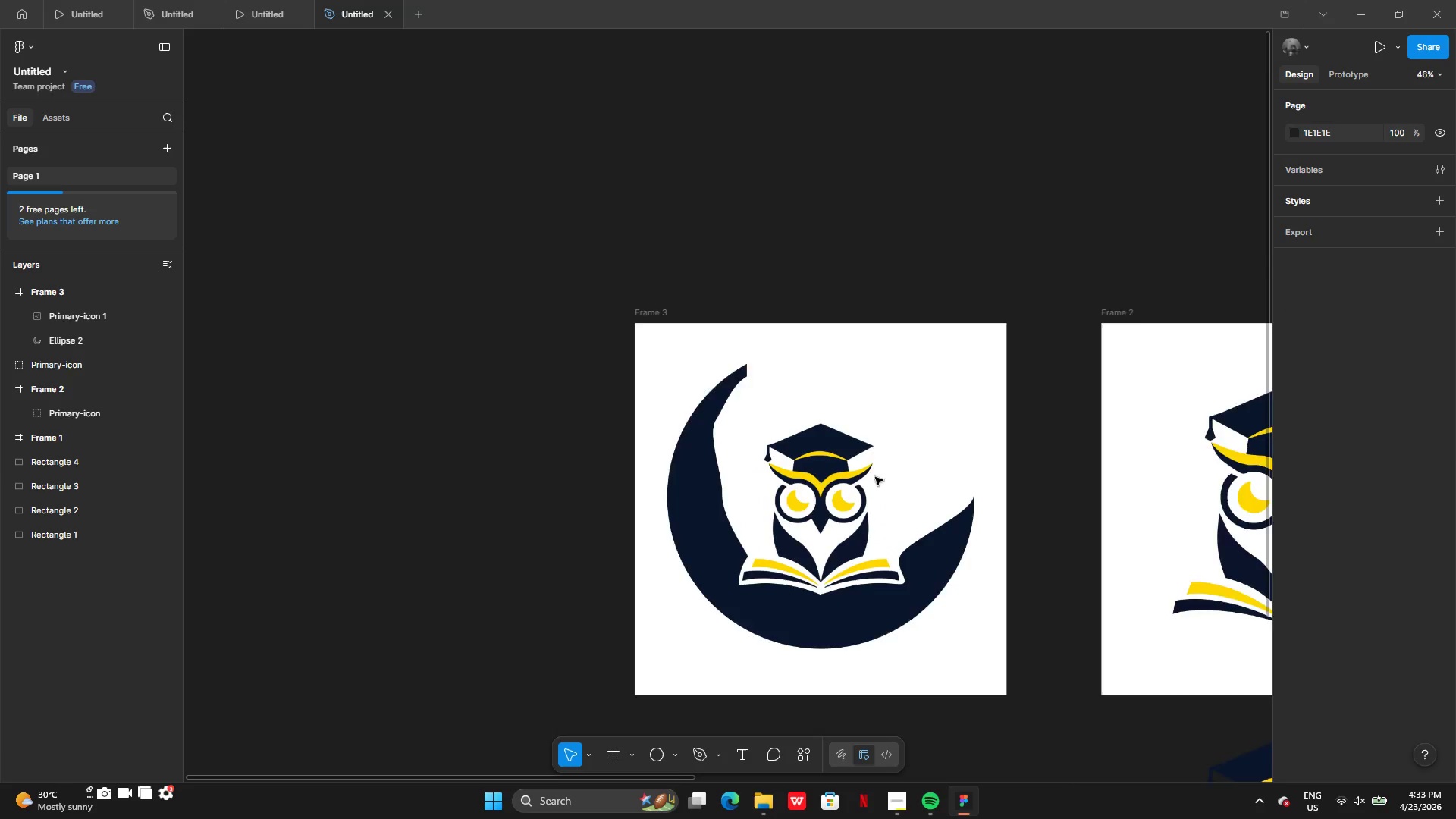 
double_click([503, 365])
 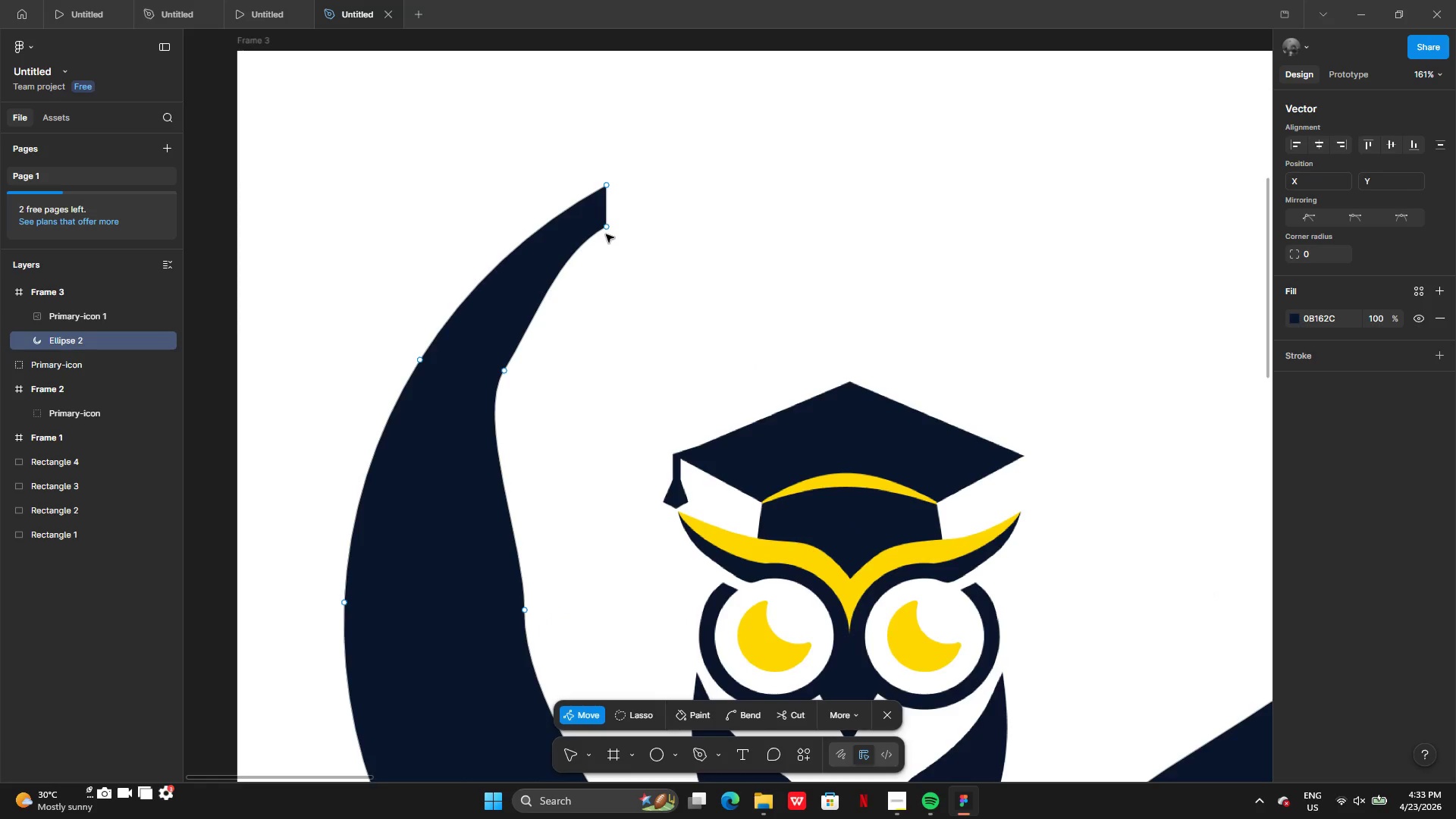 
left_click_drag(start_coordinate=[604, 227], to_coordinate=[596, 215])
 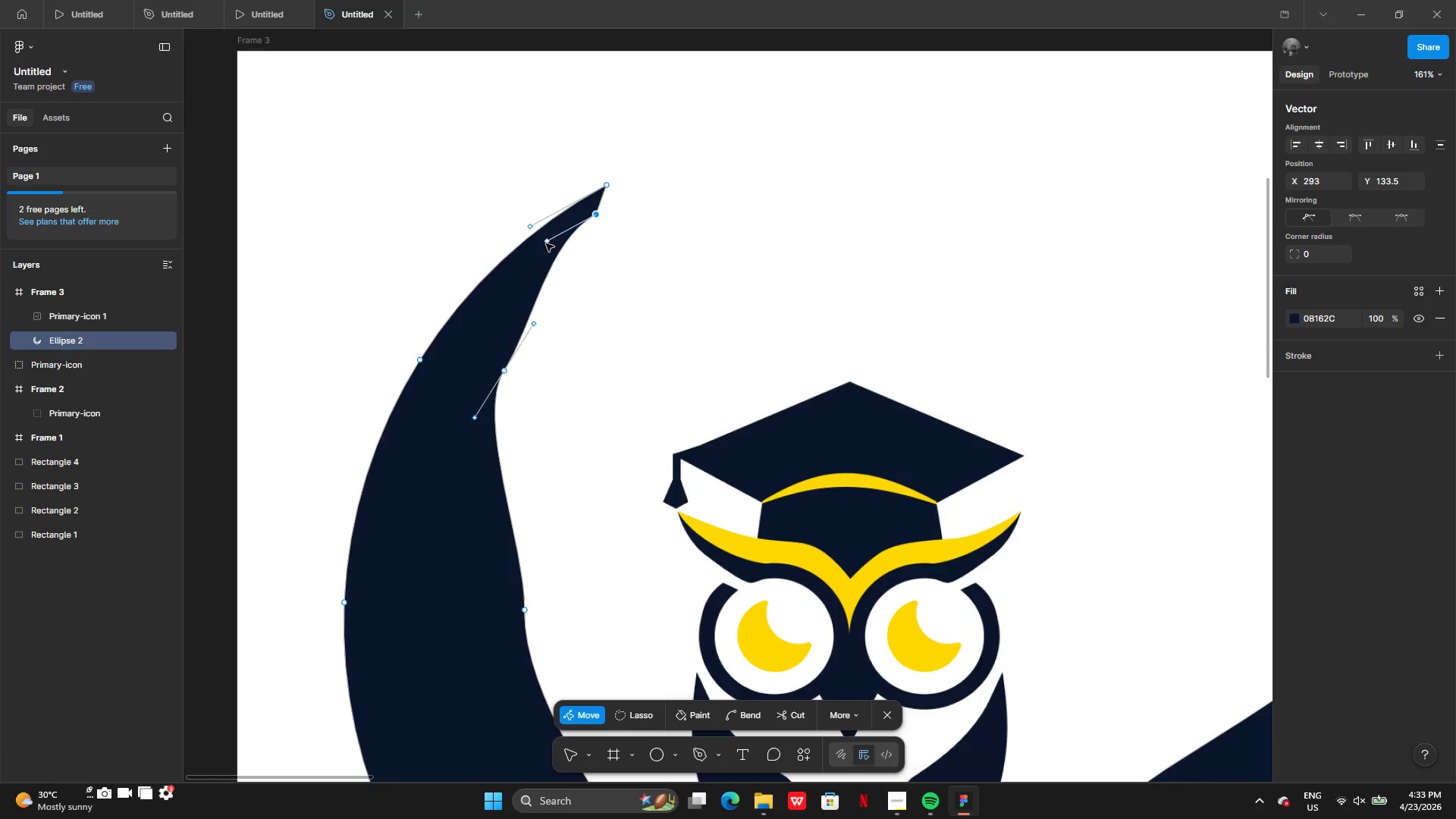 
left_click_drag(start_coordinate=[549, 243], to_coordinate=[501, 307])
 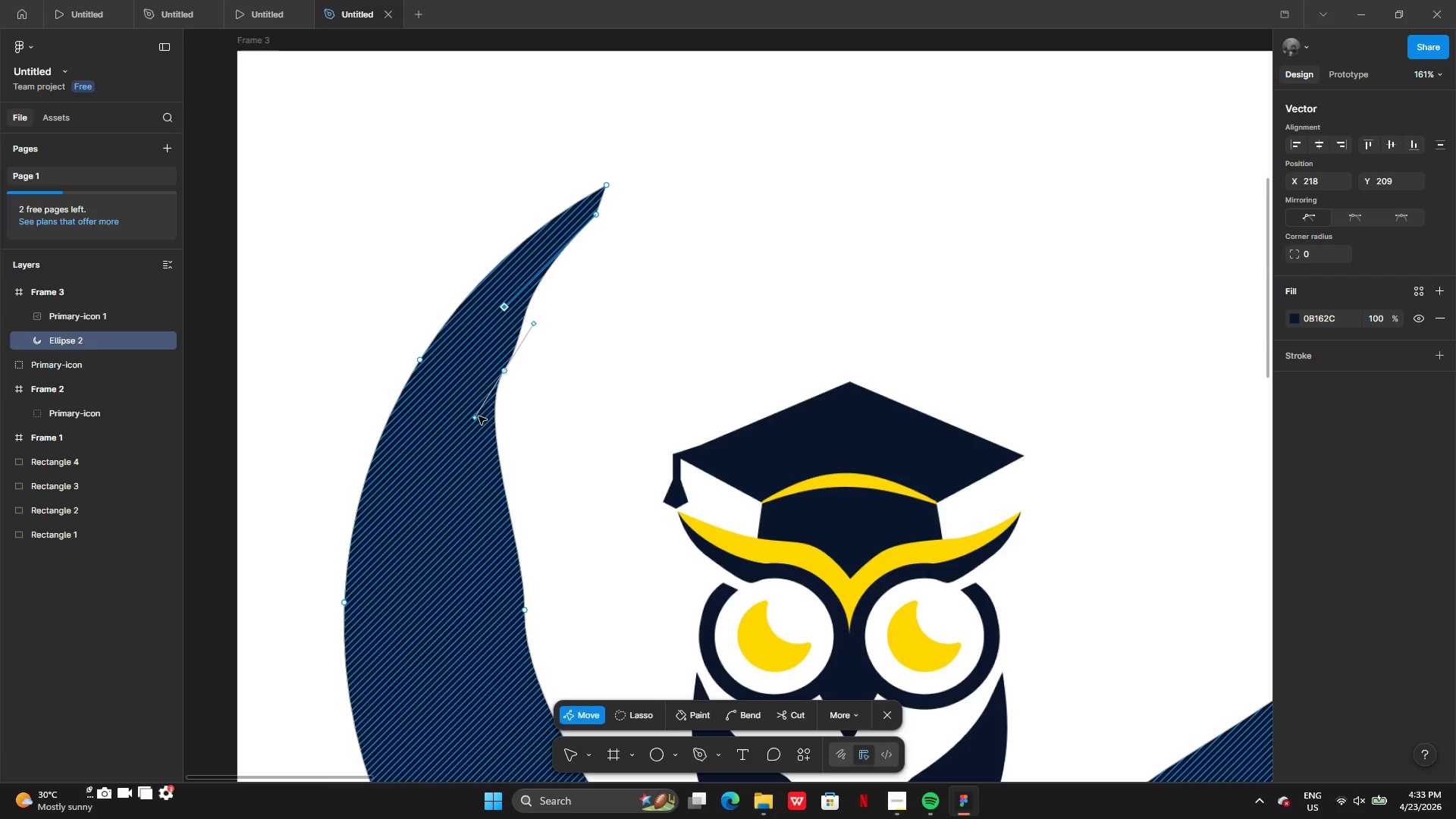 
left_click_drag(start_coordinate=[475, 420], to_coordinate=[451, 559])
 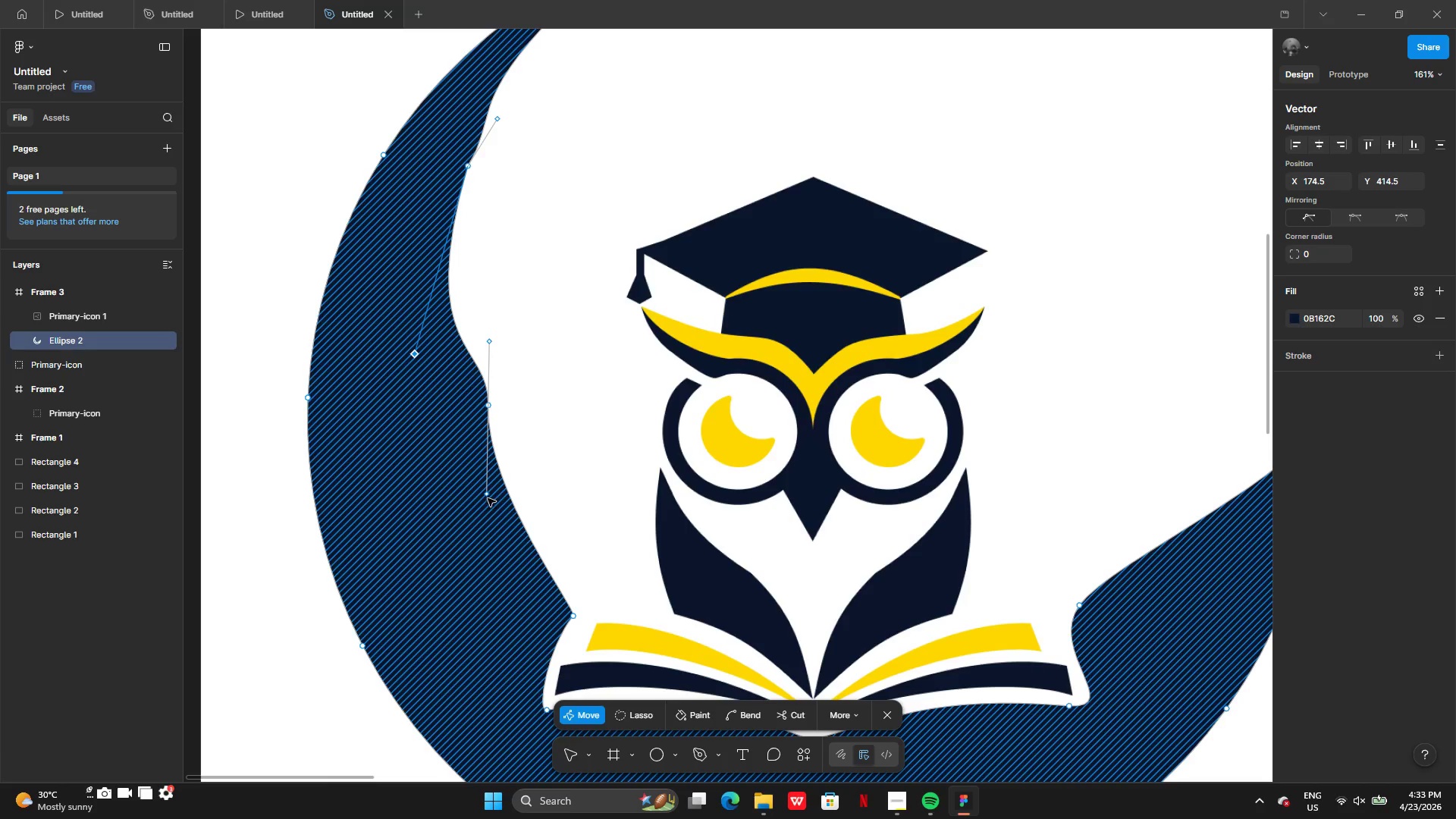 
left_click_drag(start_coordinate=[485, 494], to_coordinate=[503, 458])
 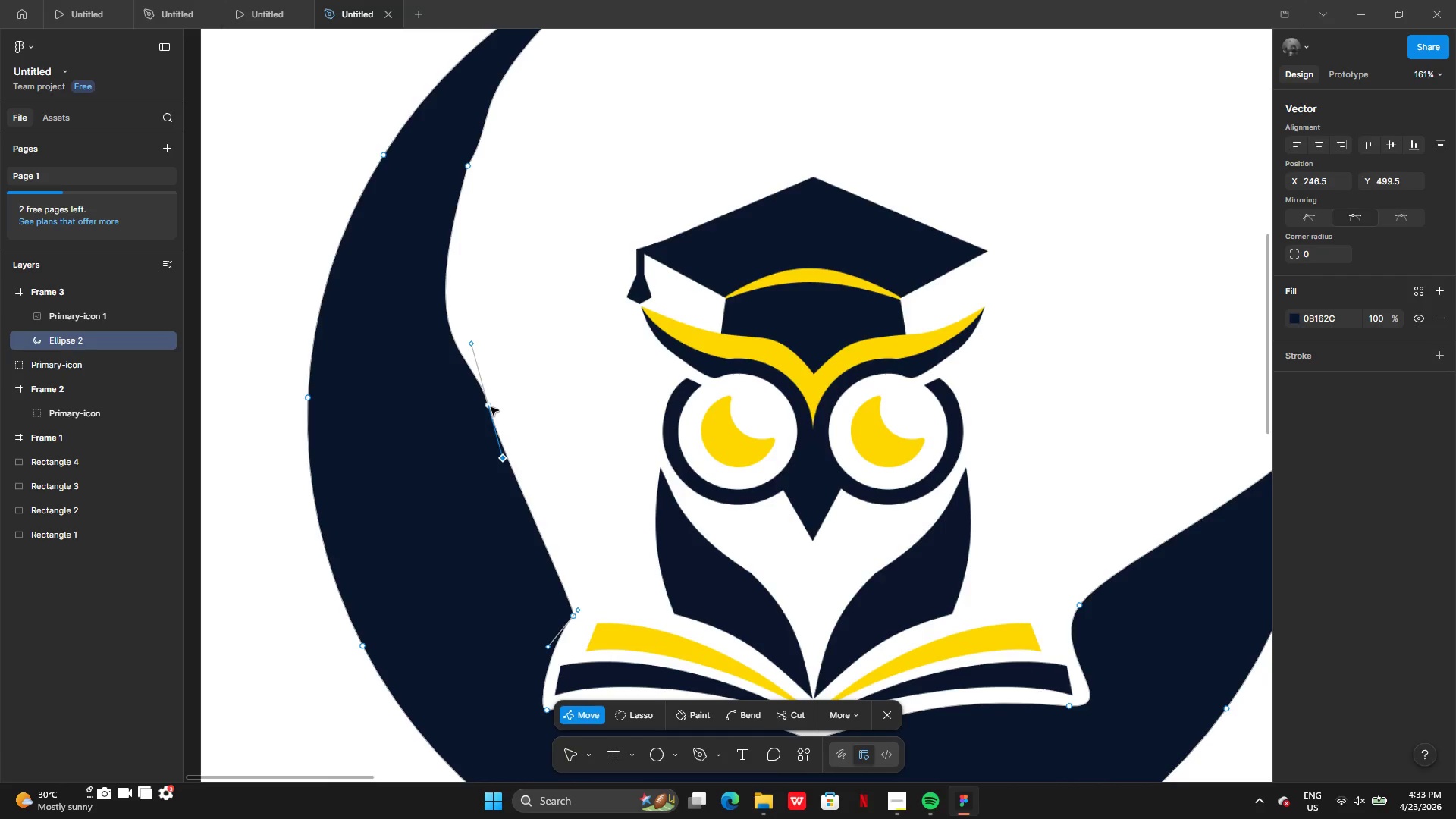 
left_click_drag(start_coordinate=[491, 407], to_coordinate=[424, 426])
 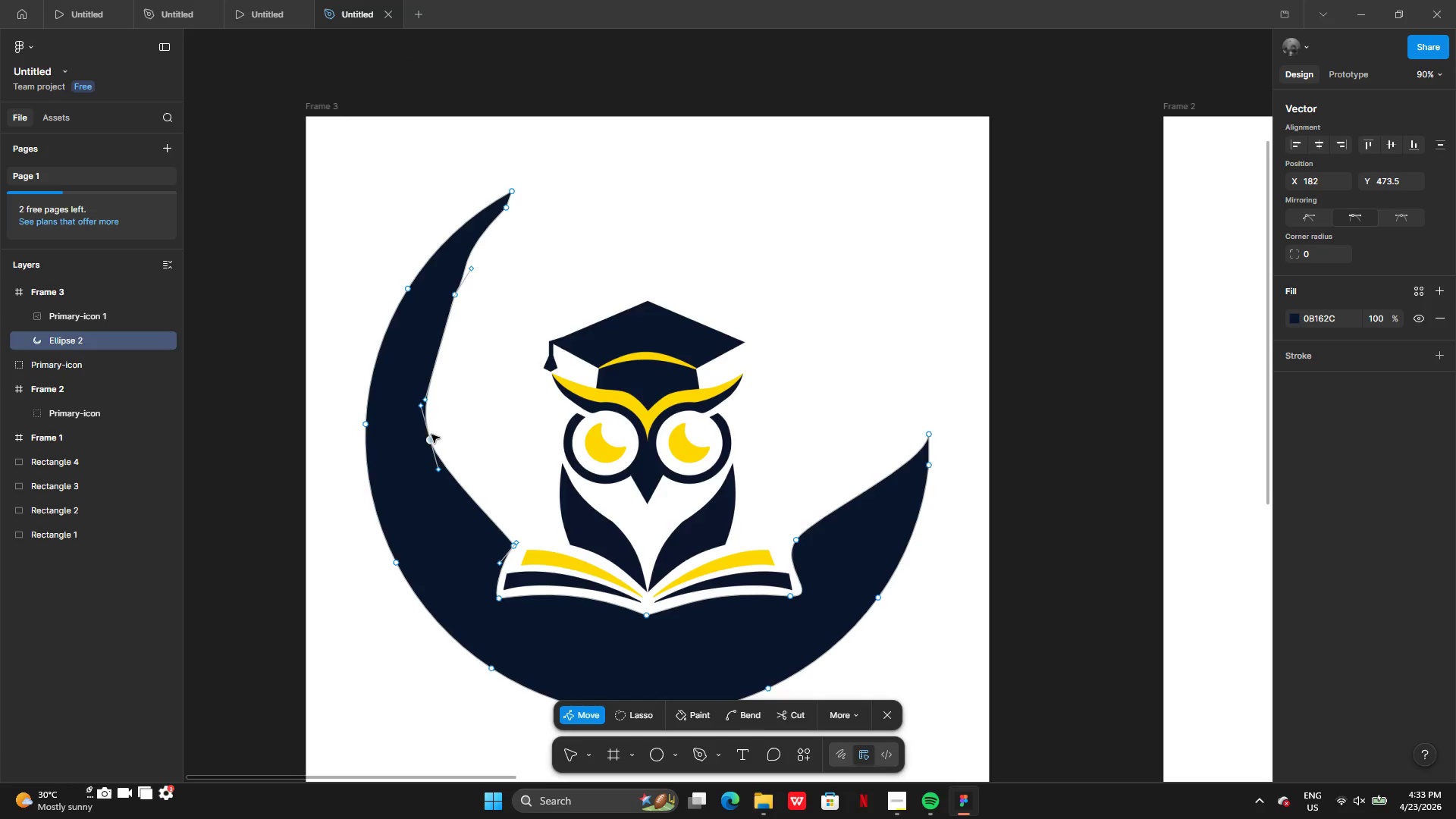 
left_click_drag(start_coordinate=[431, 441], to_coordinate=[438, 441])
 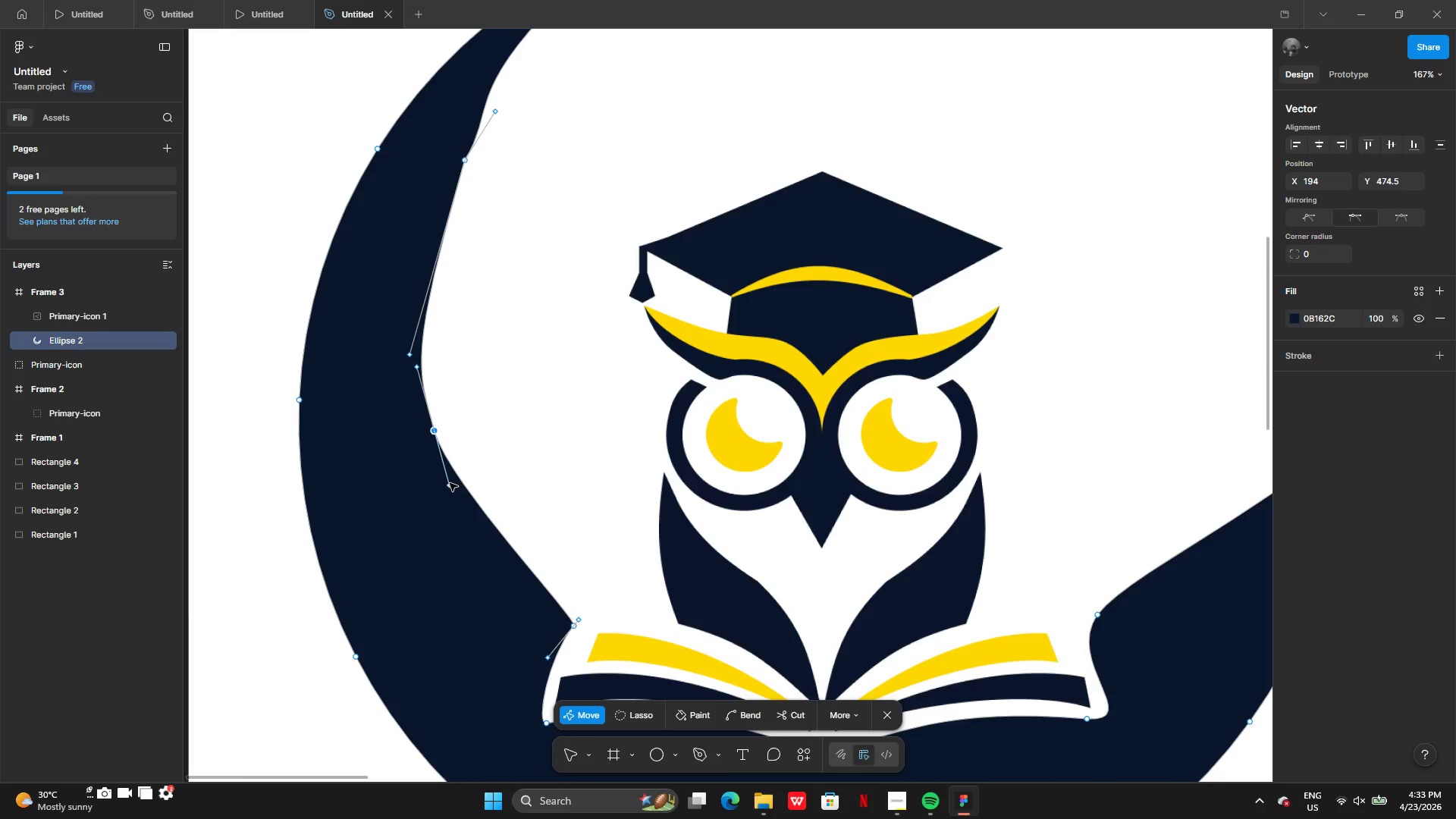 
left_click_drag(start_coordinate=[450, 482], to_coordinate=[460, 494])
 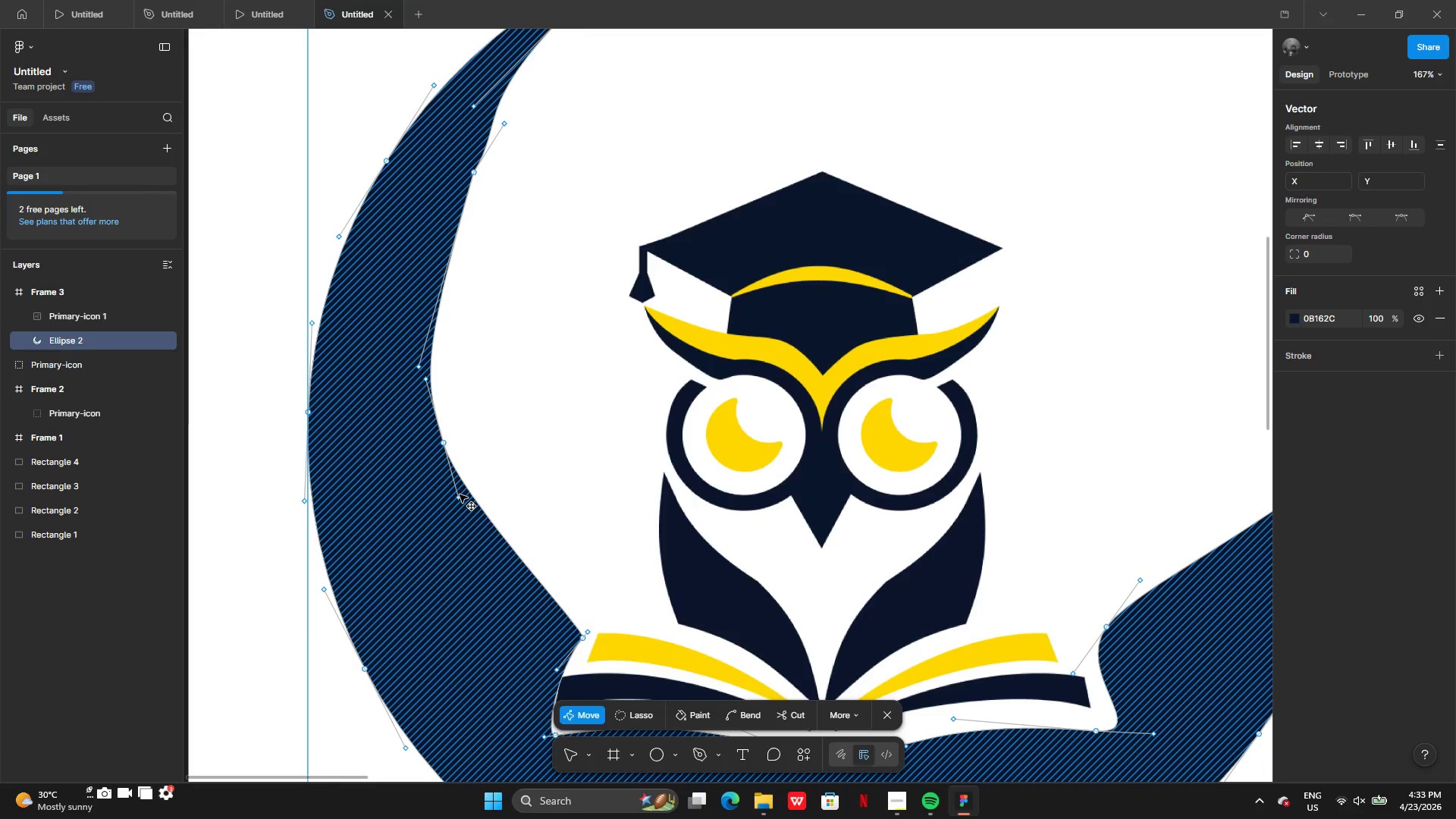 
key(Control+Z)
 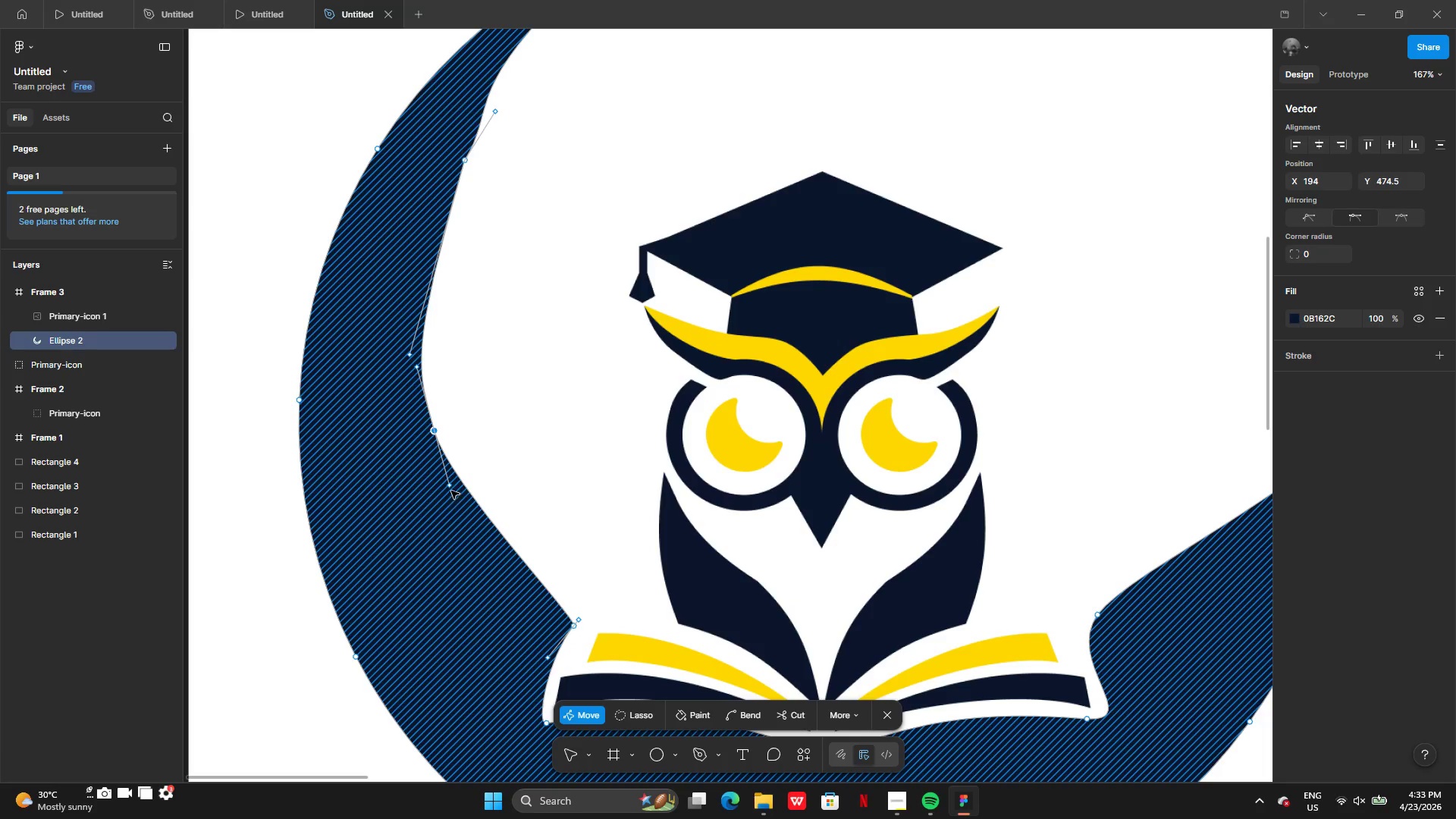 
left_click([450, 489])
 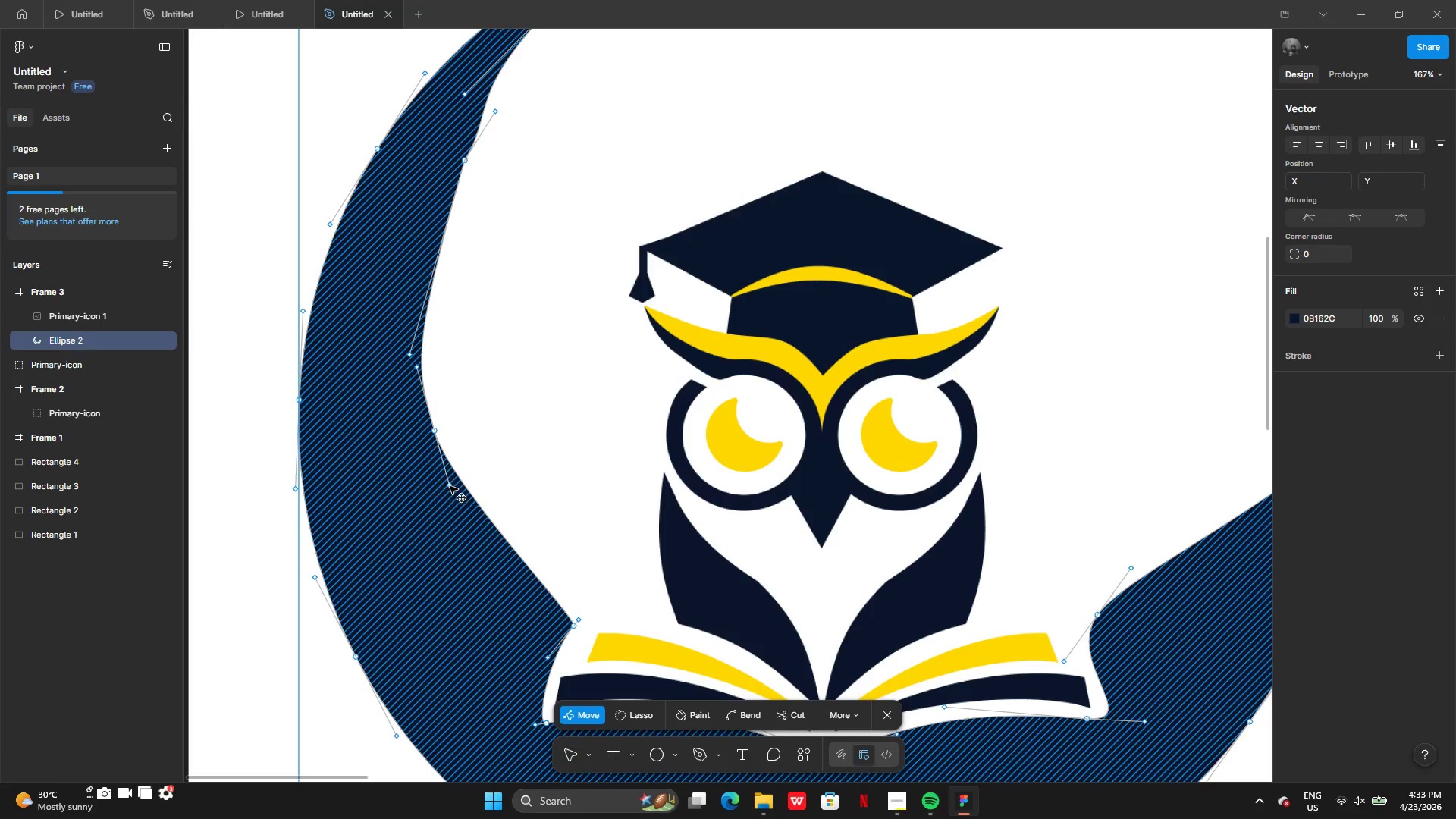 
left_click([450, 486])
 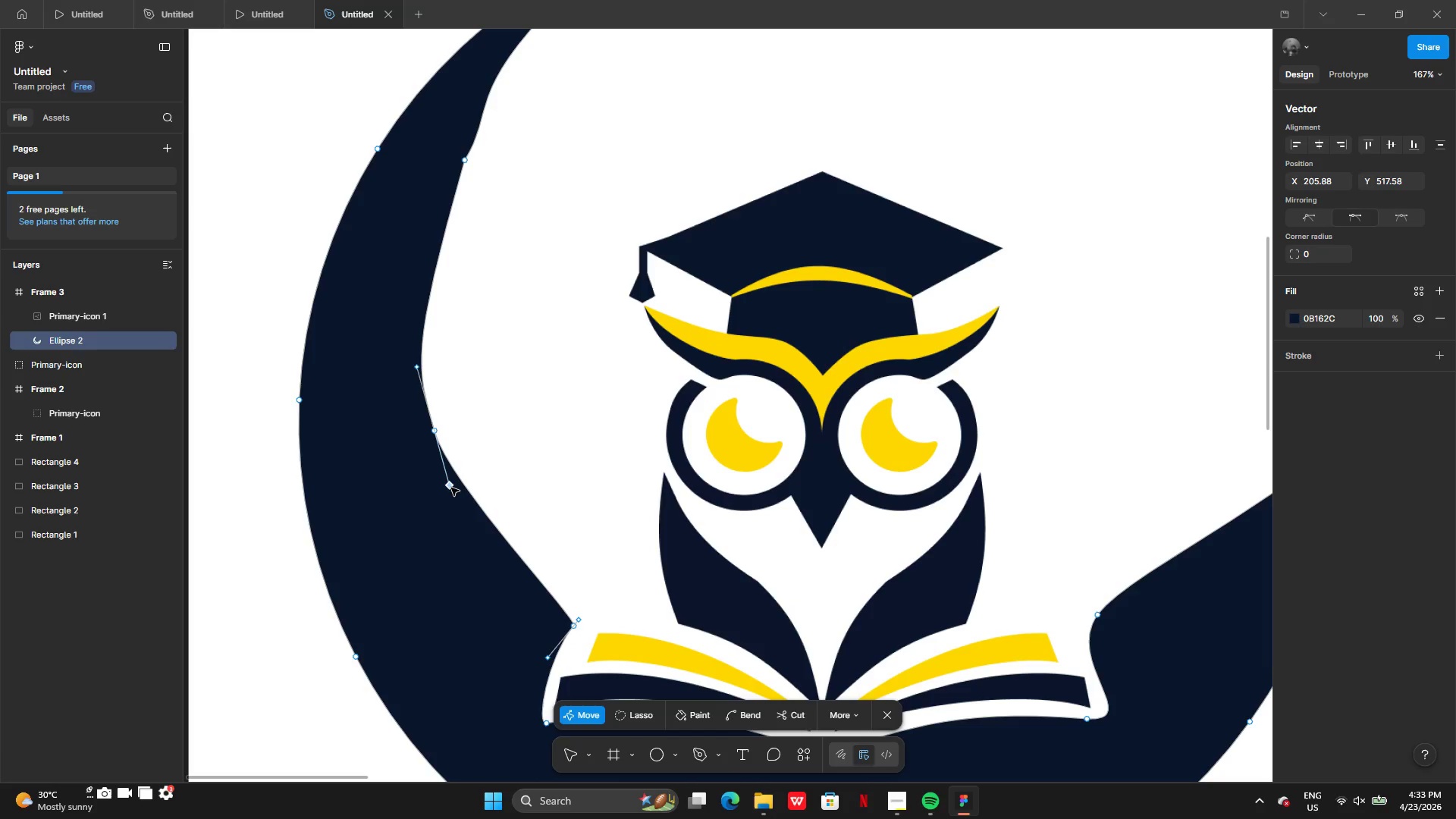 
left_click_drag(start_coordinate=[451, 488], to_coordinate=[471, 550])
 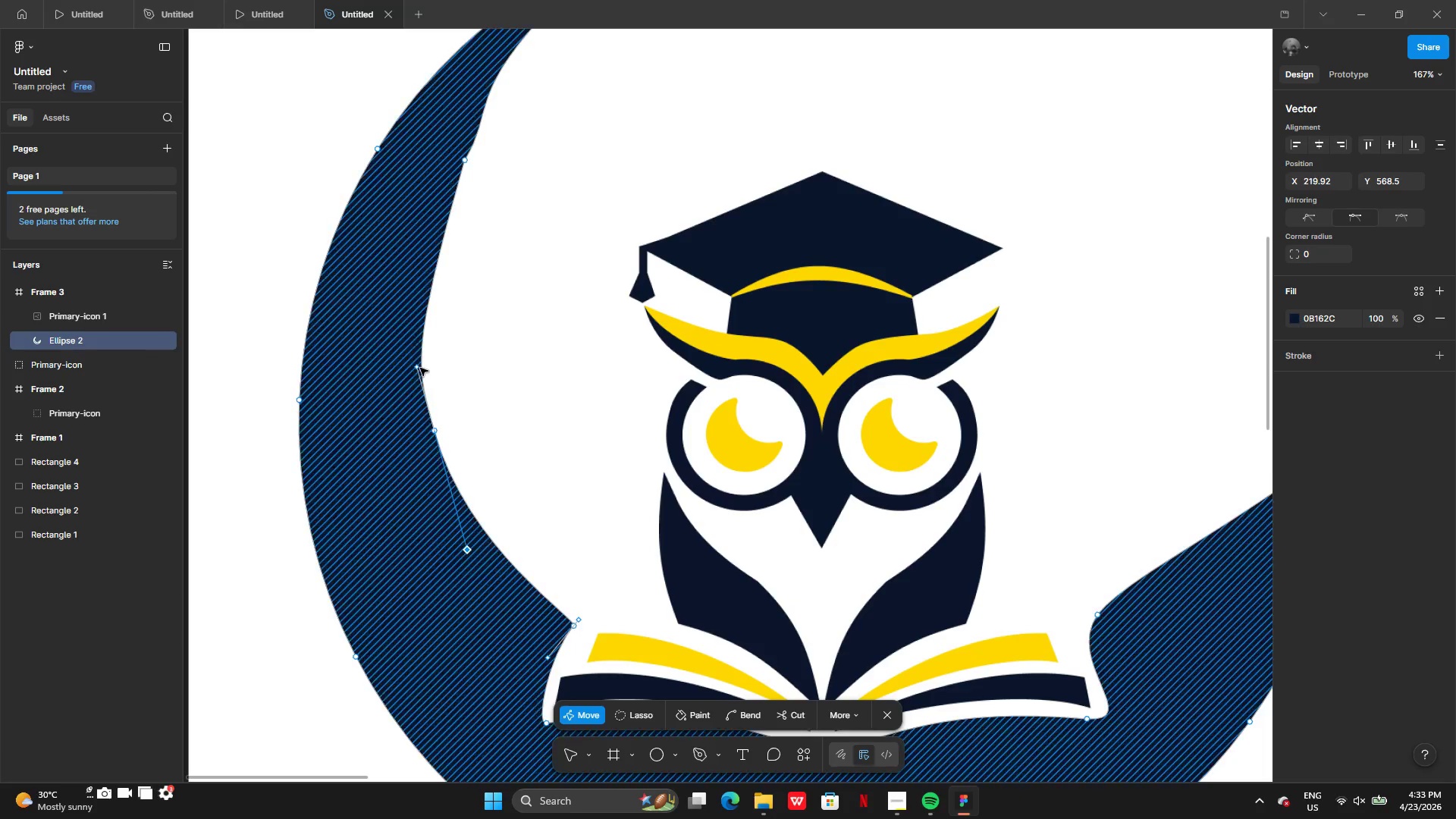 
left_click_drag(start_coordinate=[419, 368], to_coordinate=[418, 333])
 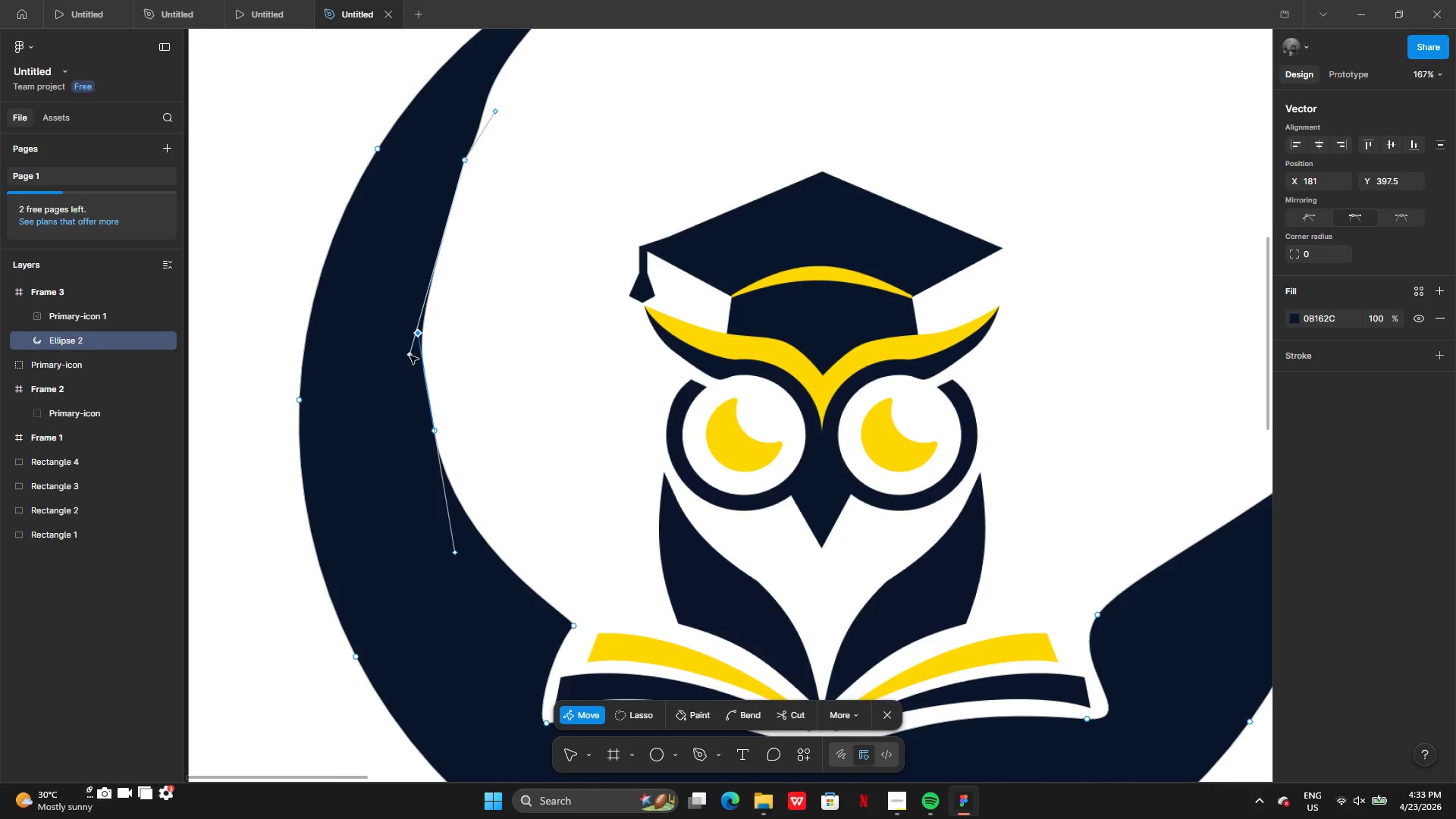 
left_click([410, 356])
 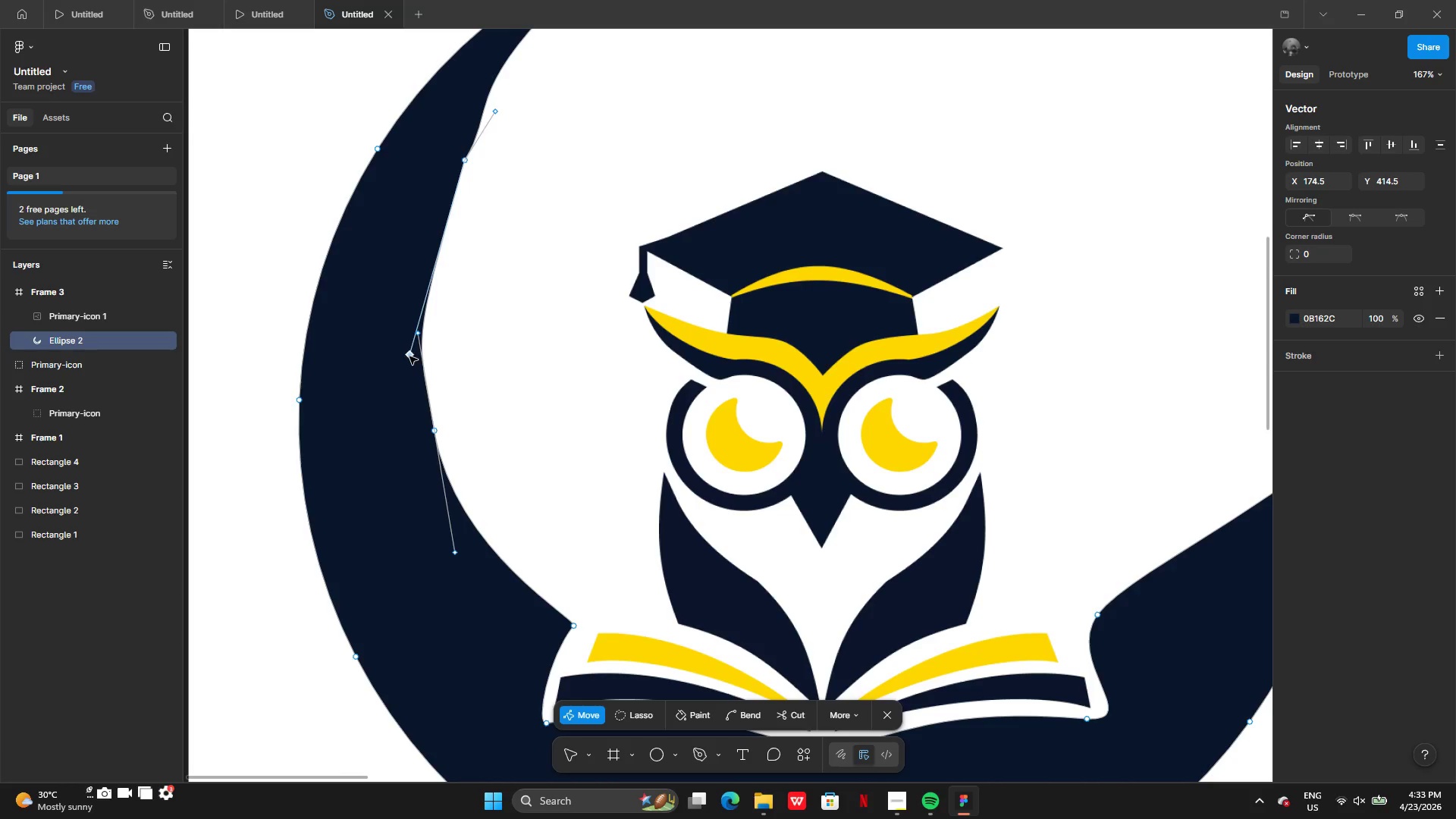 
left_click_drag(start_coordinate=[410, 356], to_coordinate=[424, 244])
 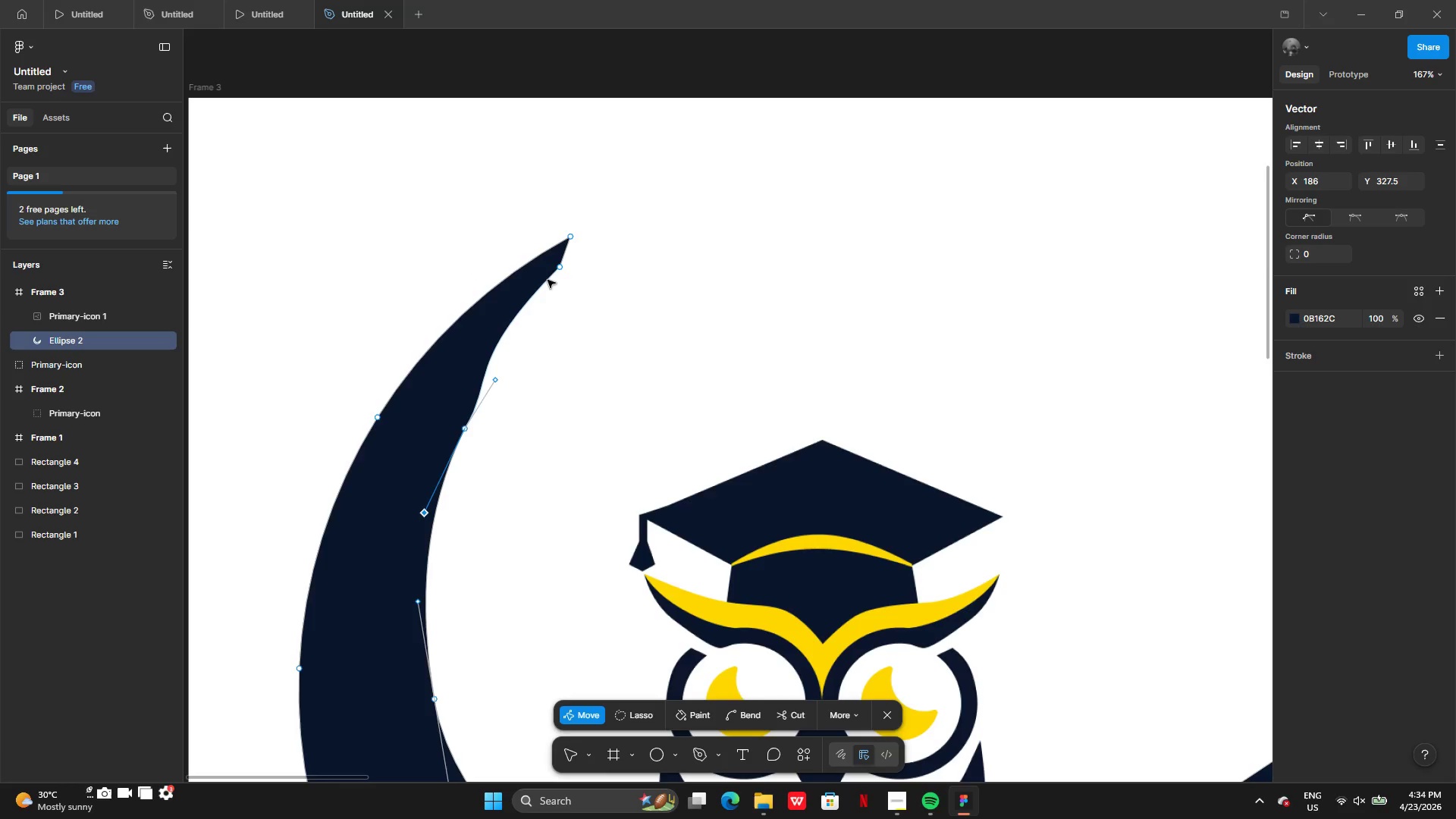 
left_click([561, 267])
 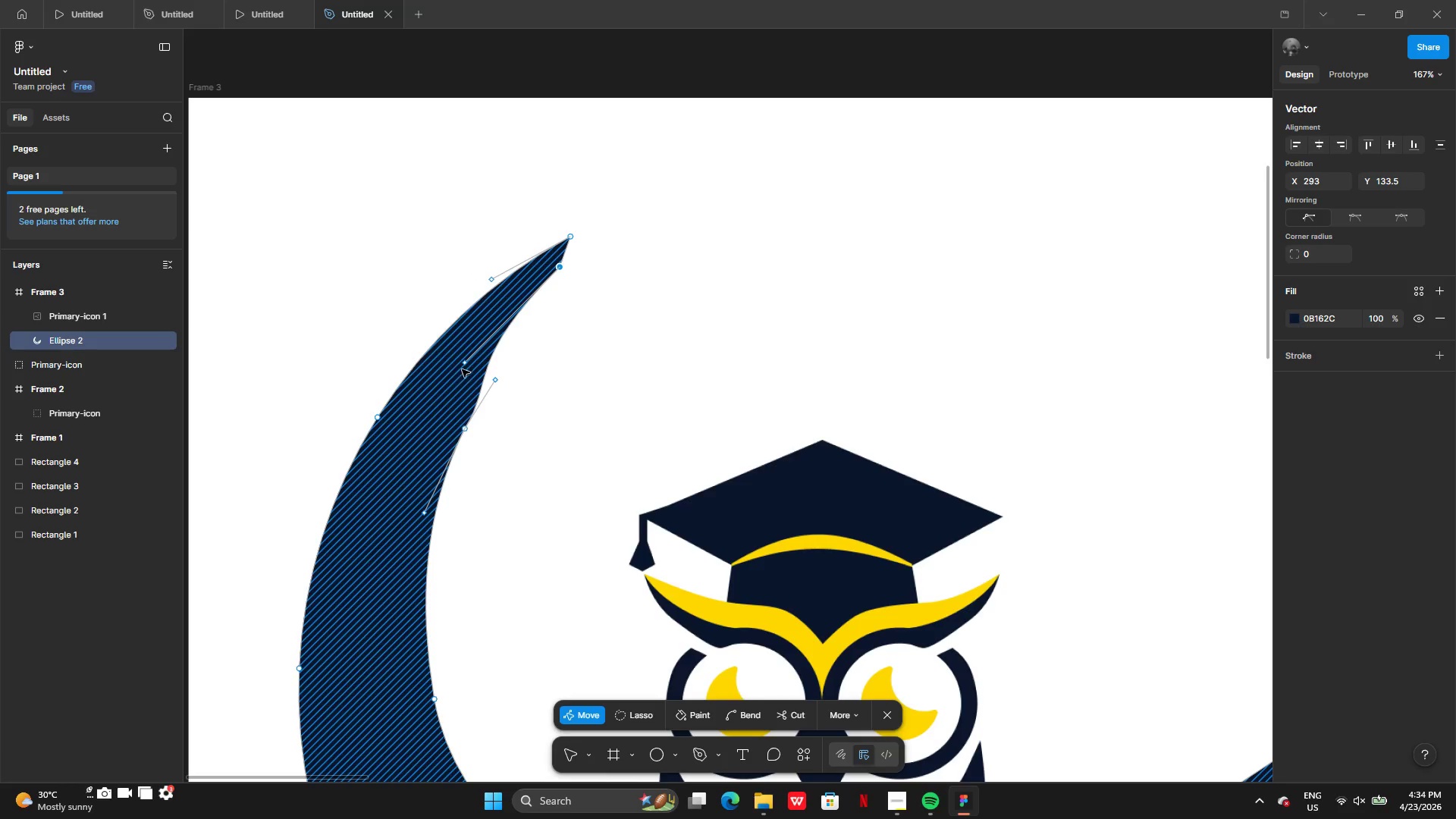 
left_click_drag(start_coordinate=[466, 362], to_coordinate=[475, 405])
 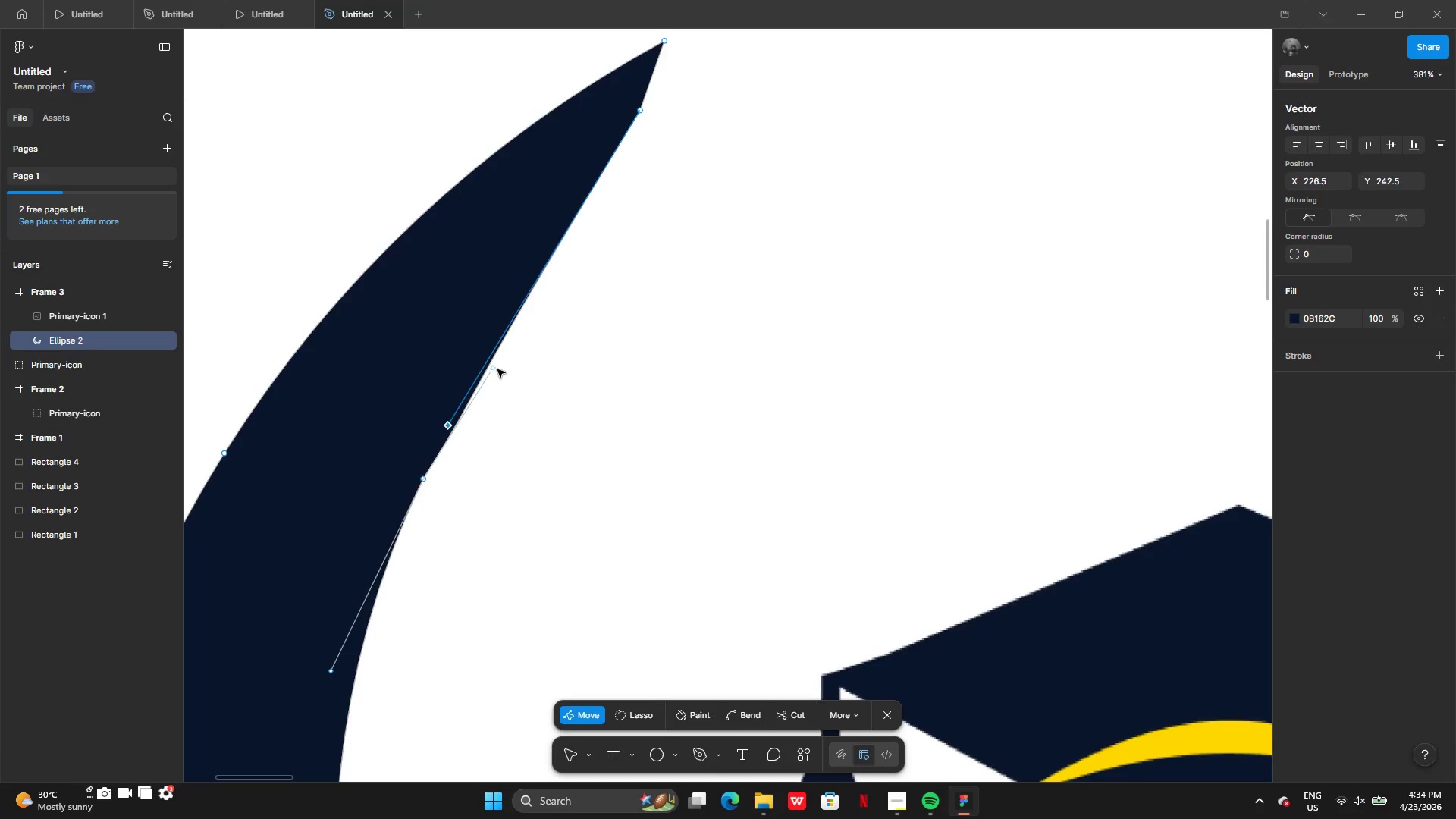 
left_click_drag(start_coordinate=[495, 368], to_coordinate=[444, 446])
 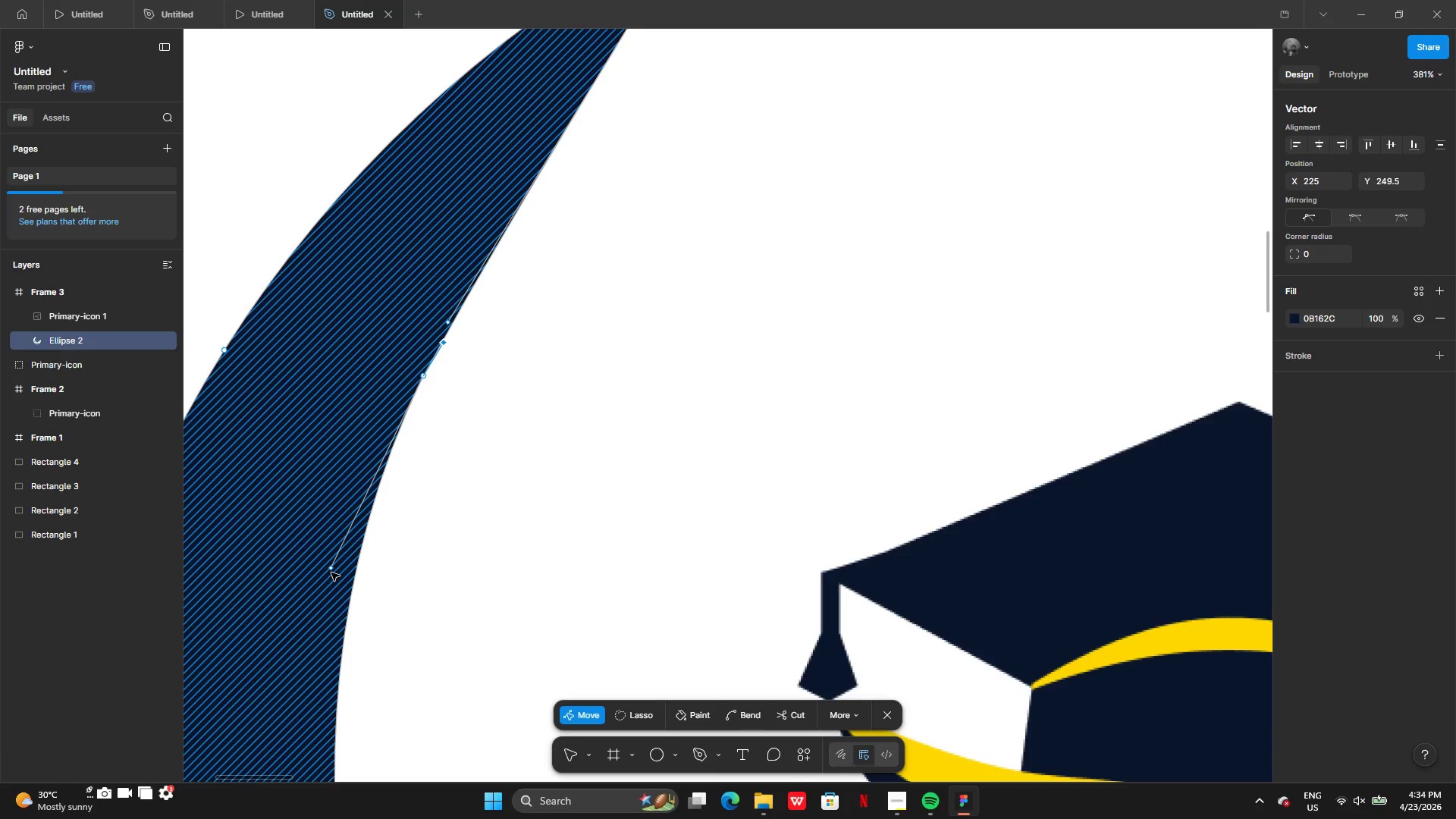 
left_click([334, 566])
 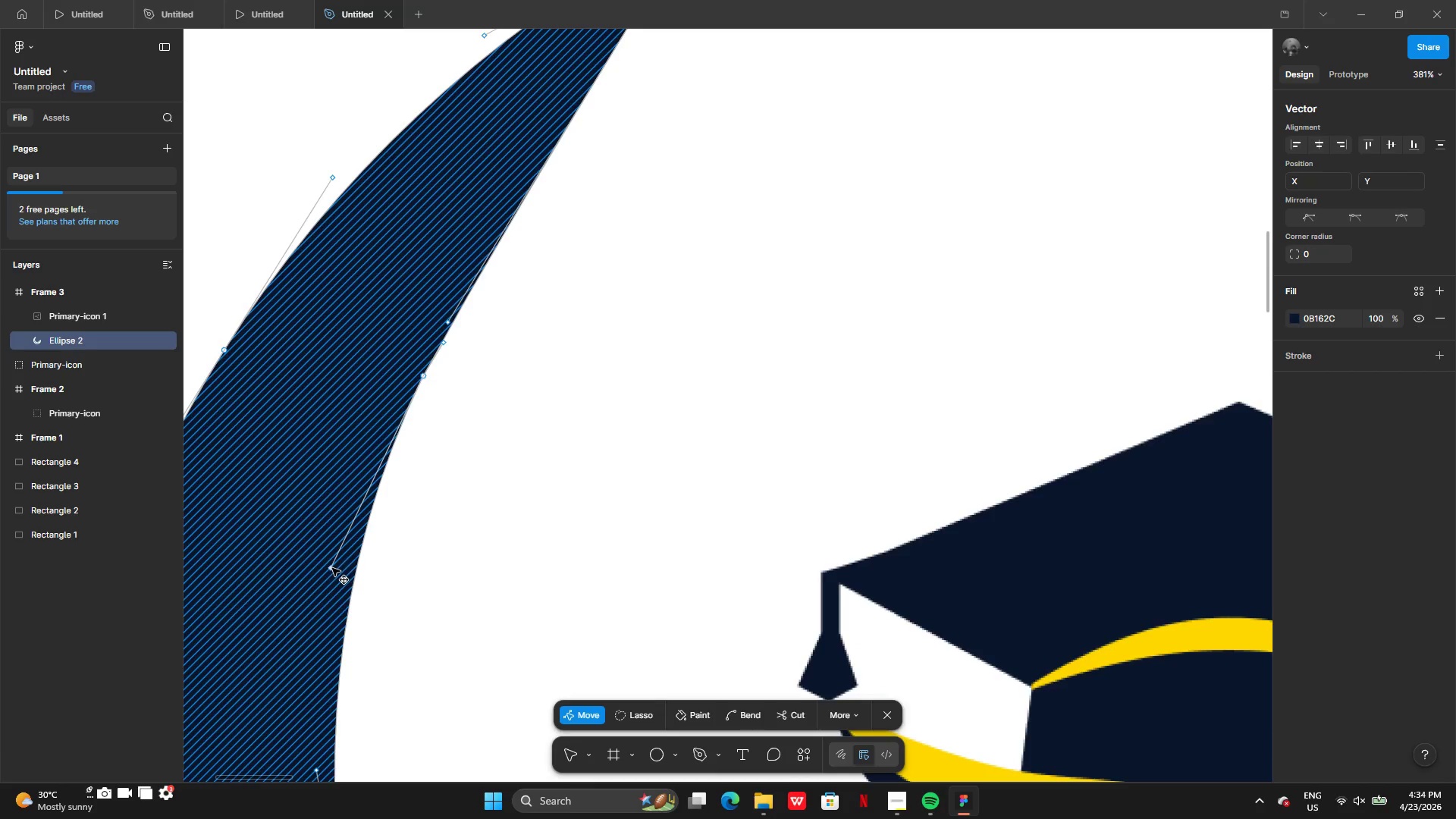 
left_click([332, 568])
 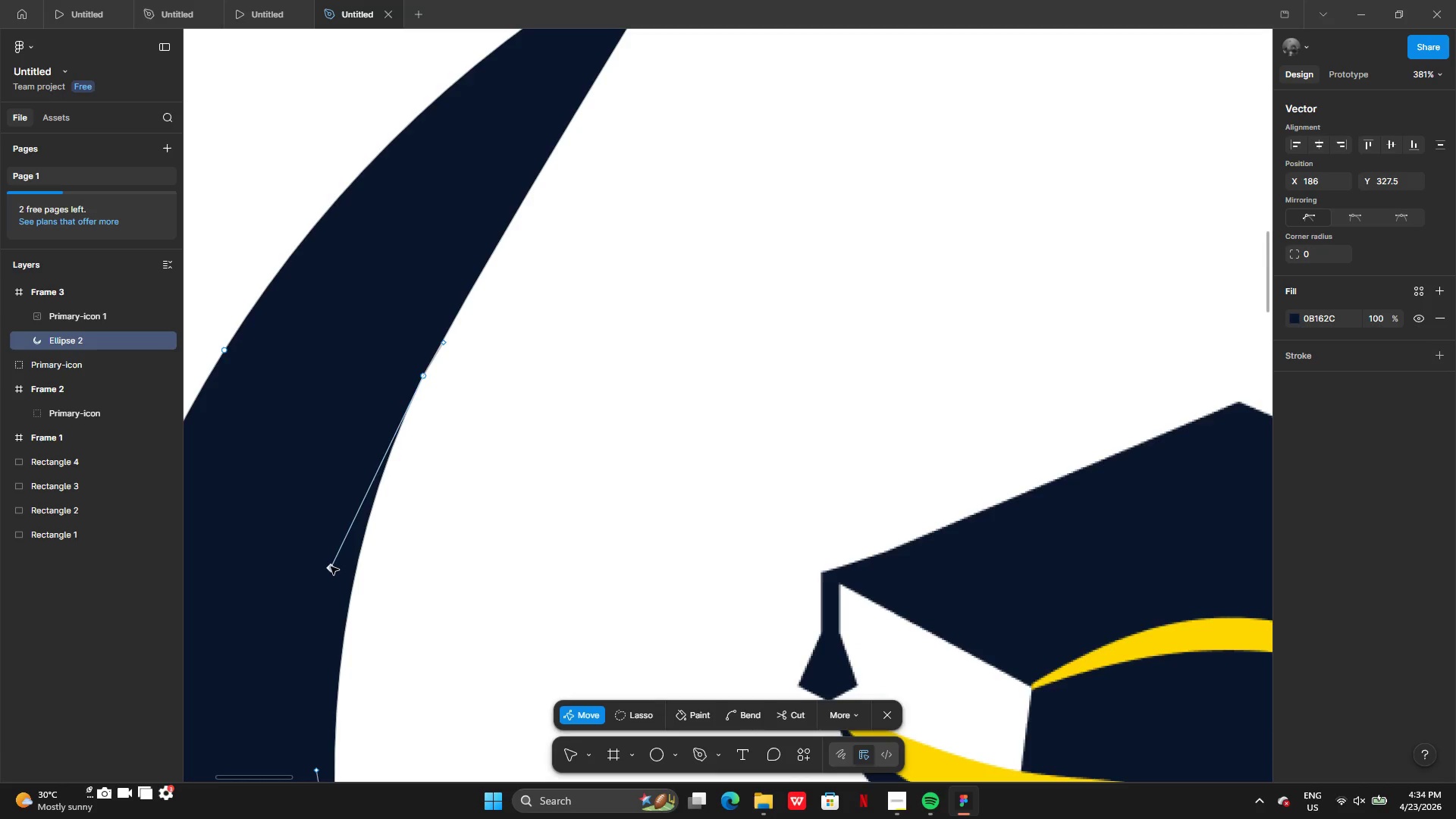 
left_click_drag(start_coordinate=[331, 566], to_coordinate=[332, 535])
 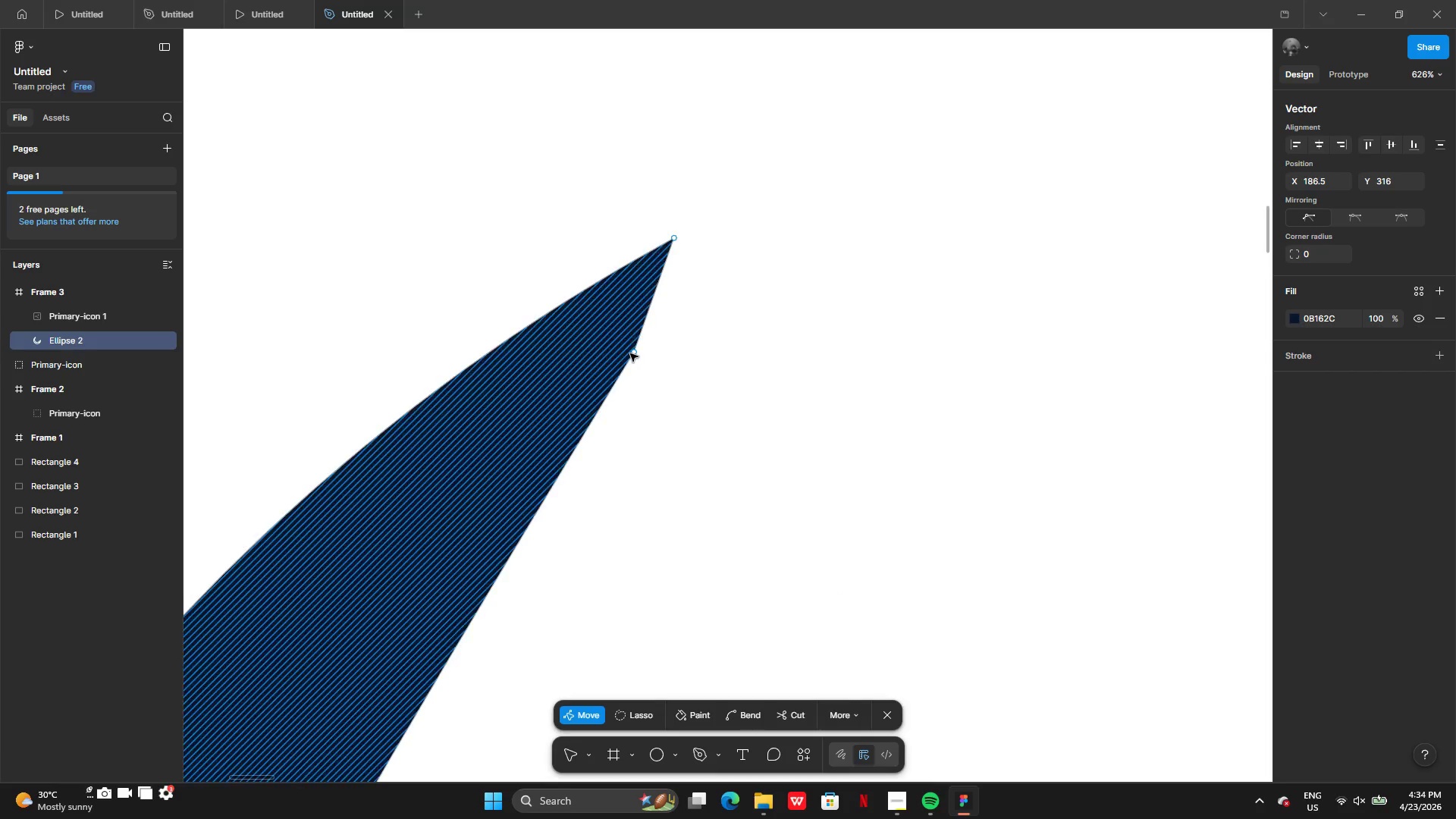 
left_click([635, 351])
 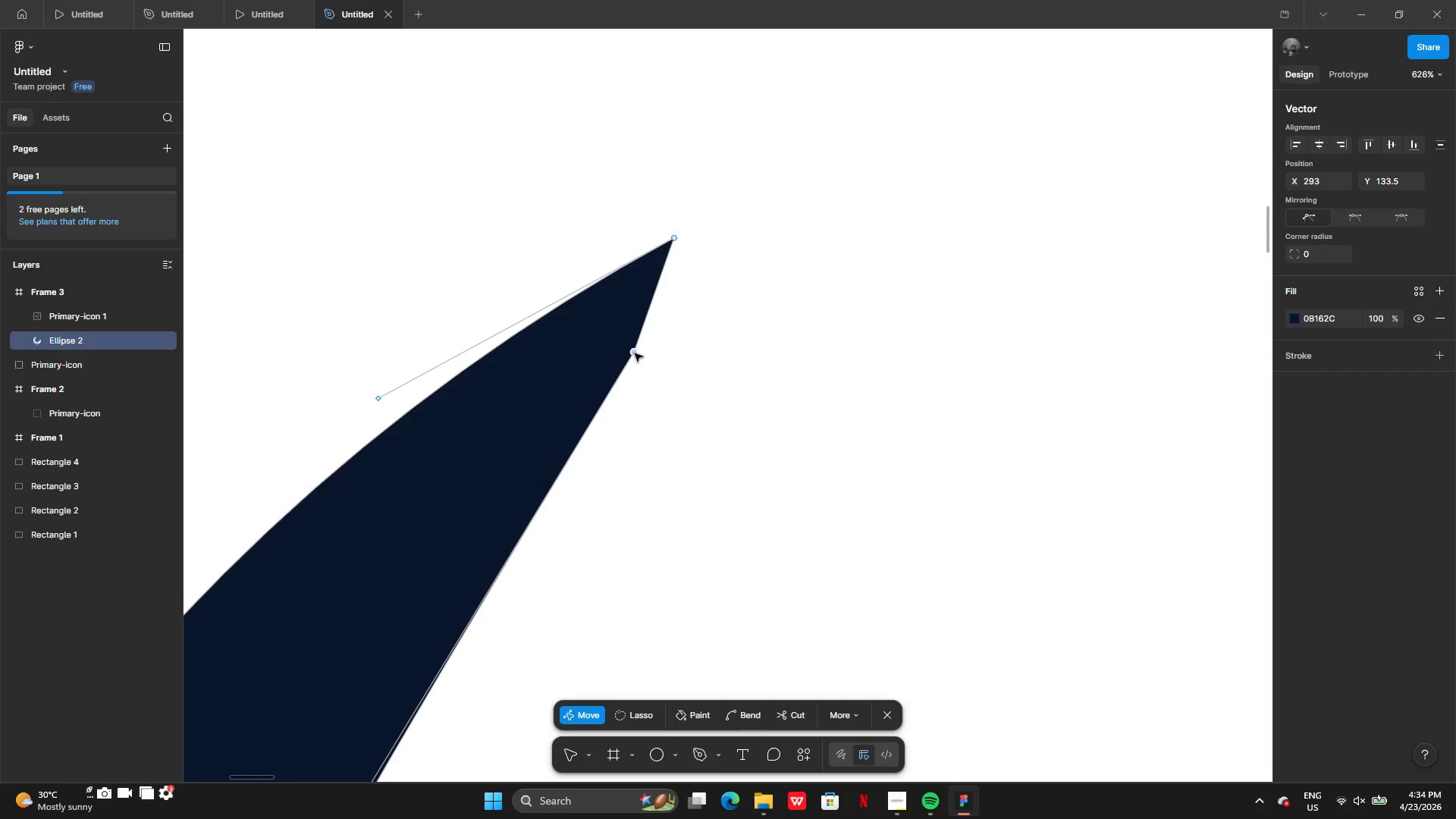 
left_click([635, 353])
 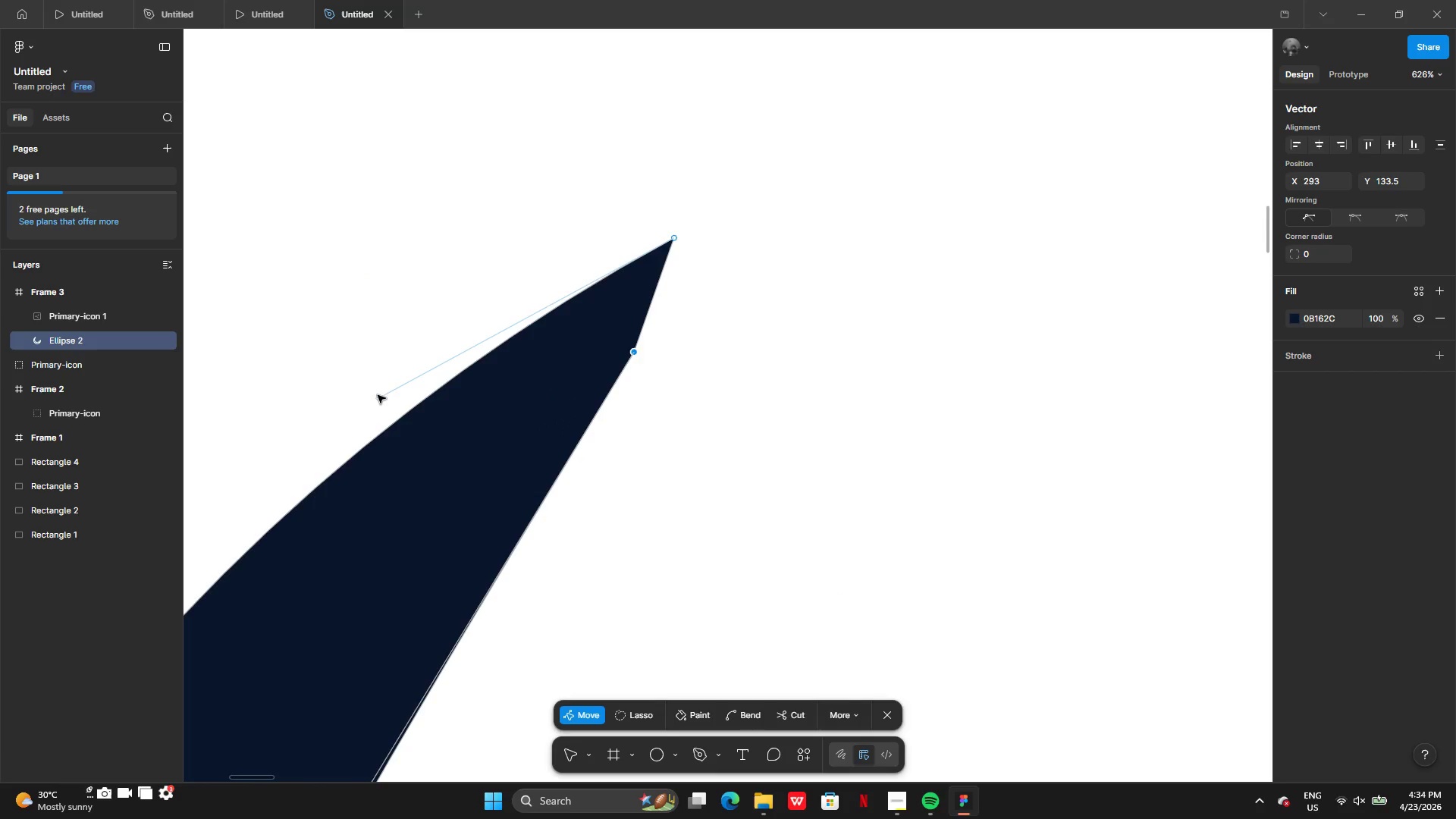 
left_click_drag(start_coordinate=[378, 399], to_coordinate=[648, 256])
 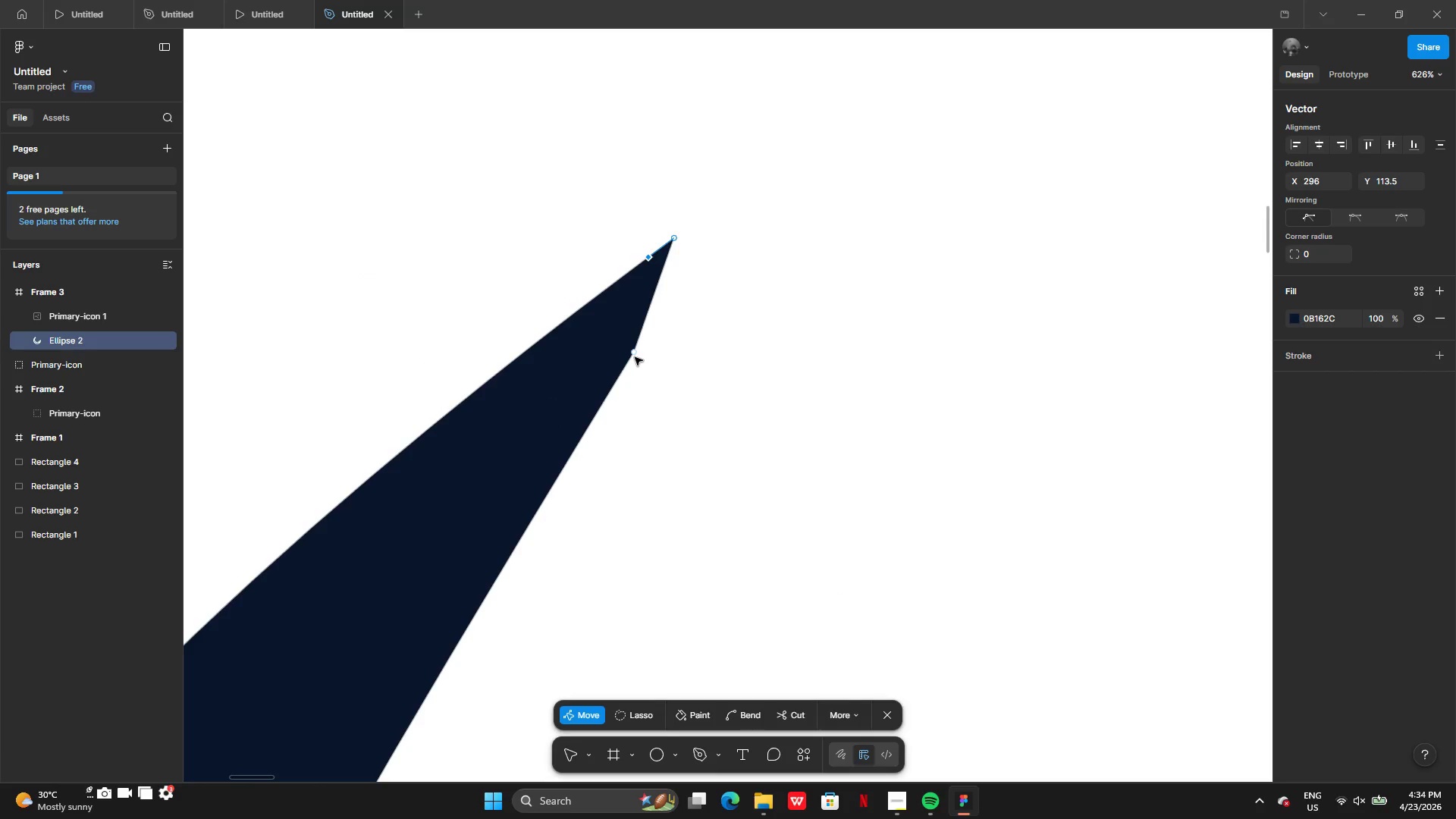 
left_click_drag(start_coordinate=[634, 353], to_coordinate=[609, 341])
 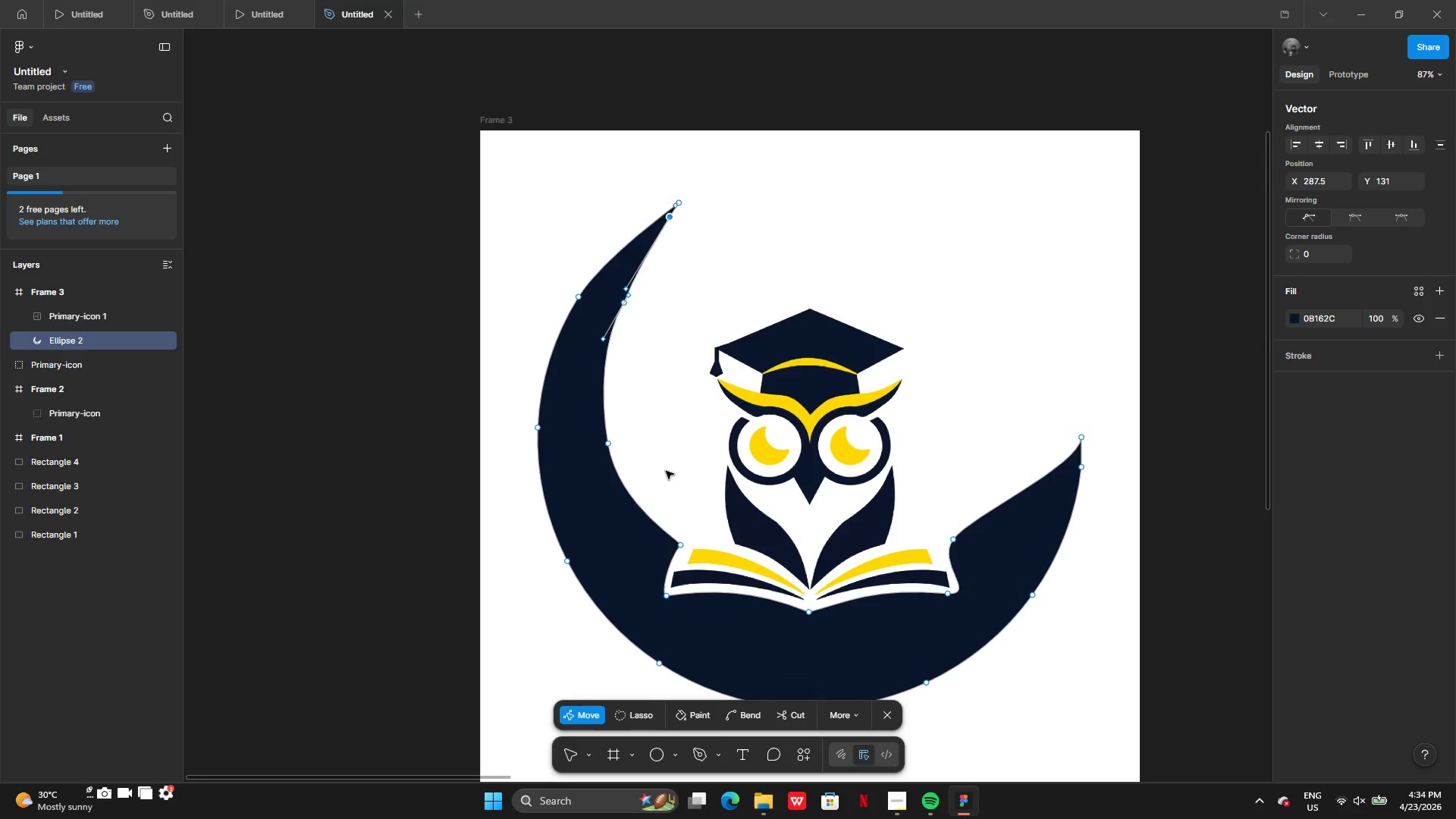 
double_click([432, 543])
 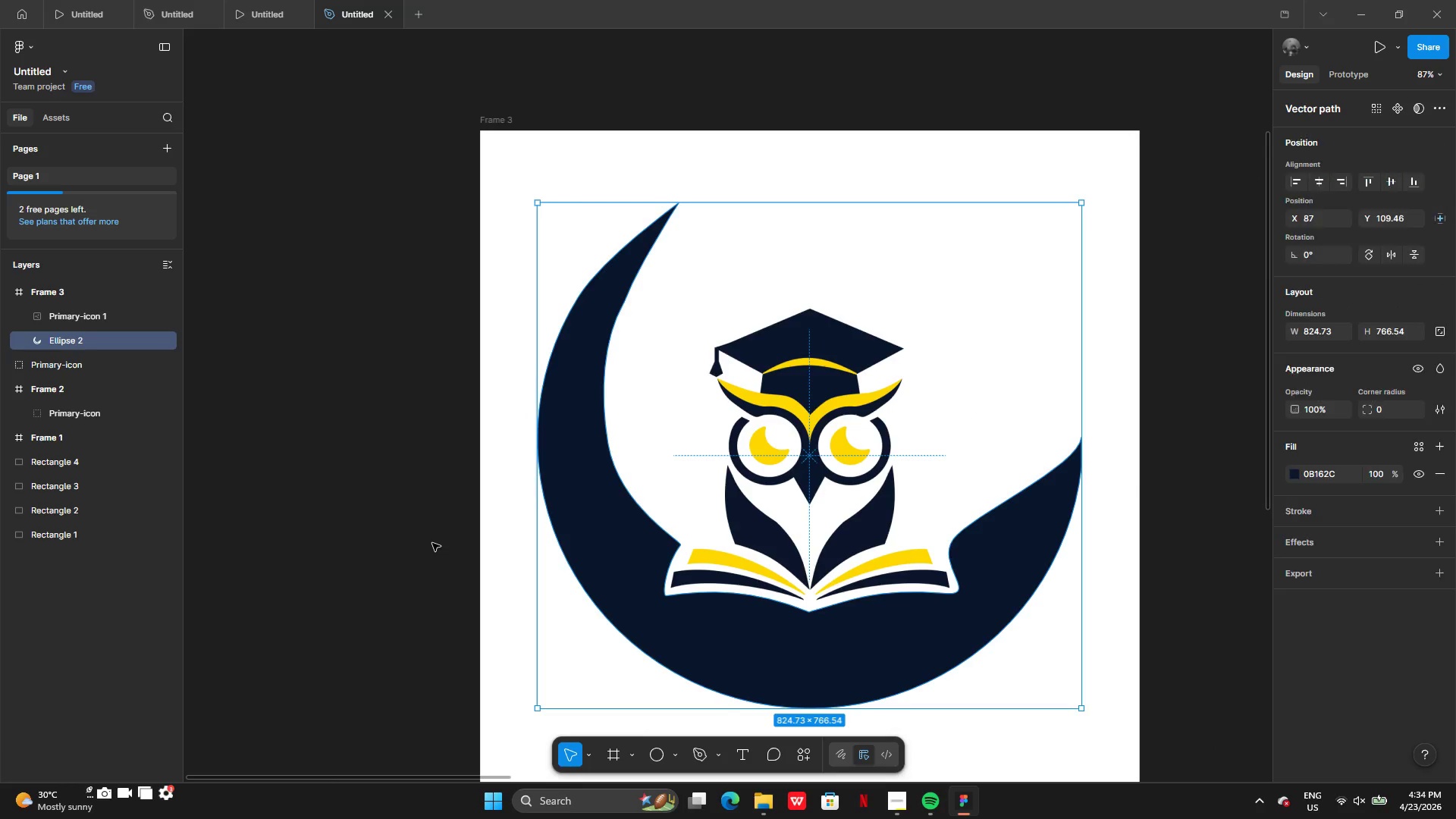 
triple_click([432, 543])
 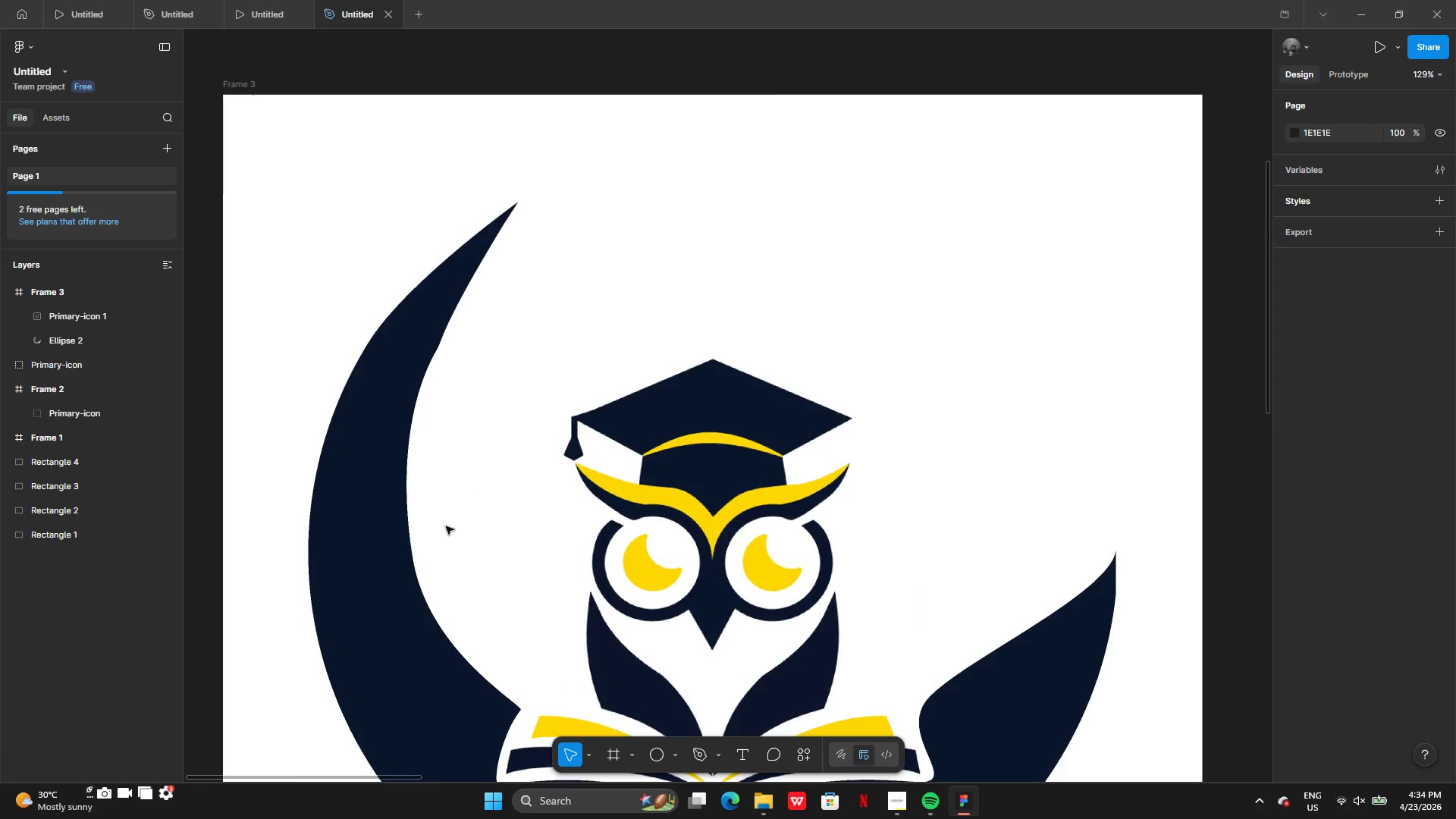 
double_click([411, 325])
 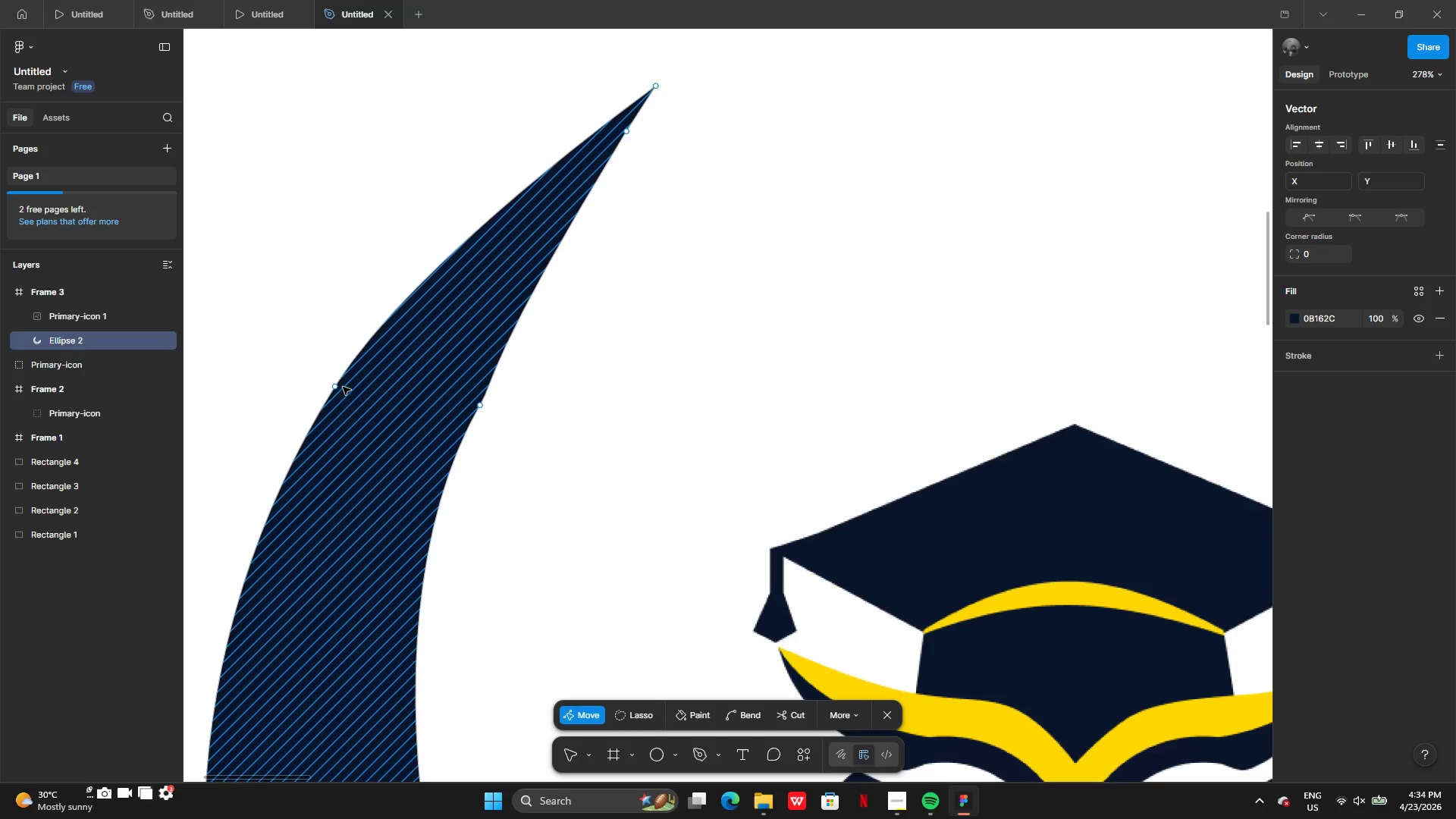 
left_click([336, 387])
 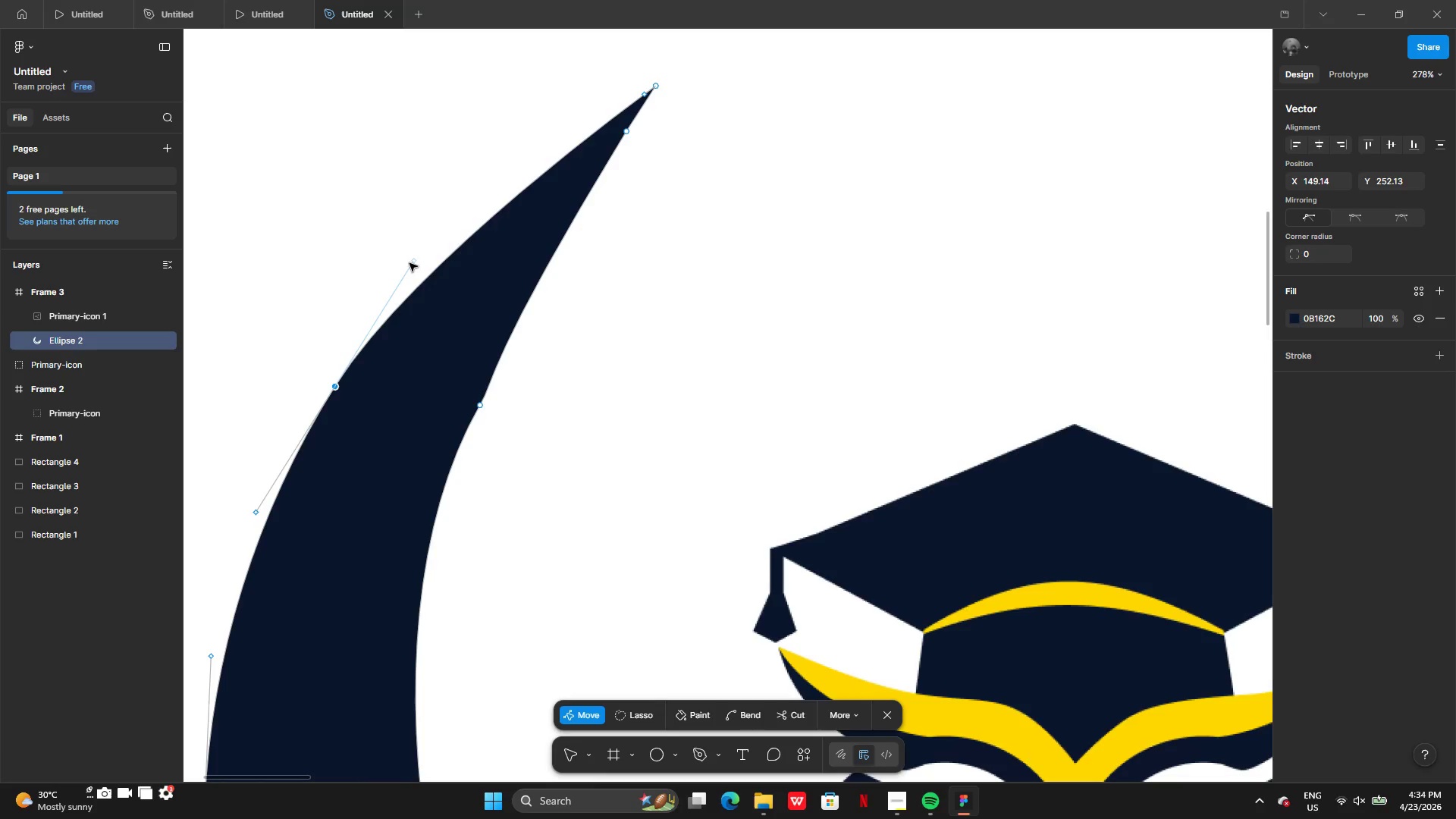 
left_click_drag(start_coordinate=[413, 260], to_coordinate=[452, 211])
 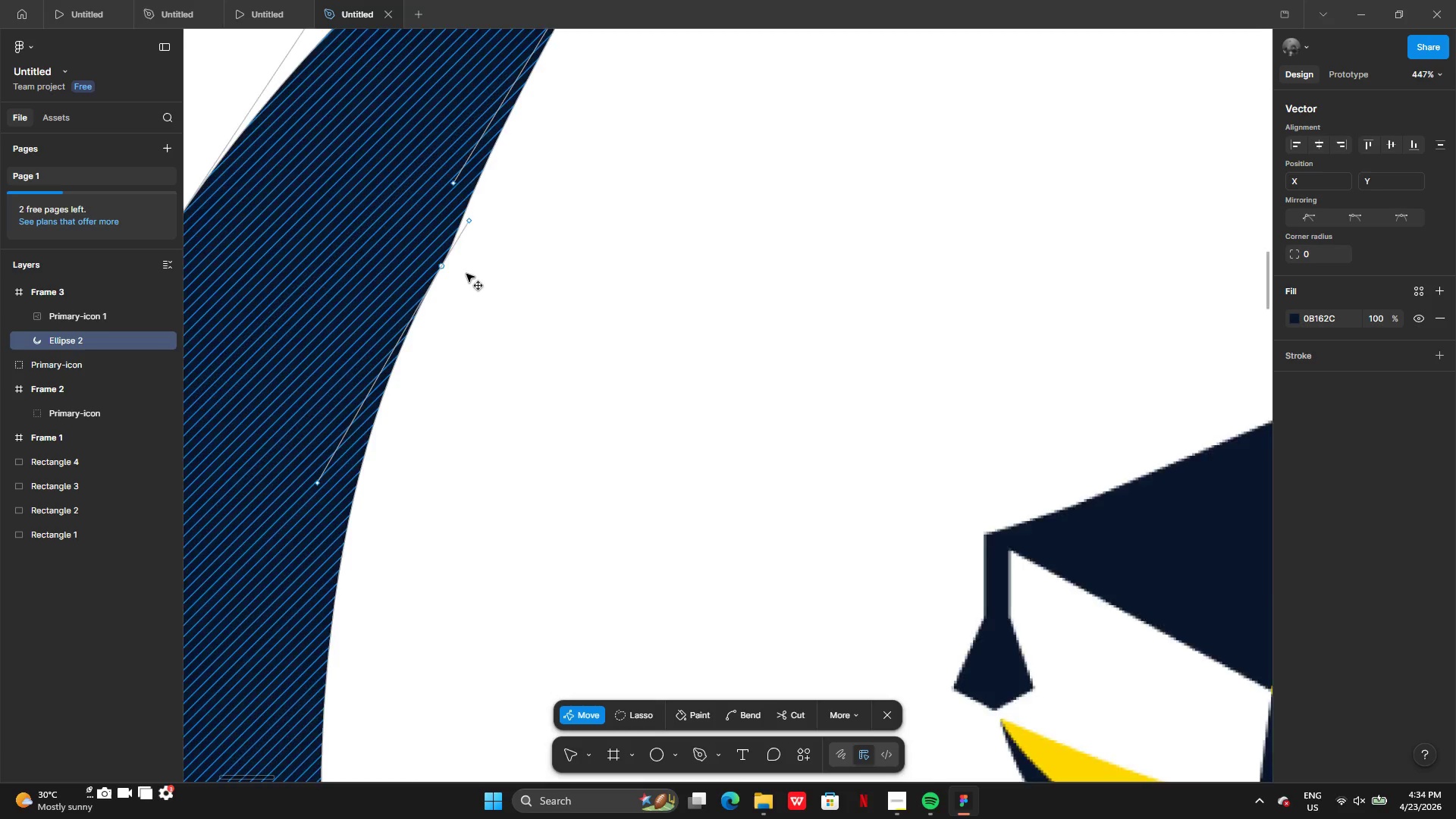 
left_click([469, 189])
 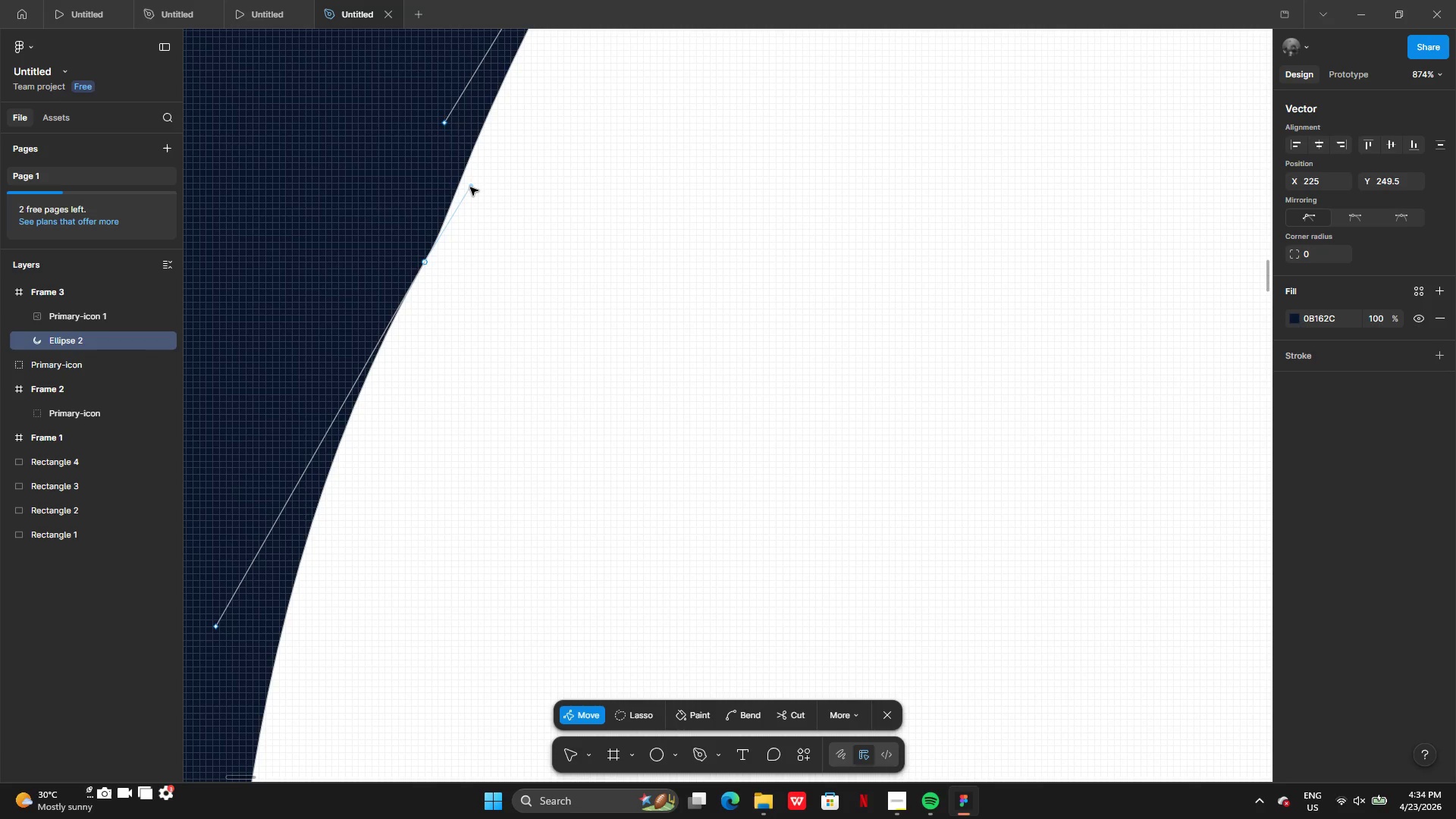 
left_click_drag(start_coordinate=[470, 187], to_coordinate=[471, 197])
 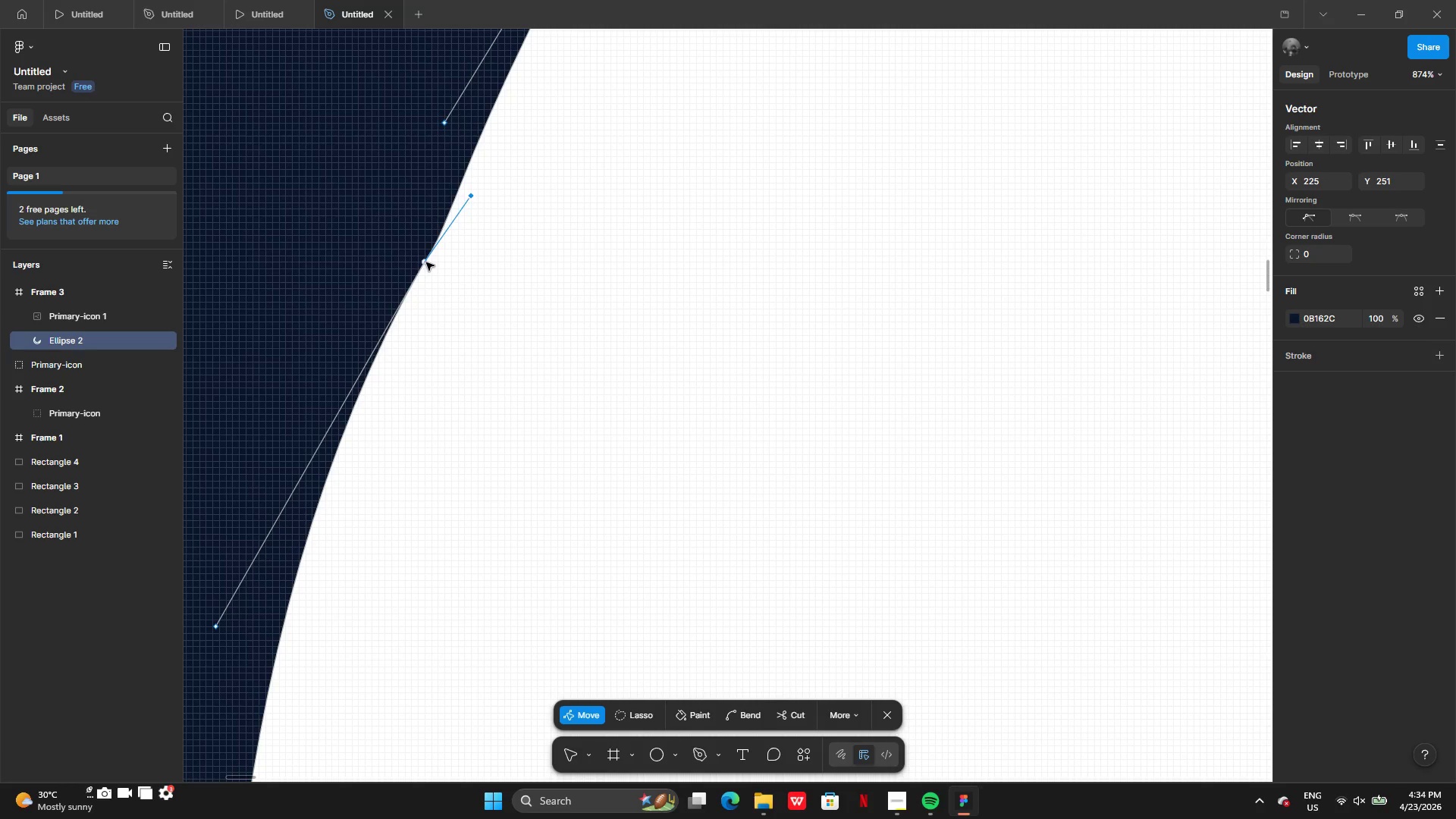 
left_click_drag(start_coordinate=[426, 262], to_coordinate=[412, 259])
 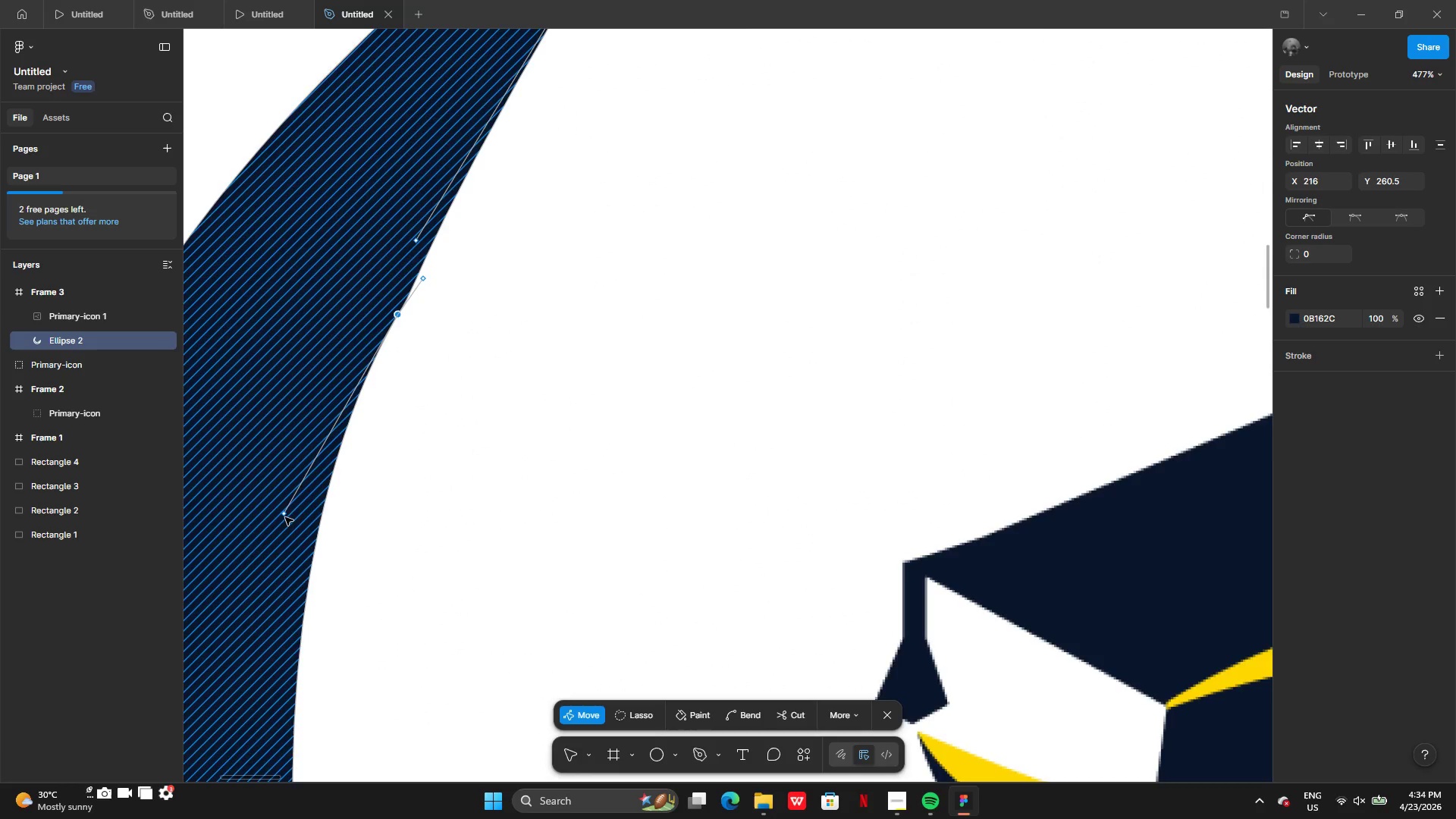 
left_click_drag(start_coordinate=[285, 515], to_coordinate=[287, 528])
 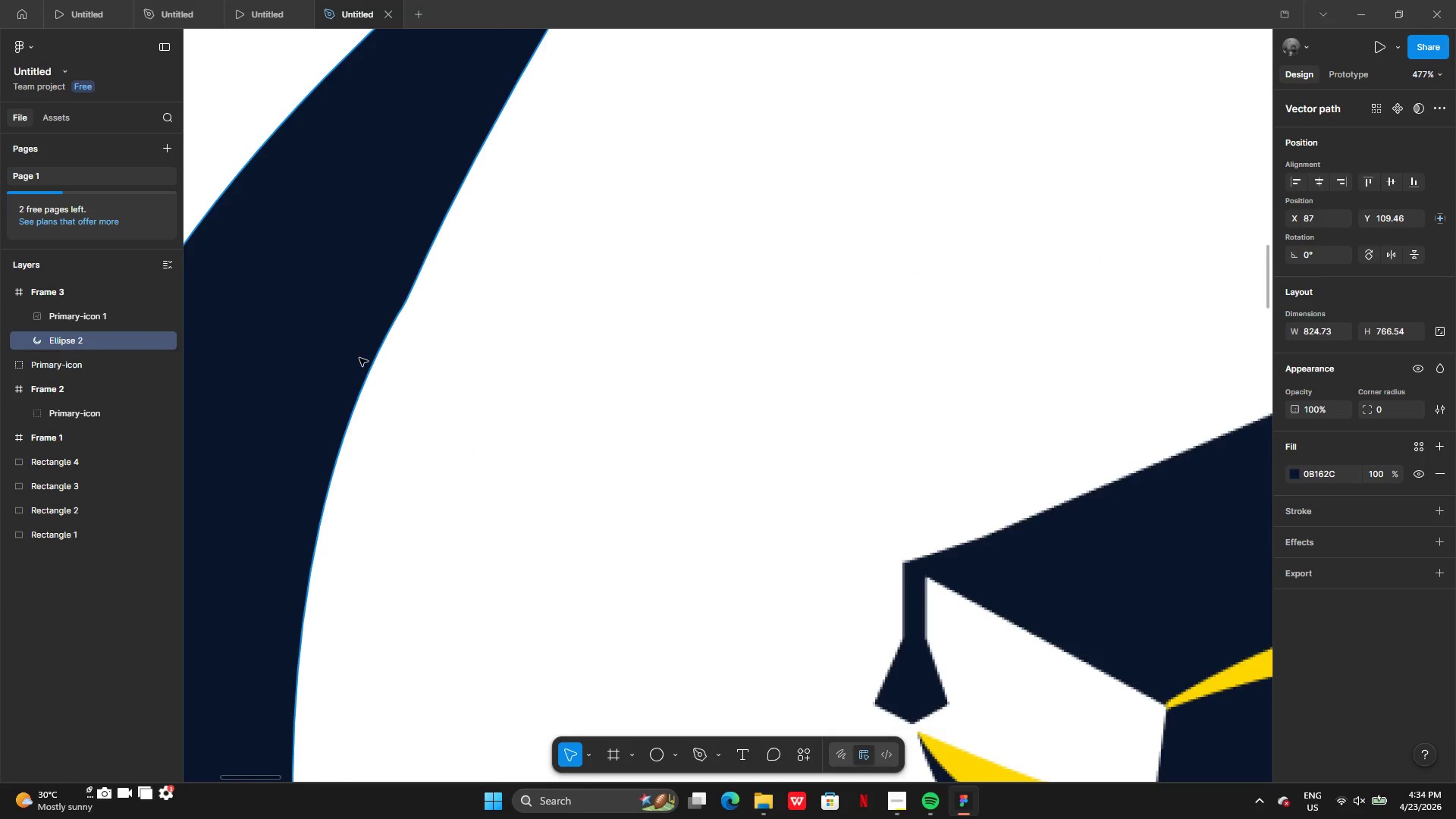 
double_click([359, 357])
 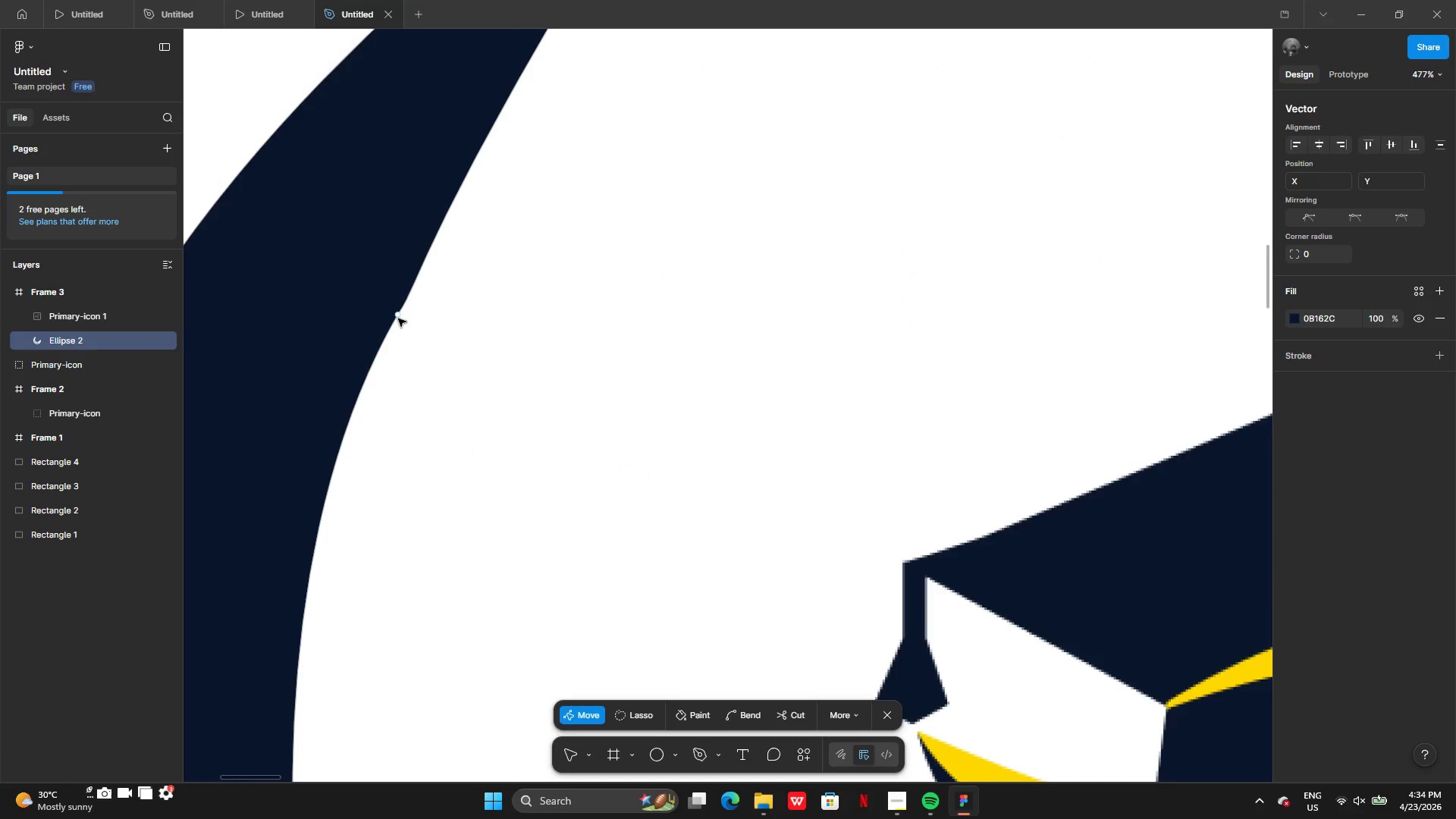 
left_click([398, 315])
 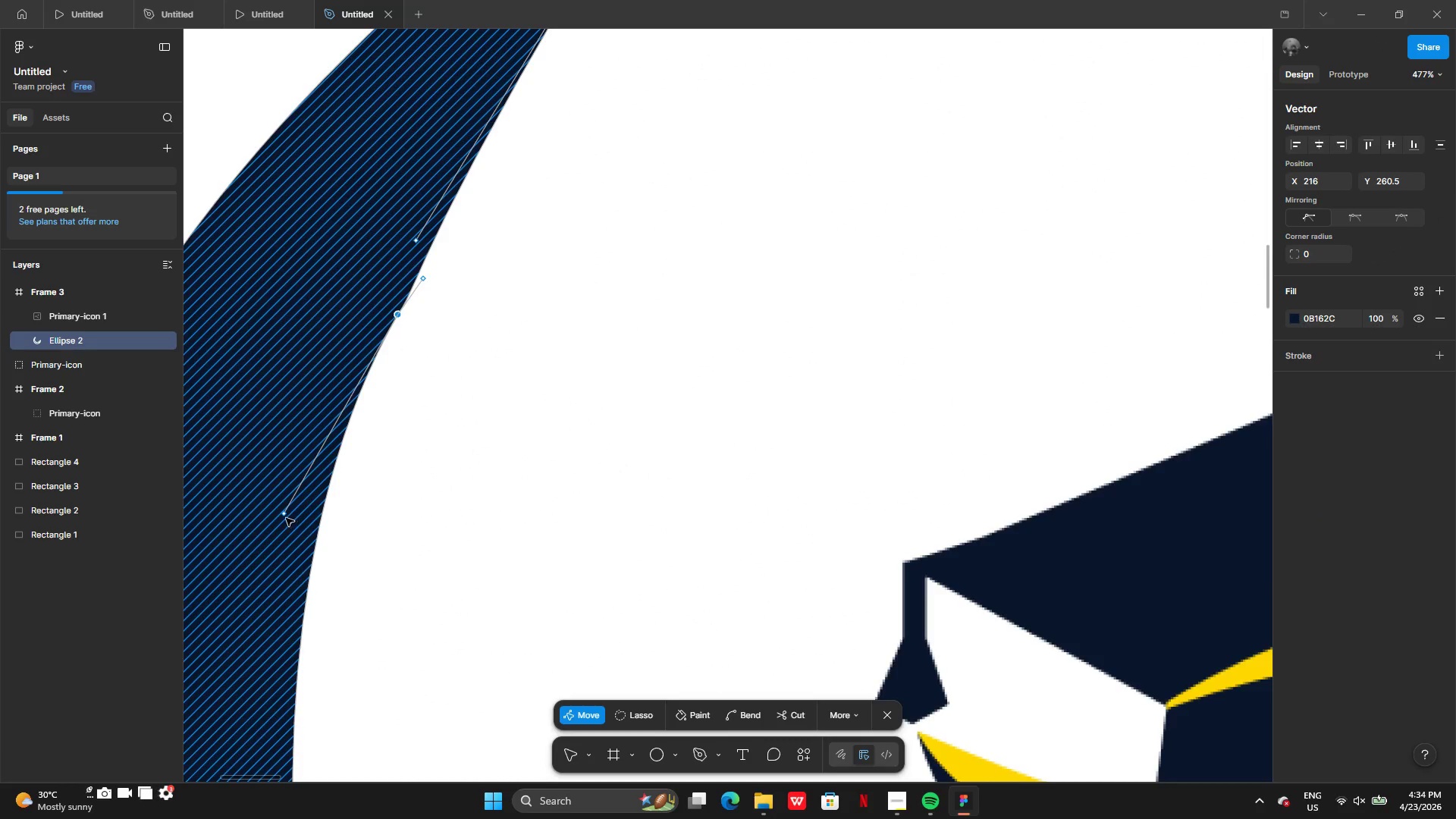 
left_click([285, 517])
 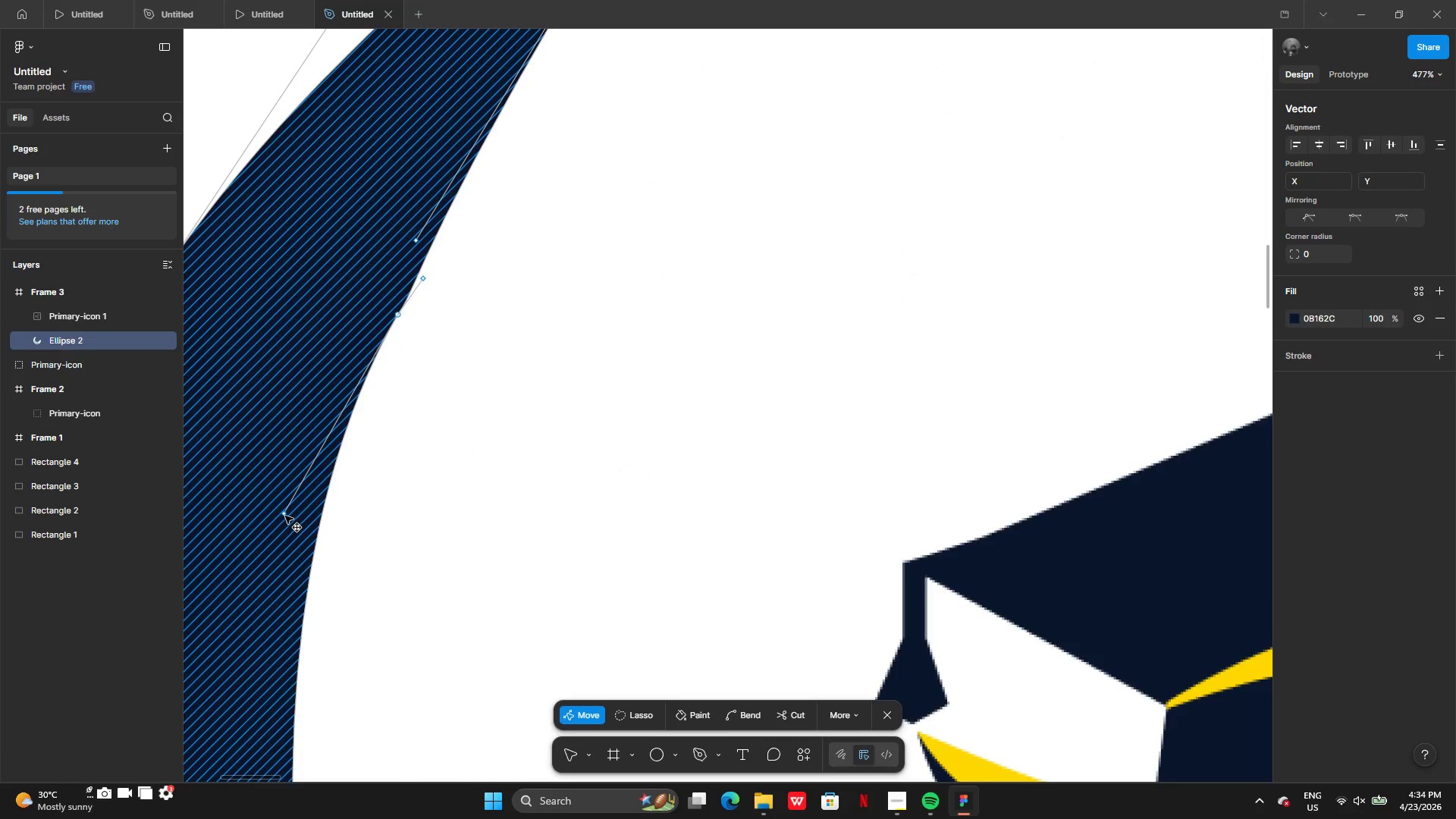 
left_click([285, 514])
 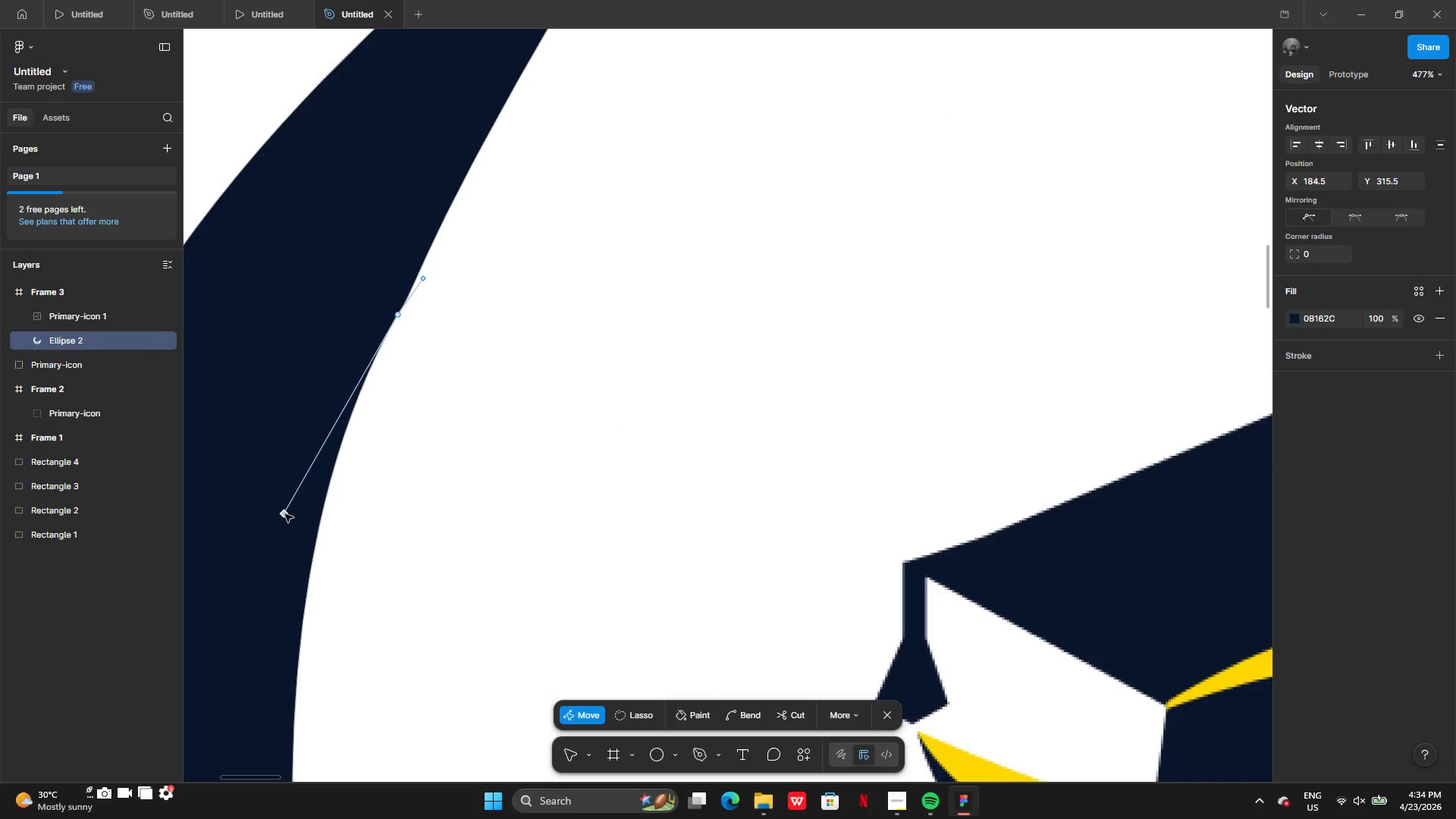 
left_click_drag(start_coordinate=[285, 514], to_coordinate=[284, 592])
 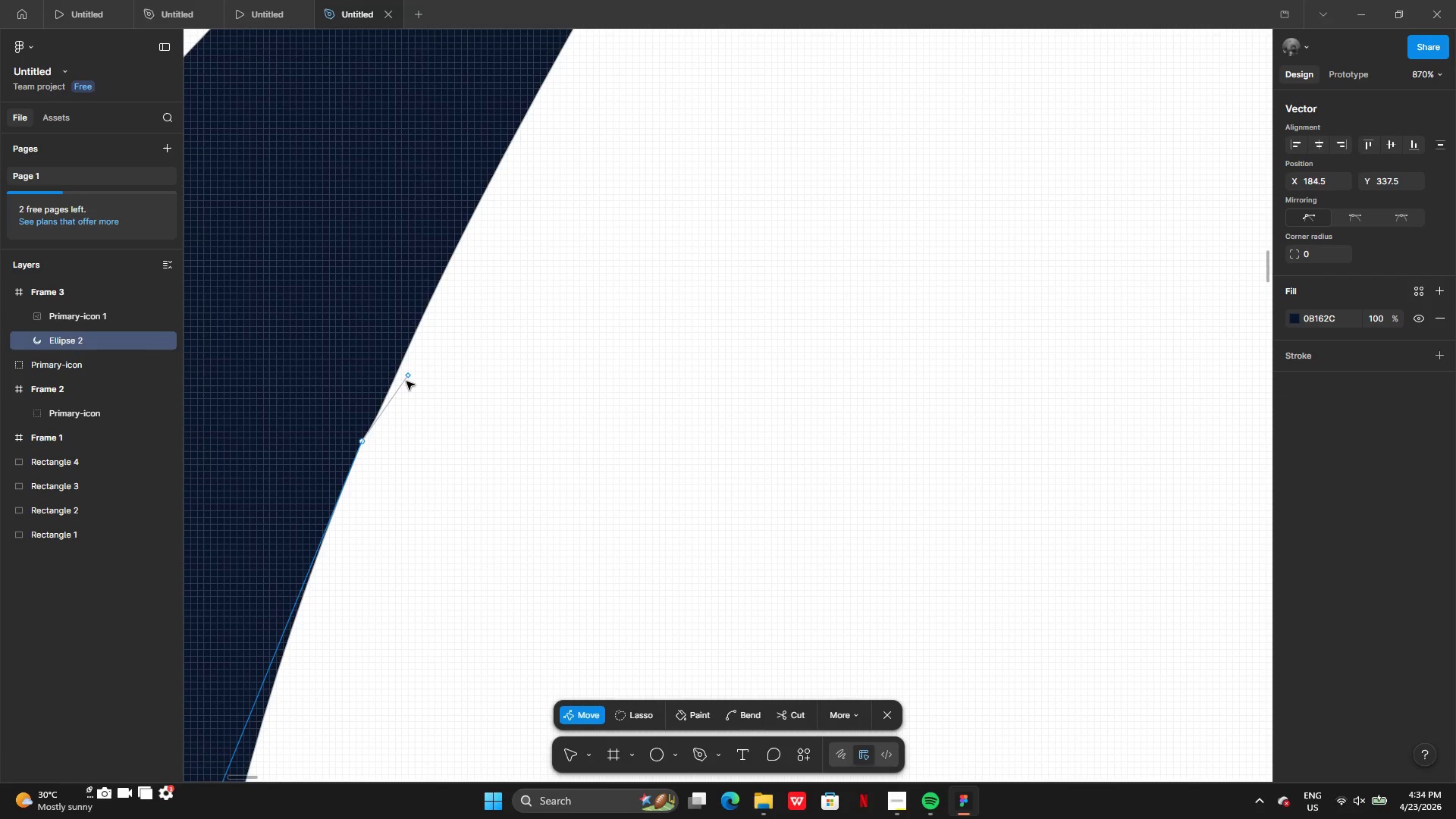 
left_click_drag(start_coordinate=[406, 378], to_coordinate=[423, 315])
 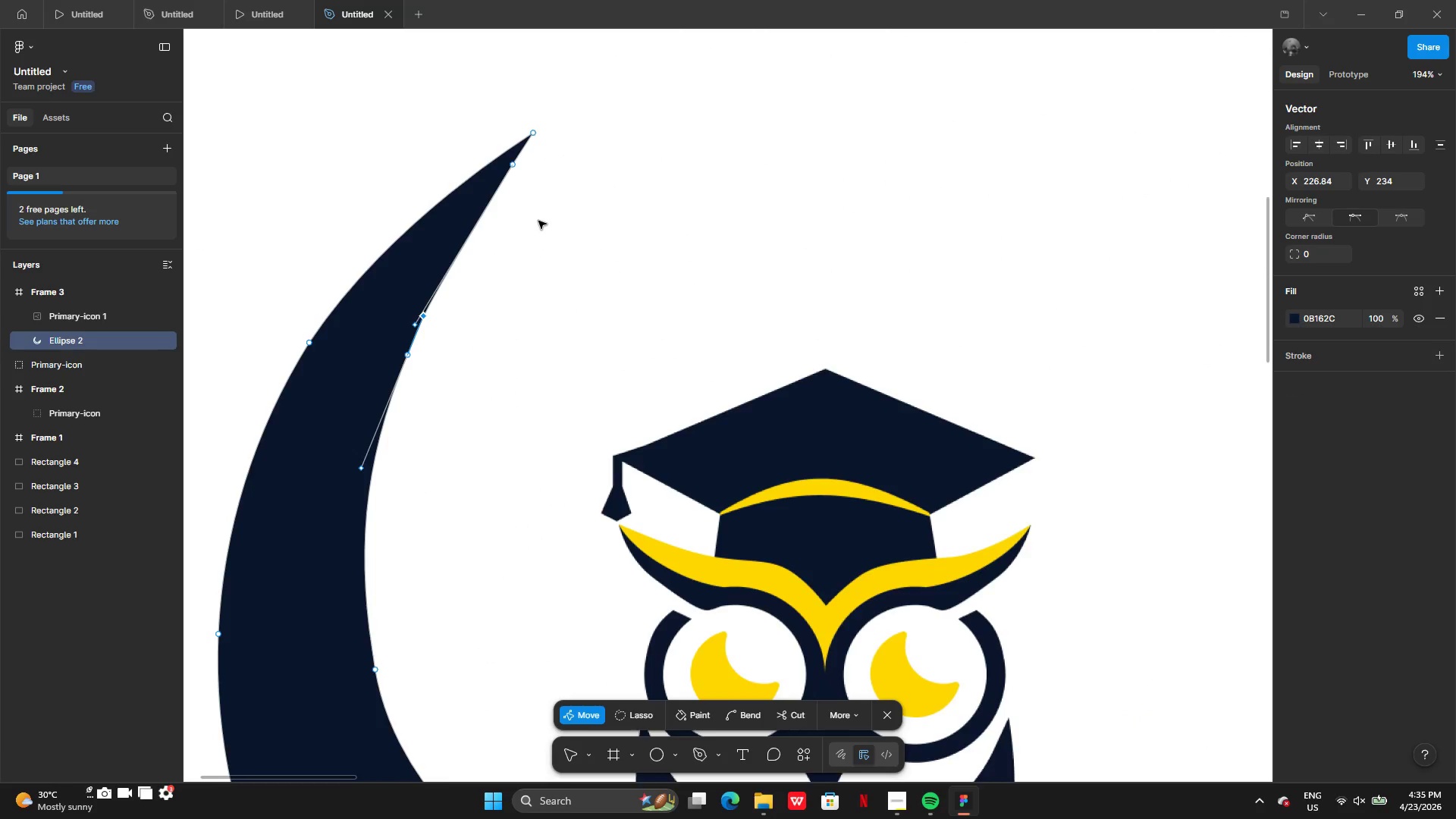 
double_click([538, 221])
 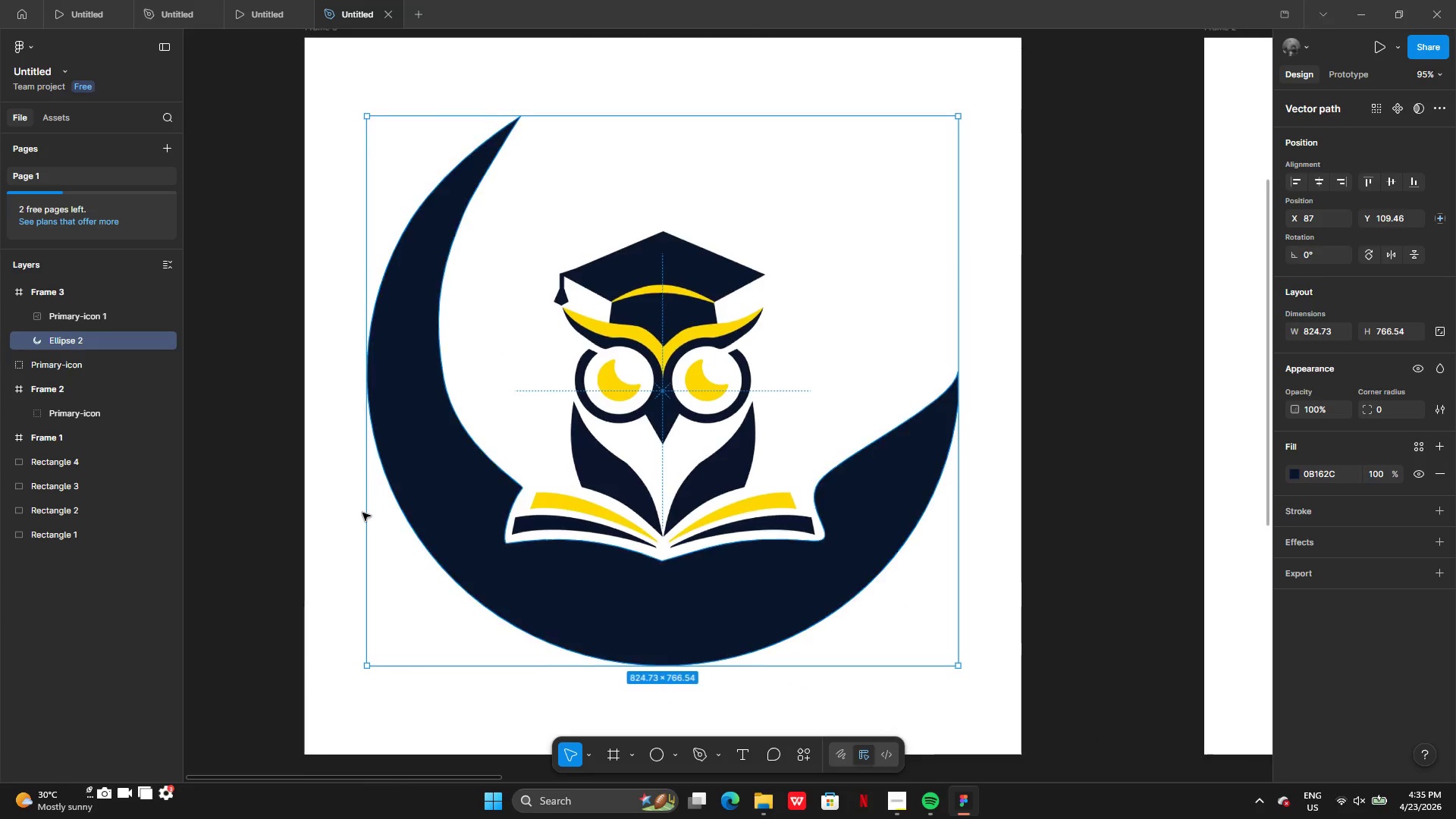 
double_click([318, 535])
 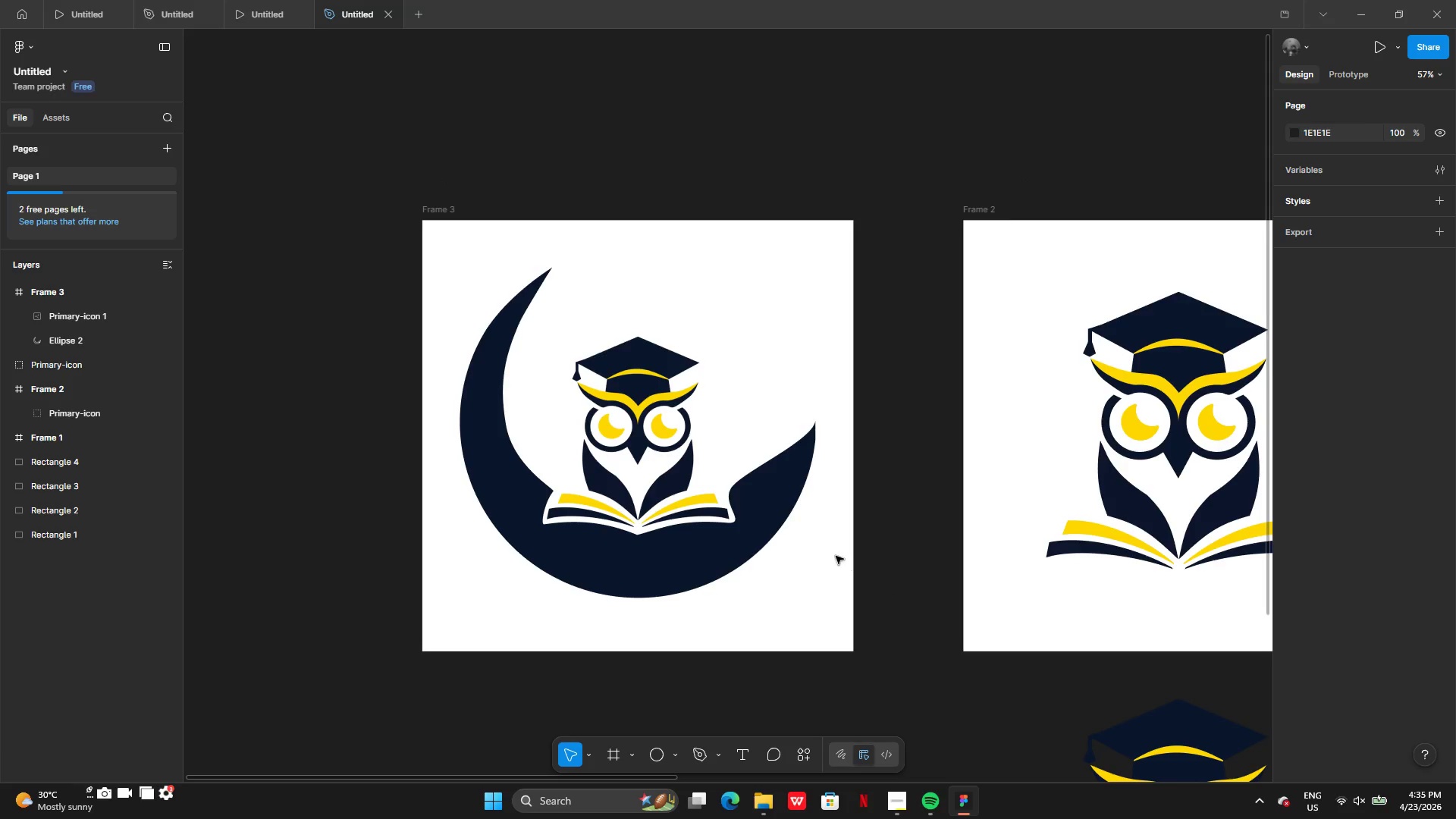 
wait(5.56)
 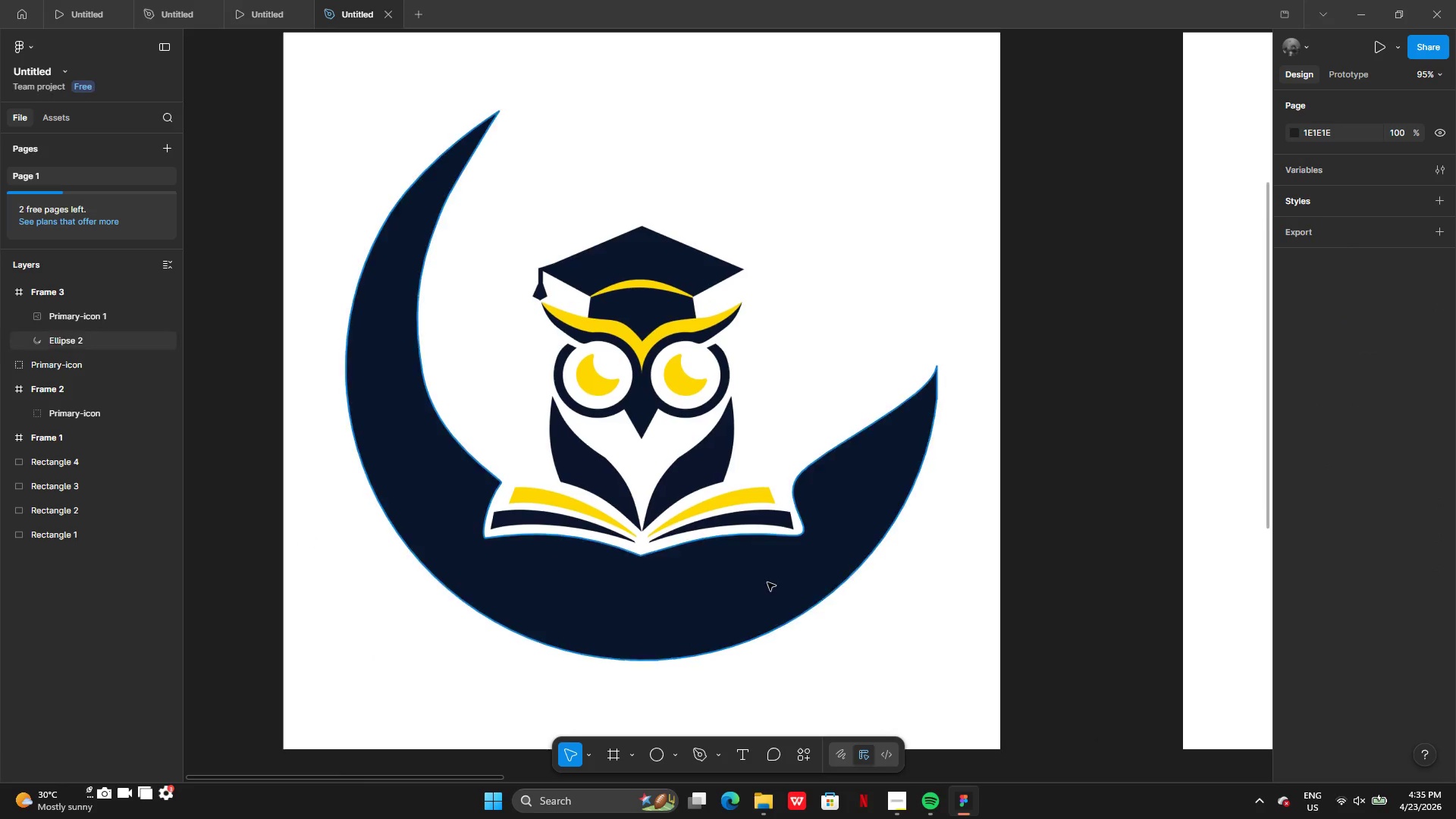 
double_click([707, 450])
 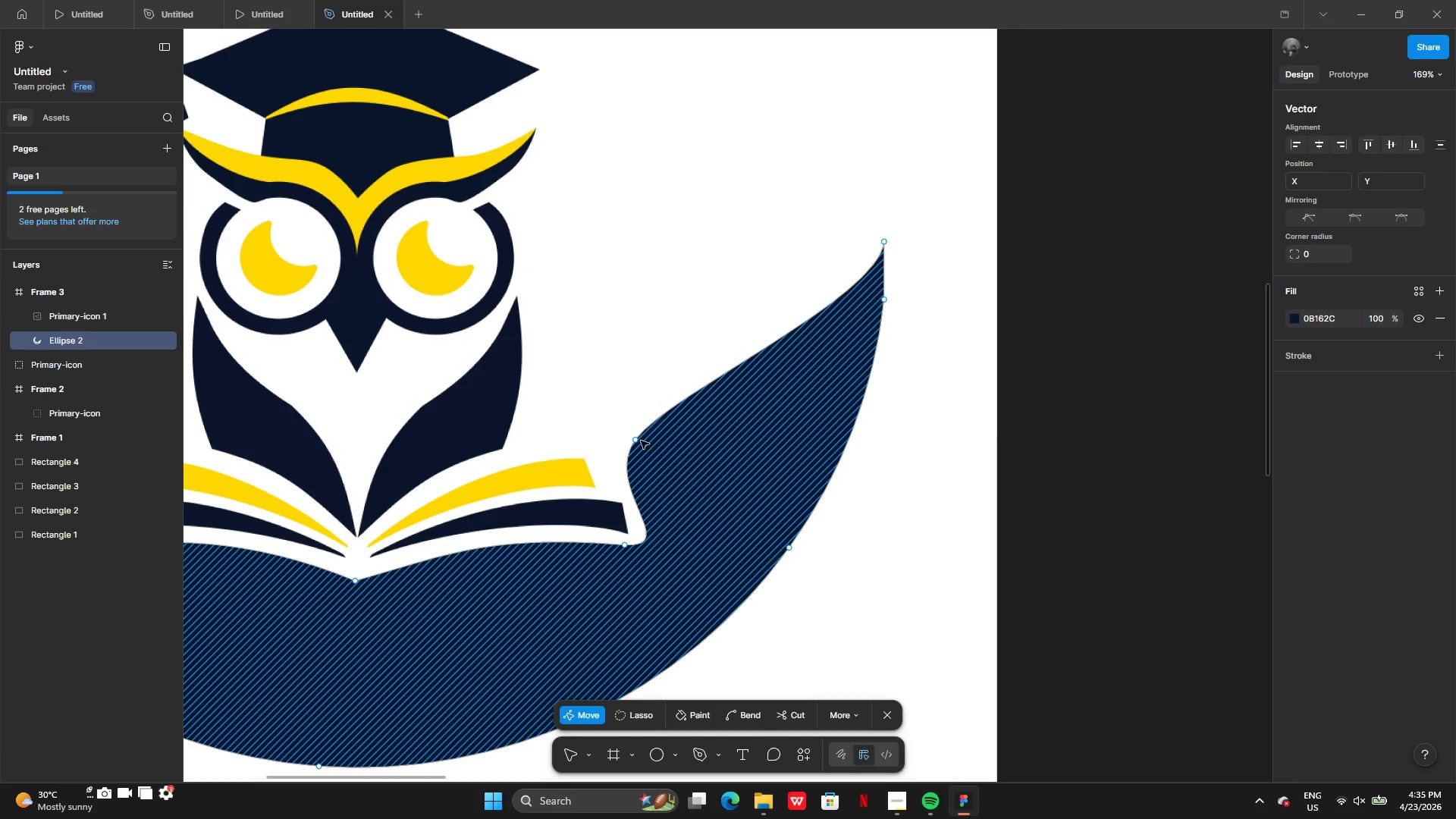 
left_click([635, 441])
 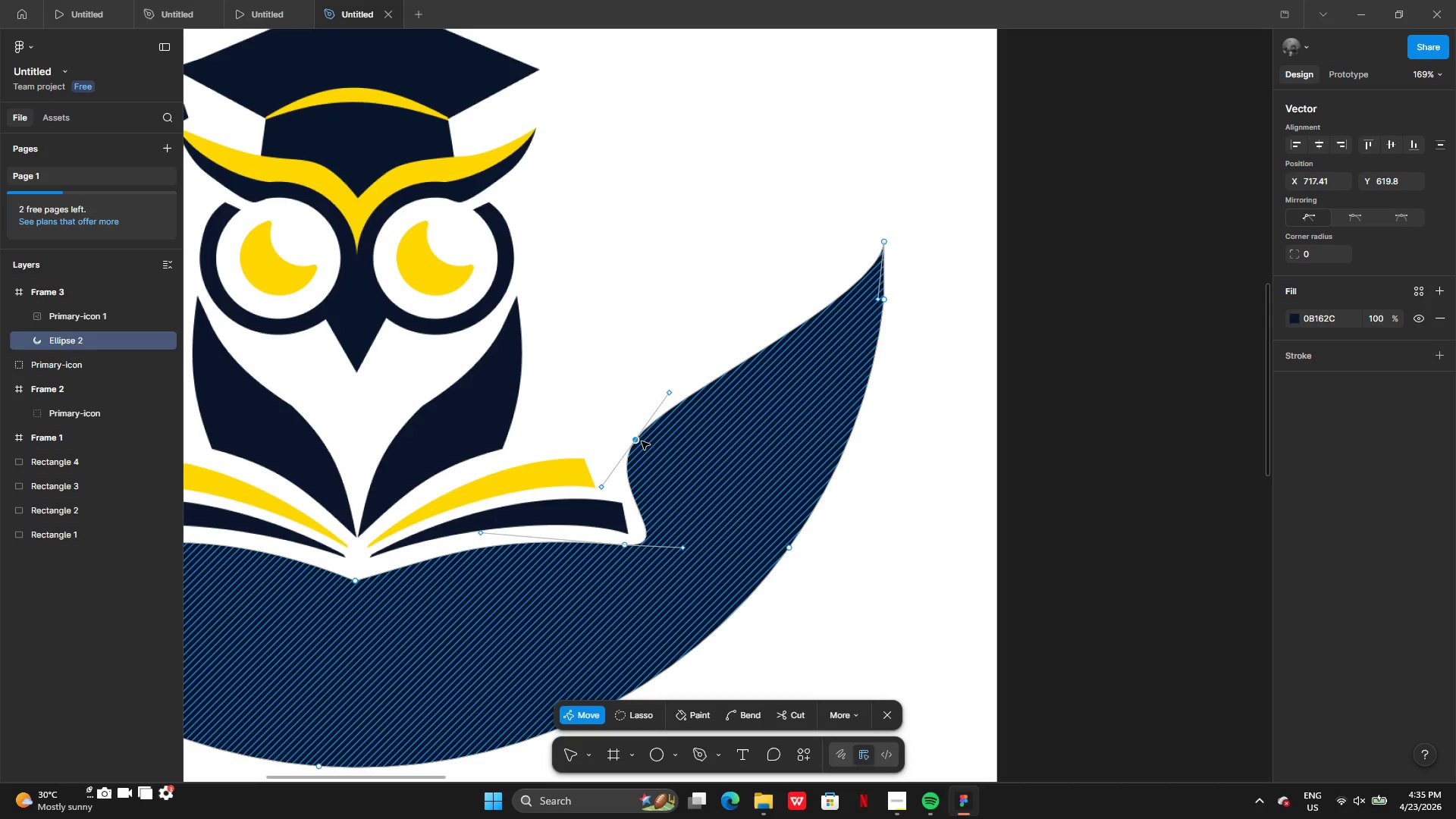 
left_click_drag(start_coordinate=[638, 441], to_coordinate=[648, 451])
 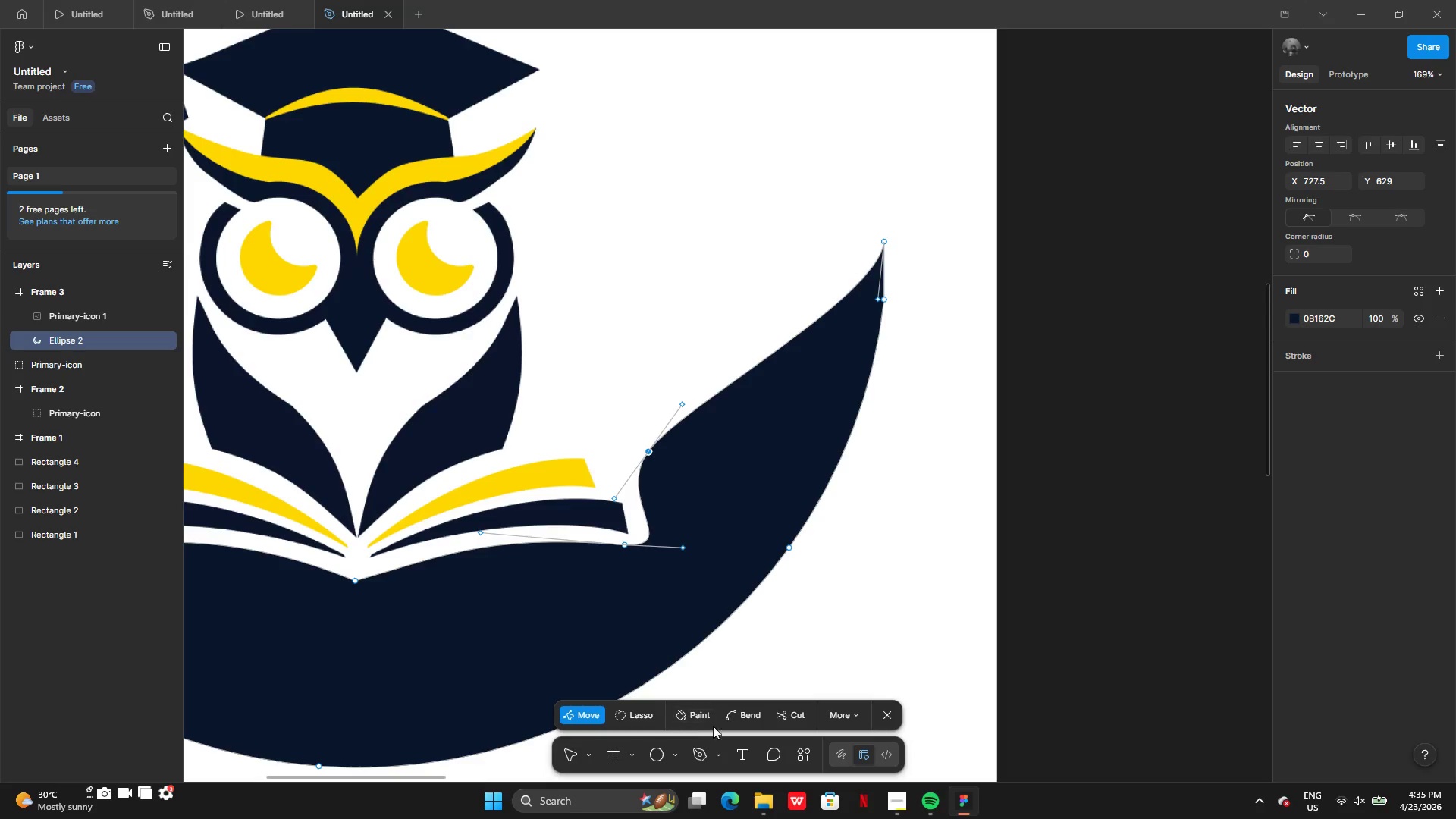 
left_click([740, 713])
 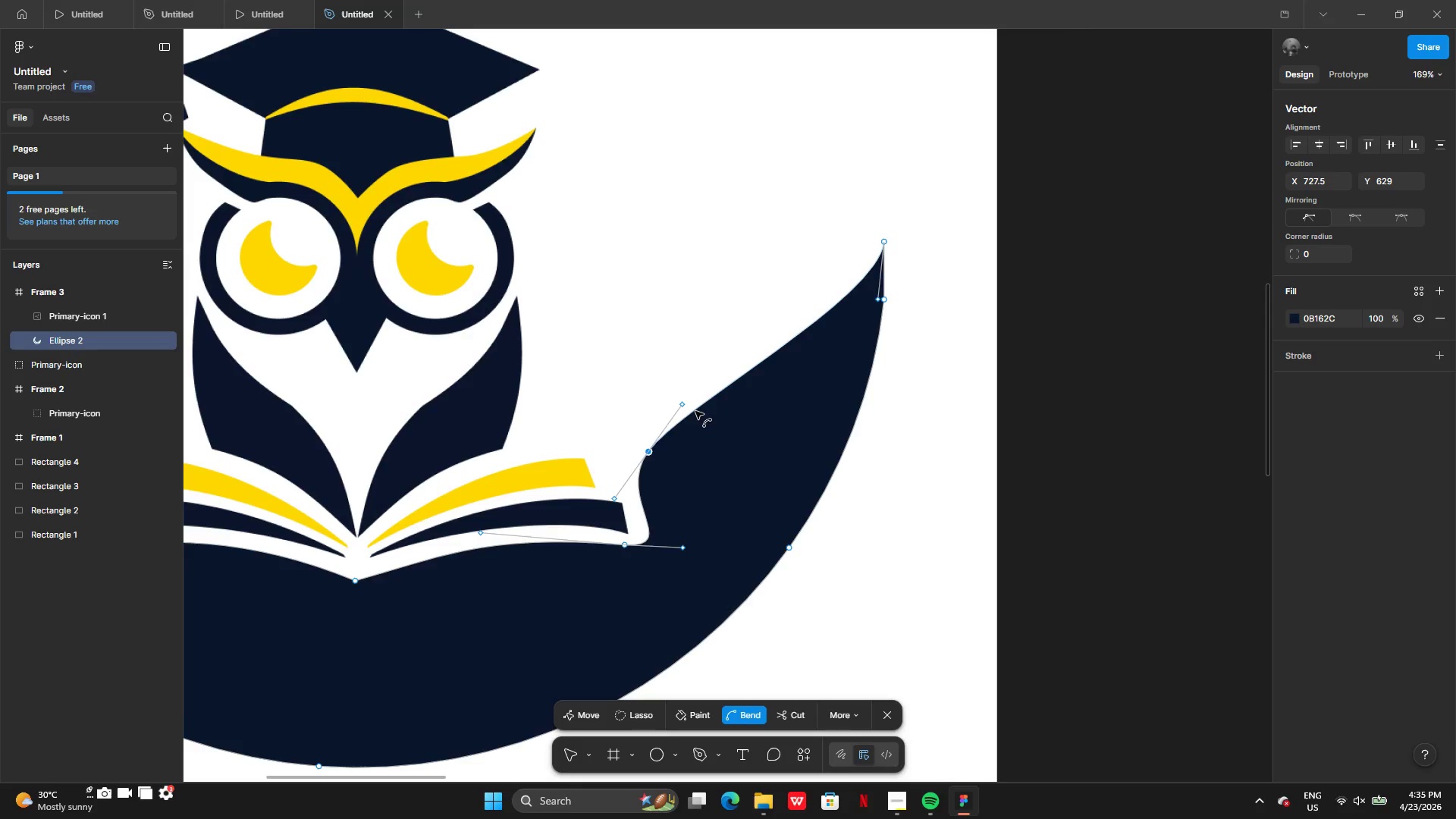 
left_click([700, 409])
 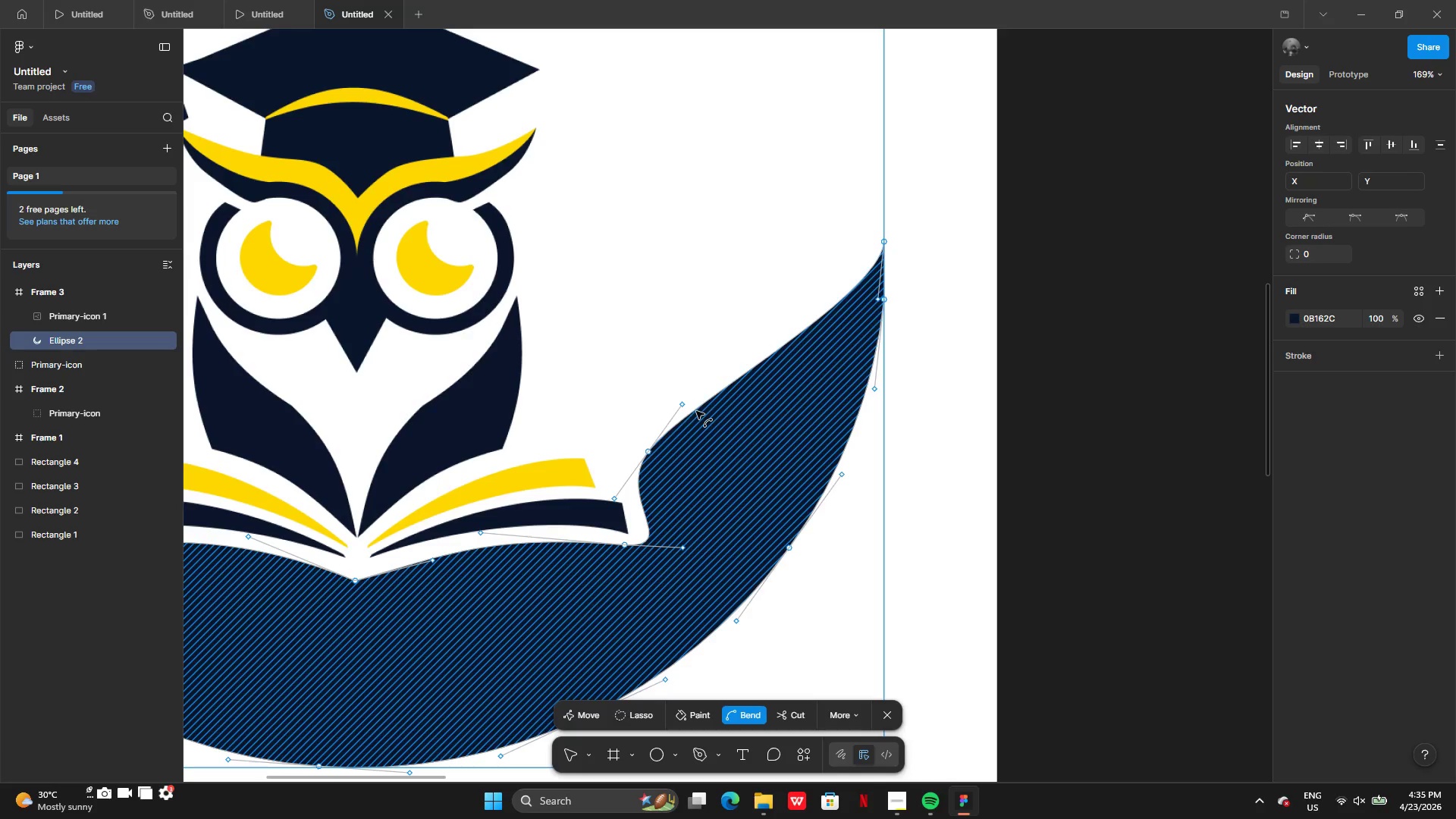 
left_click_drag(start_coordinate=[696, 411], to_coordinate=[692, 438])
 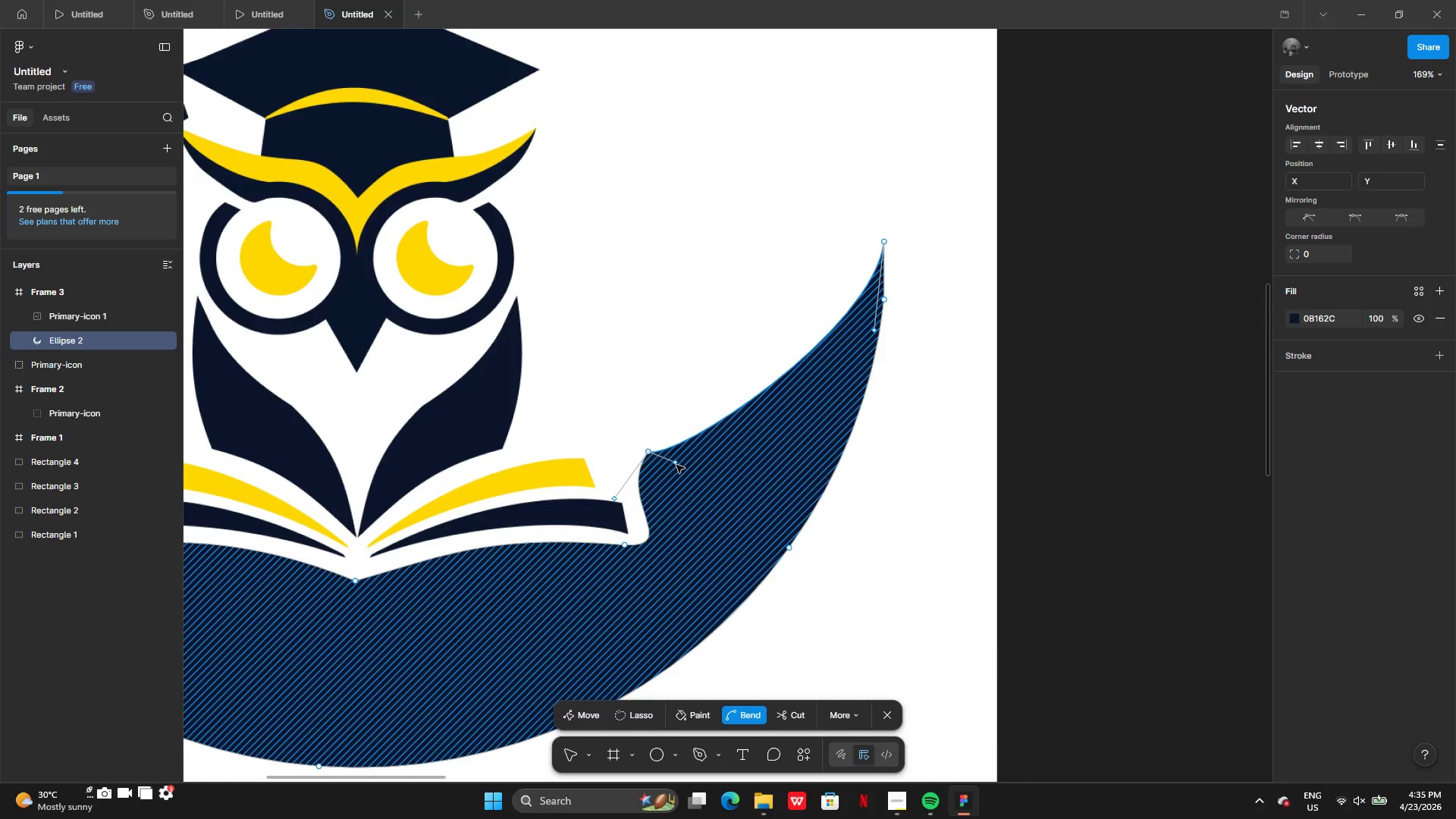 
left_click_drag(start_coordinate=[676, 464], to_coordinate=[675, 453])
 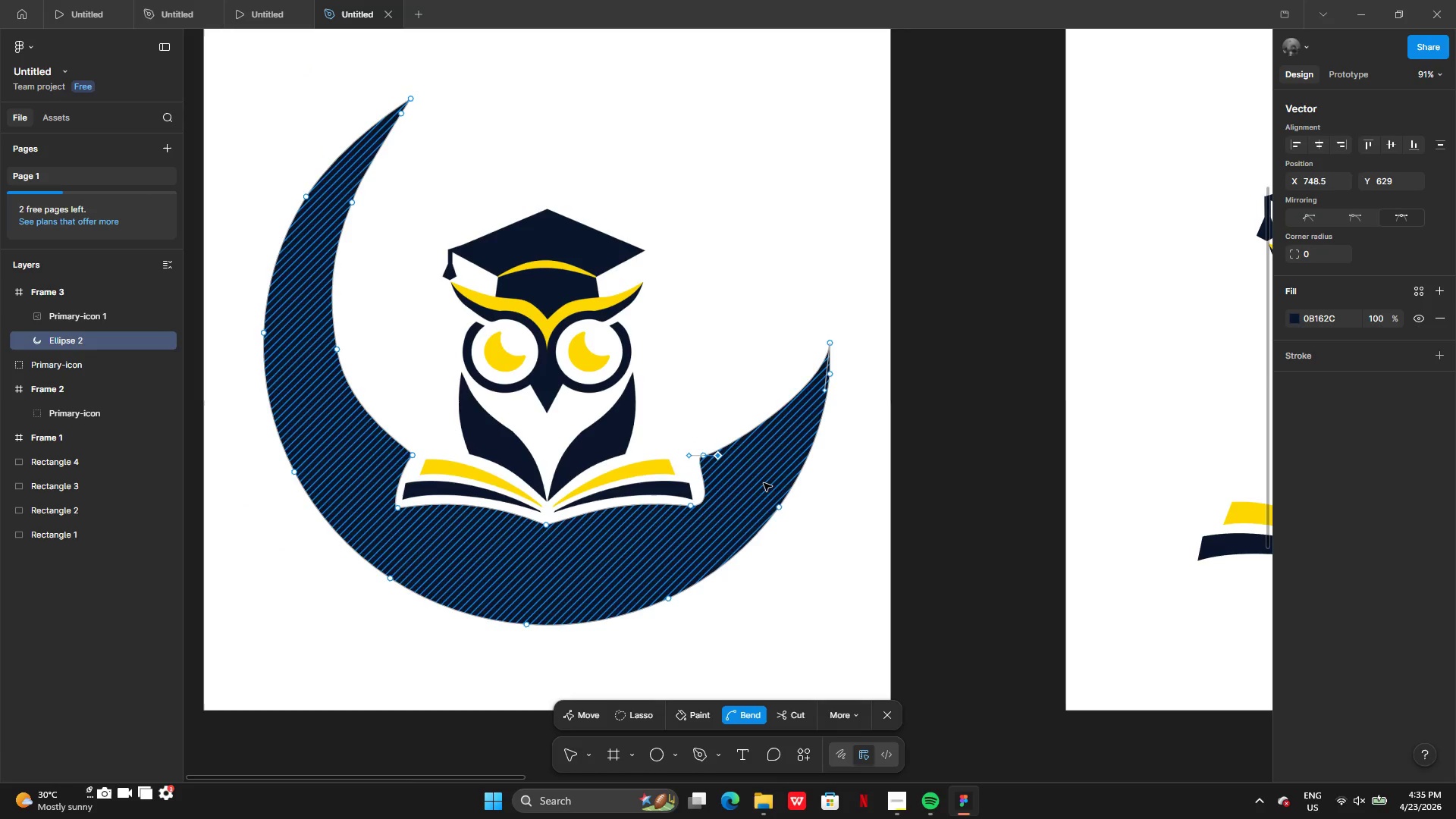 
double_click([889, 488])
 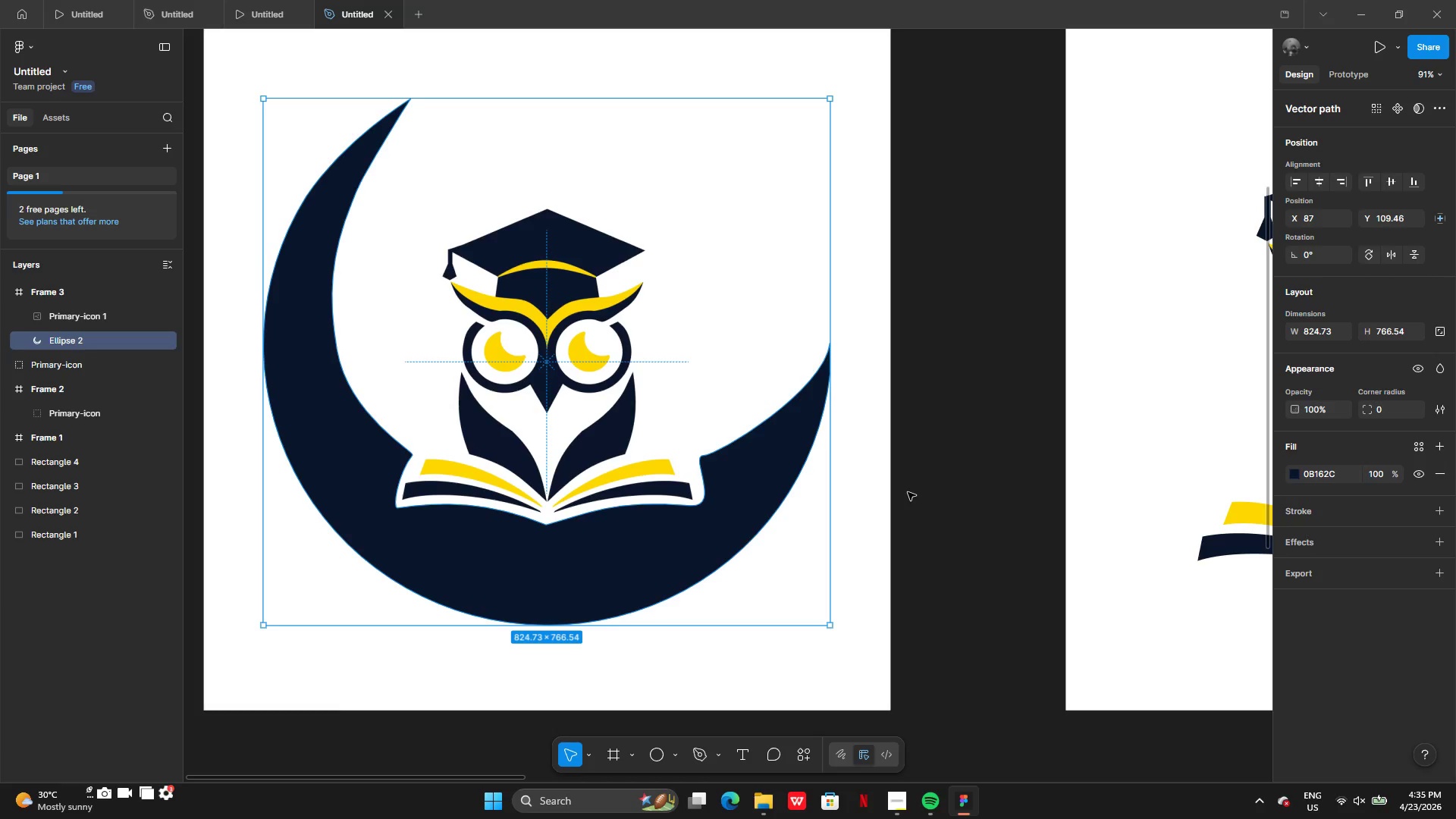 
double_click([926, 479])
 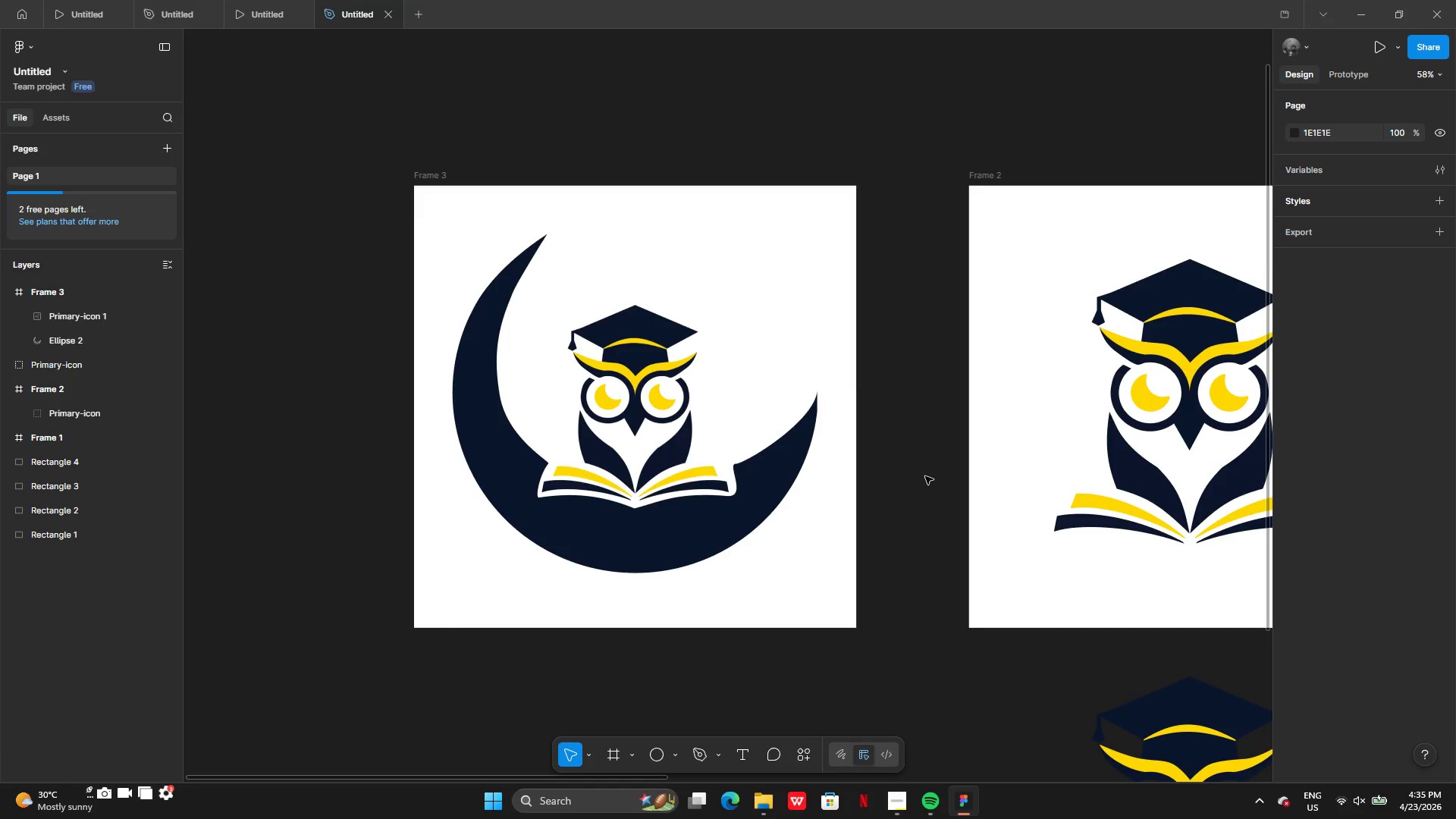 
wait(5.03)
 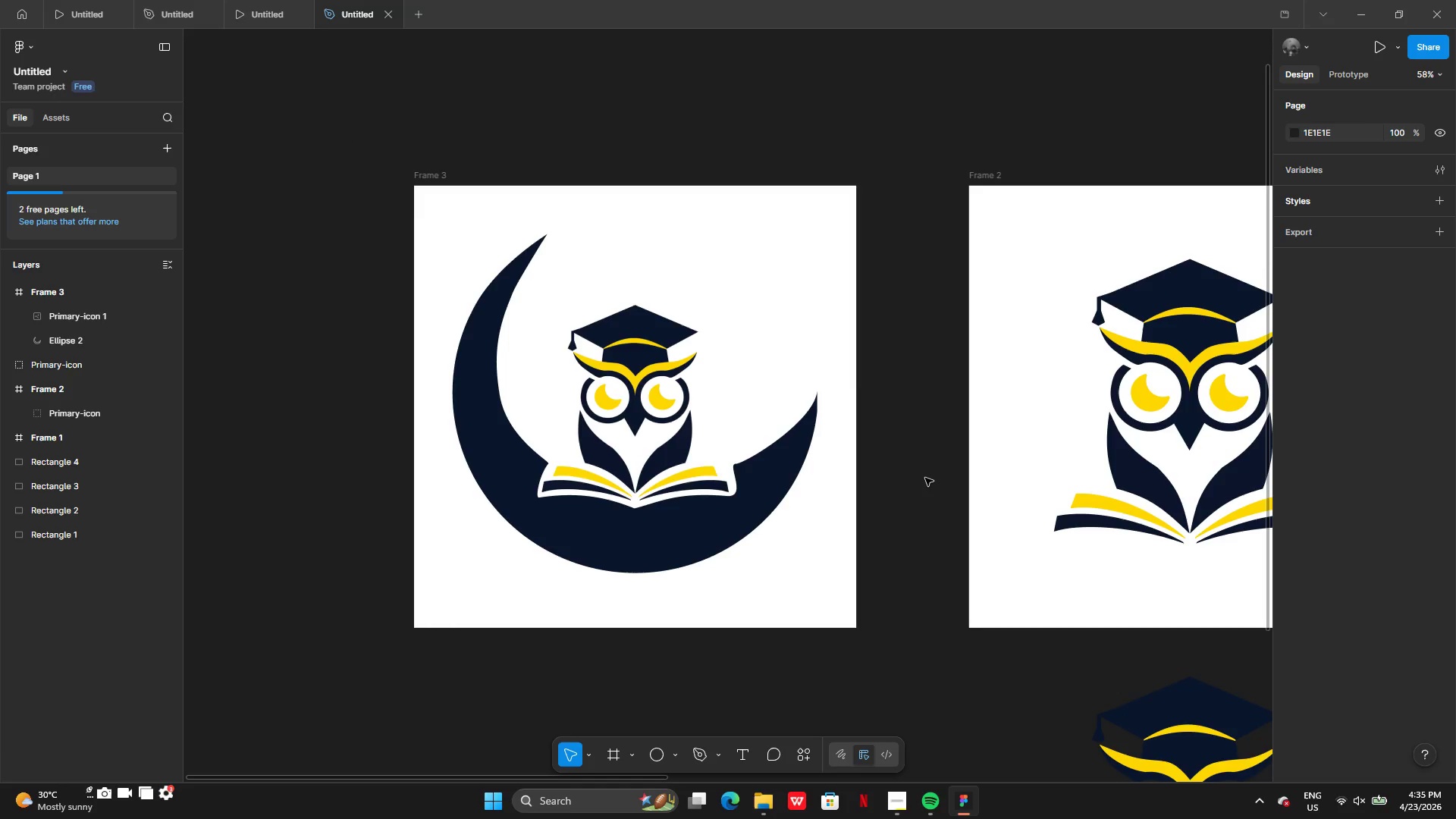 
left_click([684, 359])
 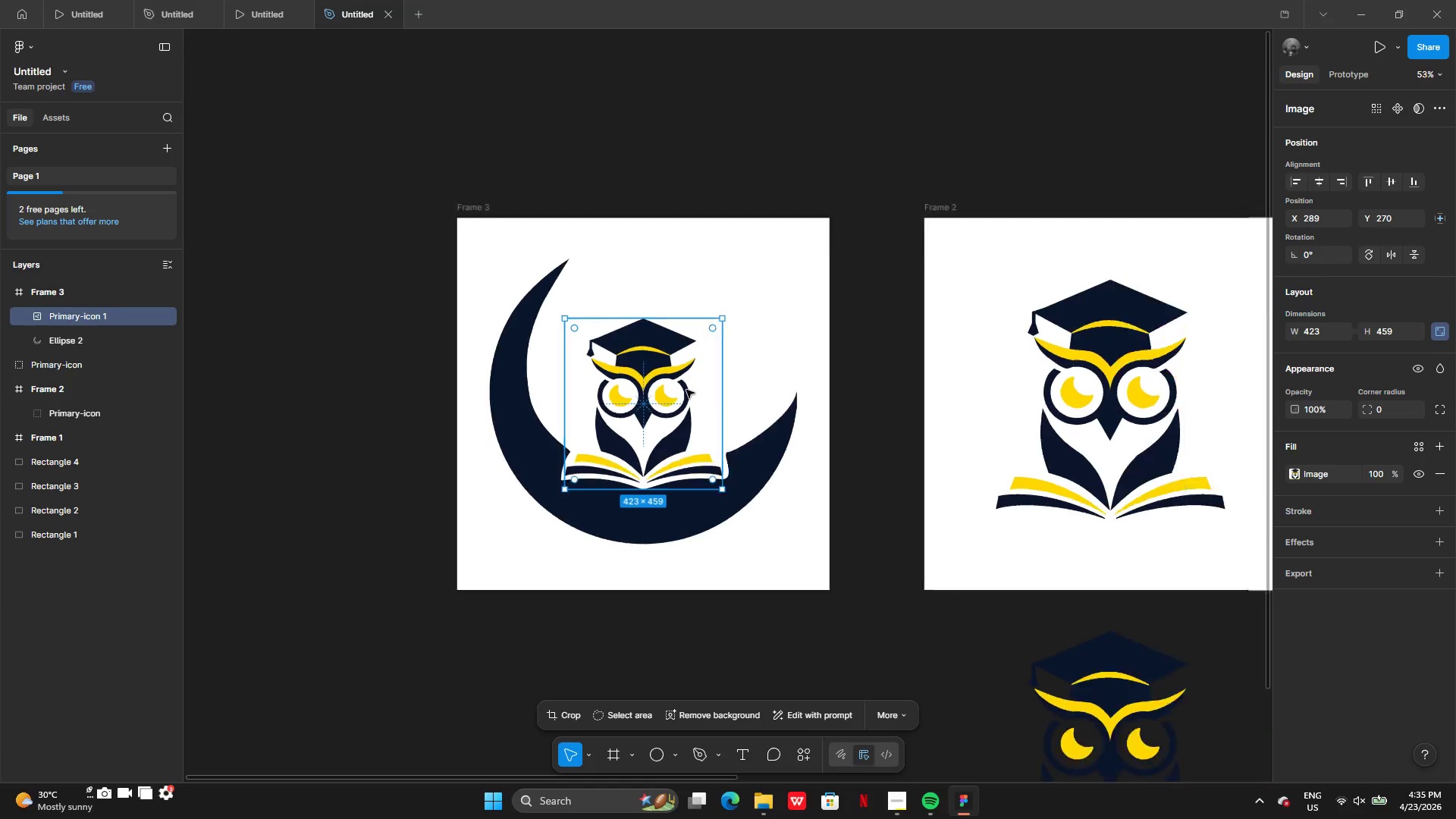 
wait(5.52)
 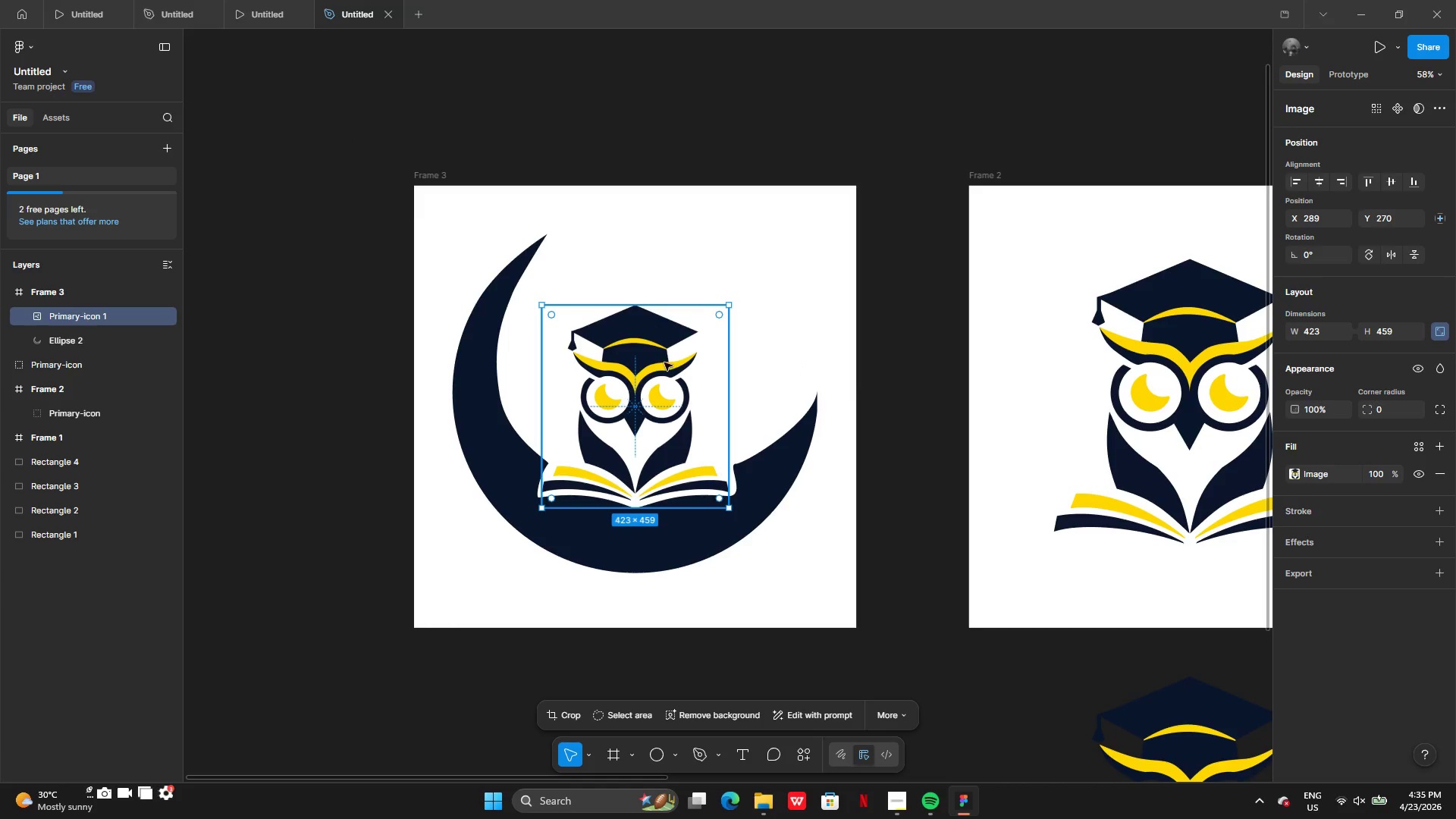 
left_click([745, 461])
 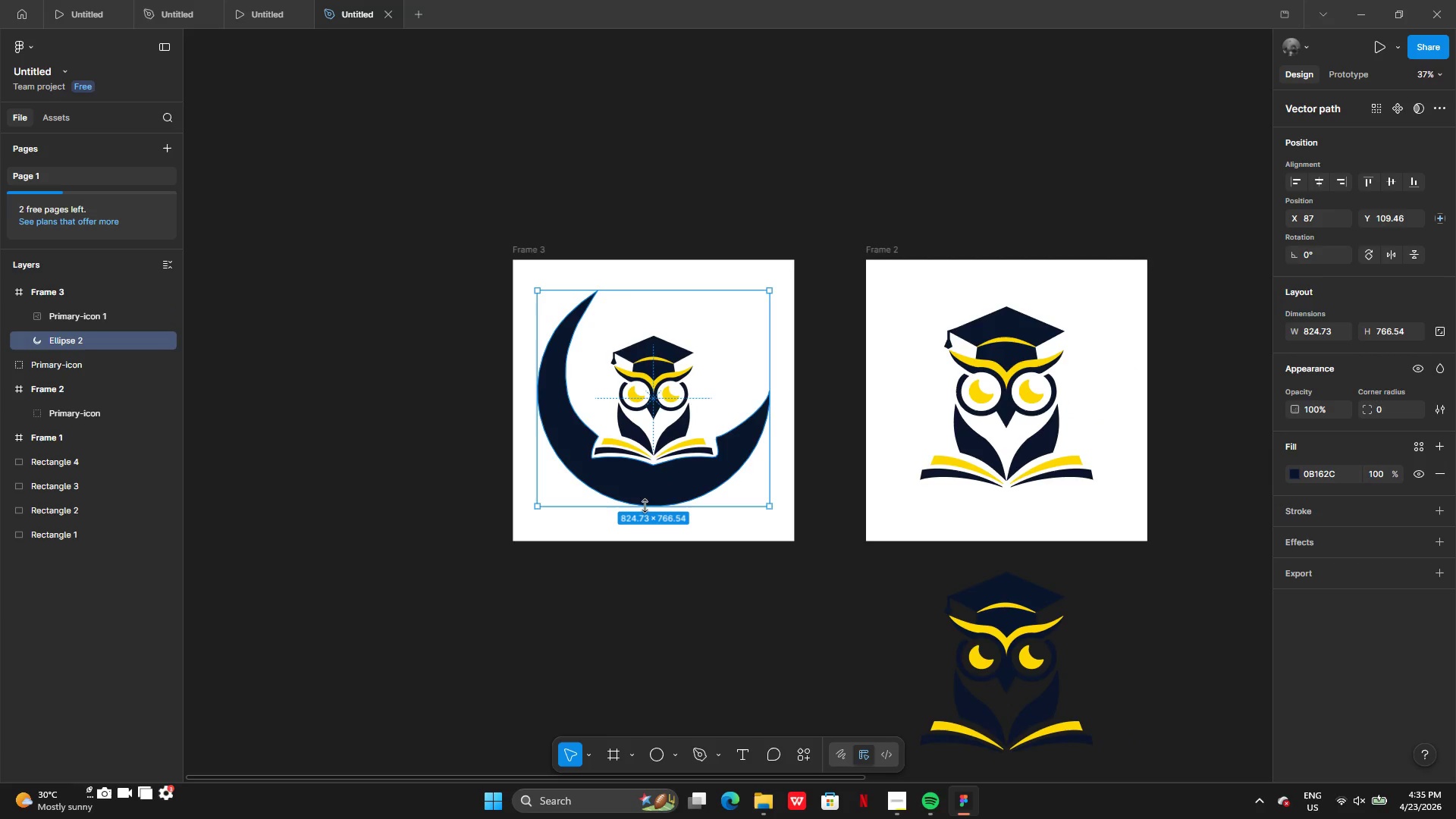 
left_click([665, 479])
 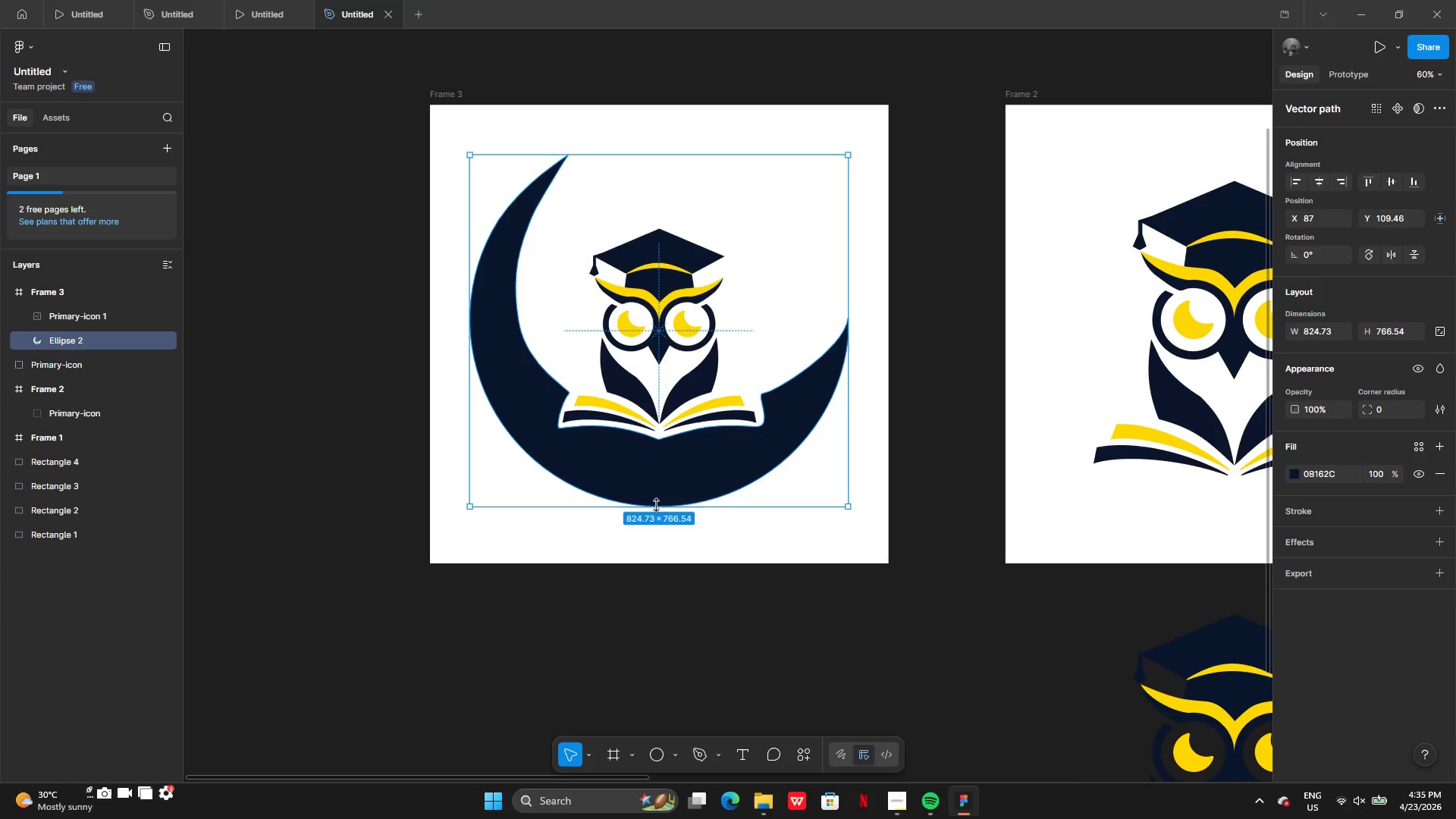 
left_click_drag(start_coordinate=[656, 505], to_coordinate=[655, 468])
 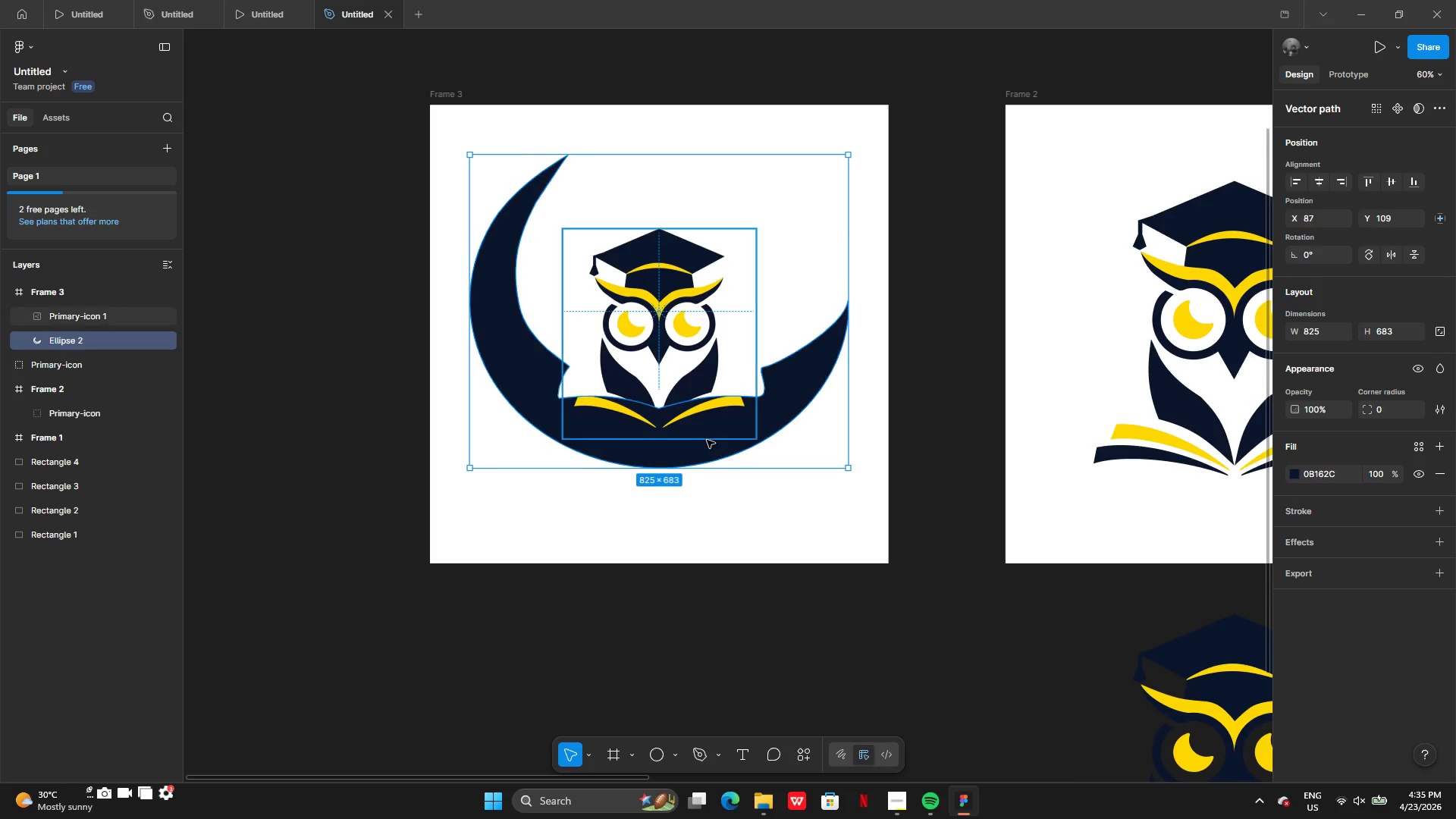 
left_click_drag(start_coordinate=[707, 440], to_coordinate=[707, 476])
 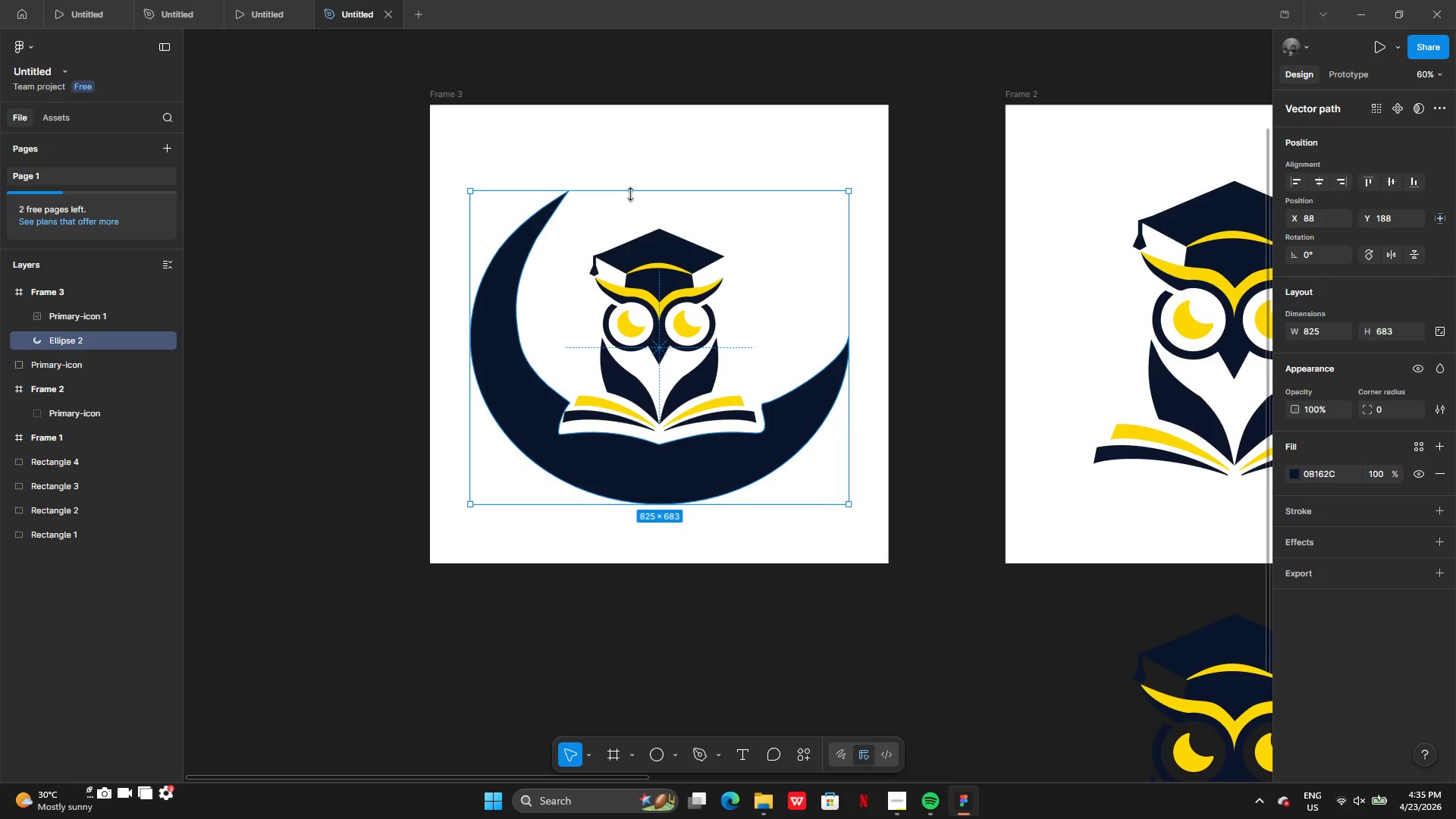 
left_click_drag(start_coordinate=[632, 189], to_coordinate=[634, 145])
 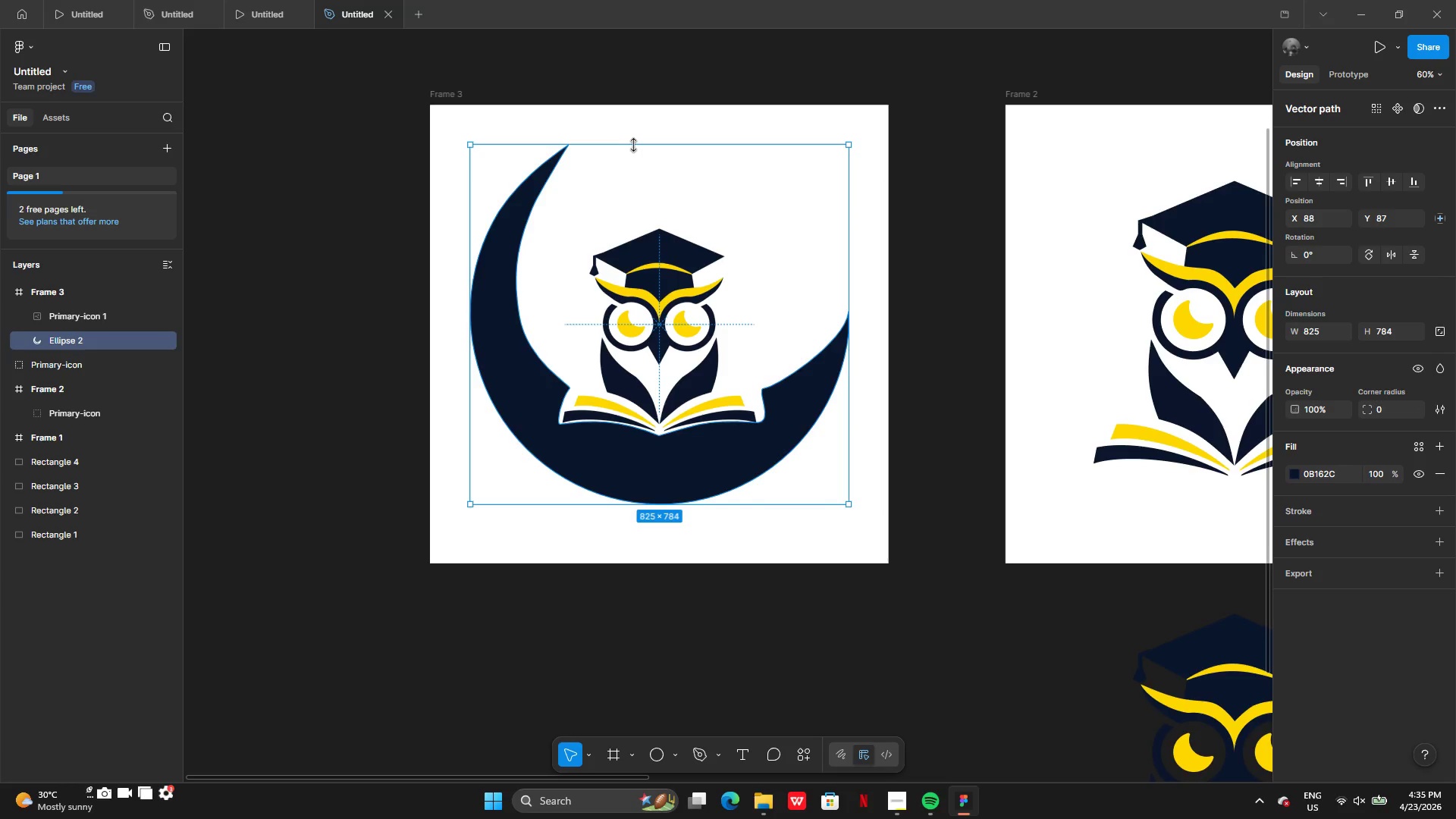 
key(Control+Z)
 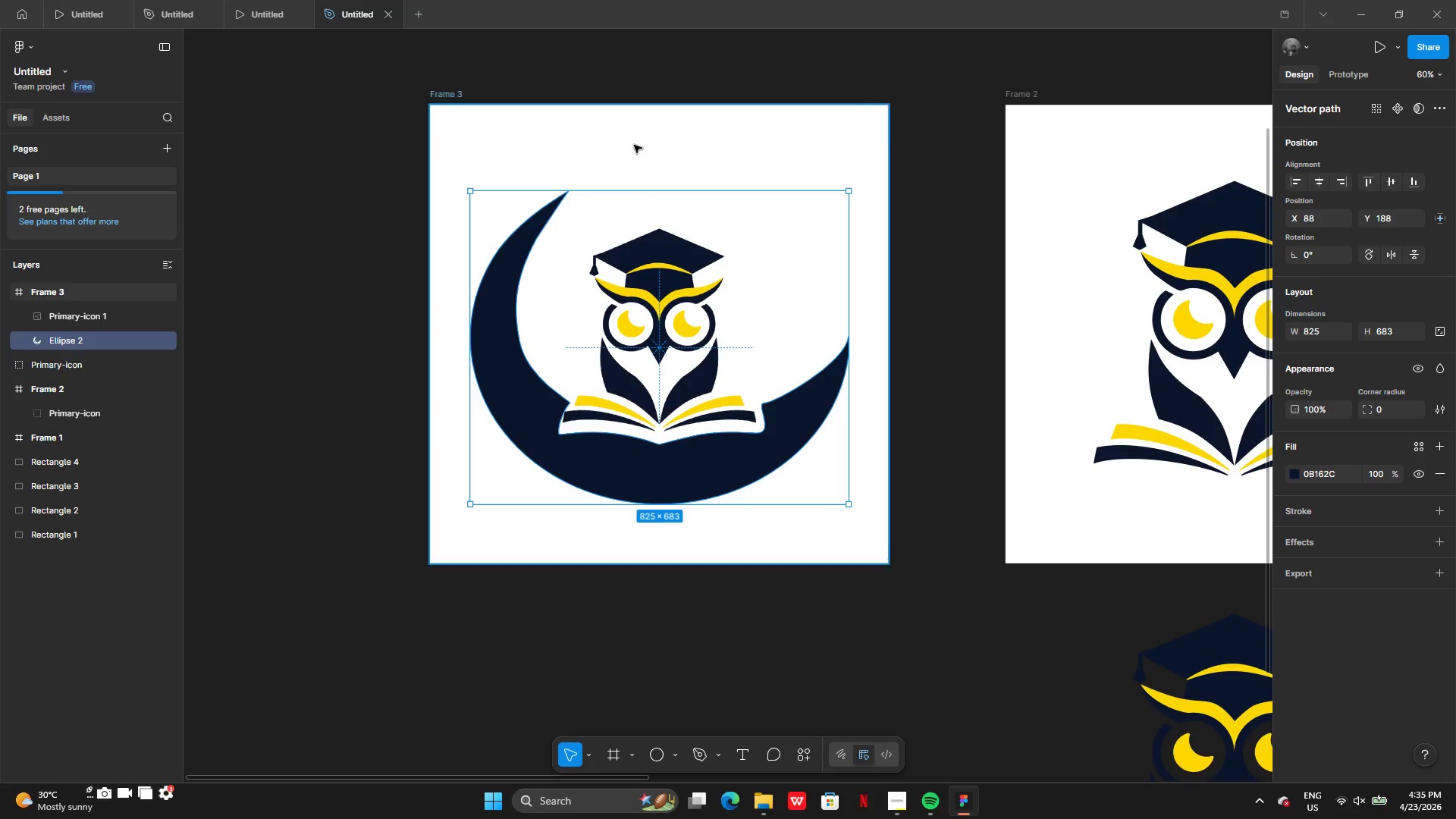 
key(Control+Z)
 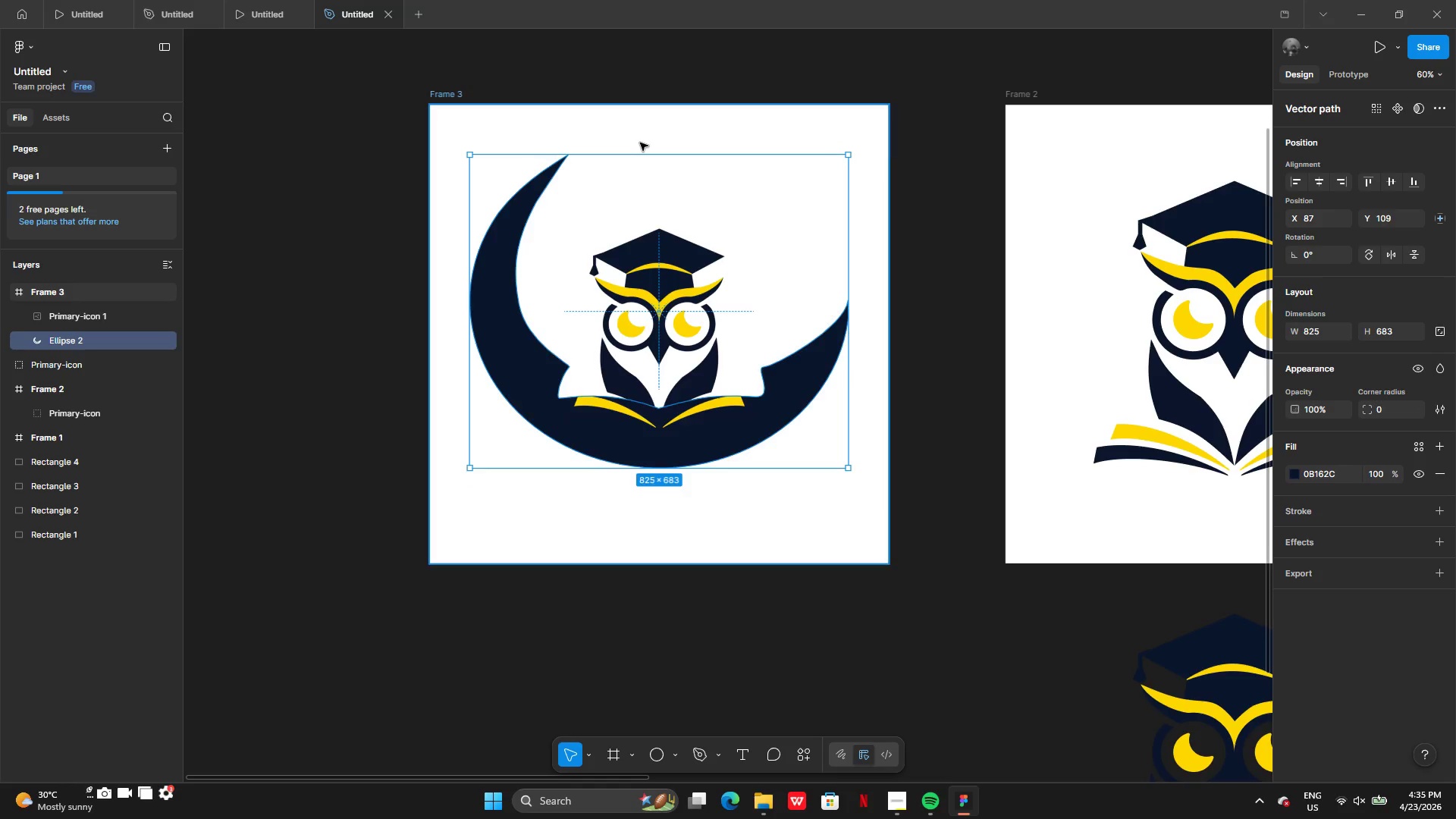 
key(Control+Z)
 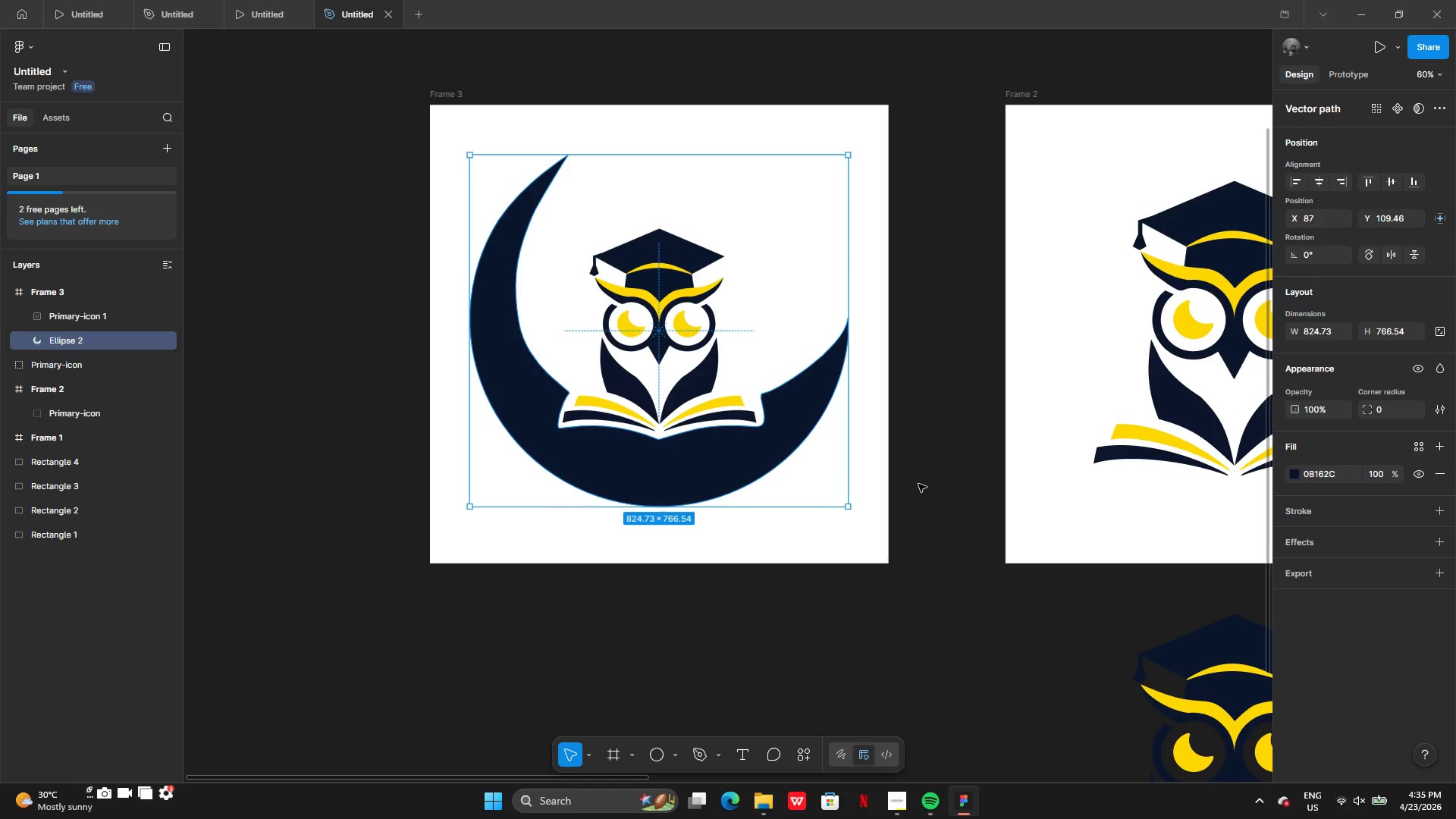 
left_click([918, 478])
 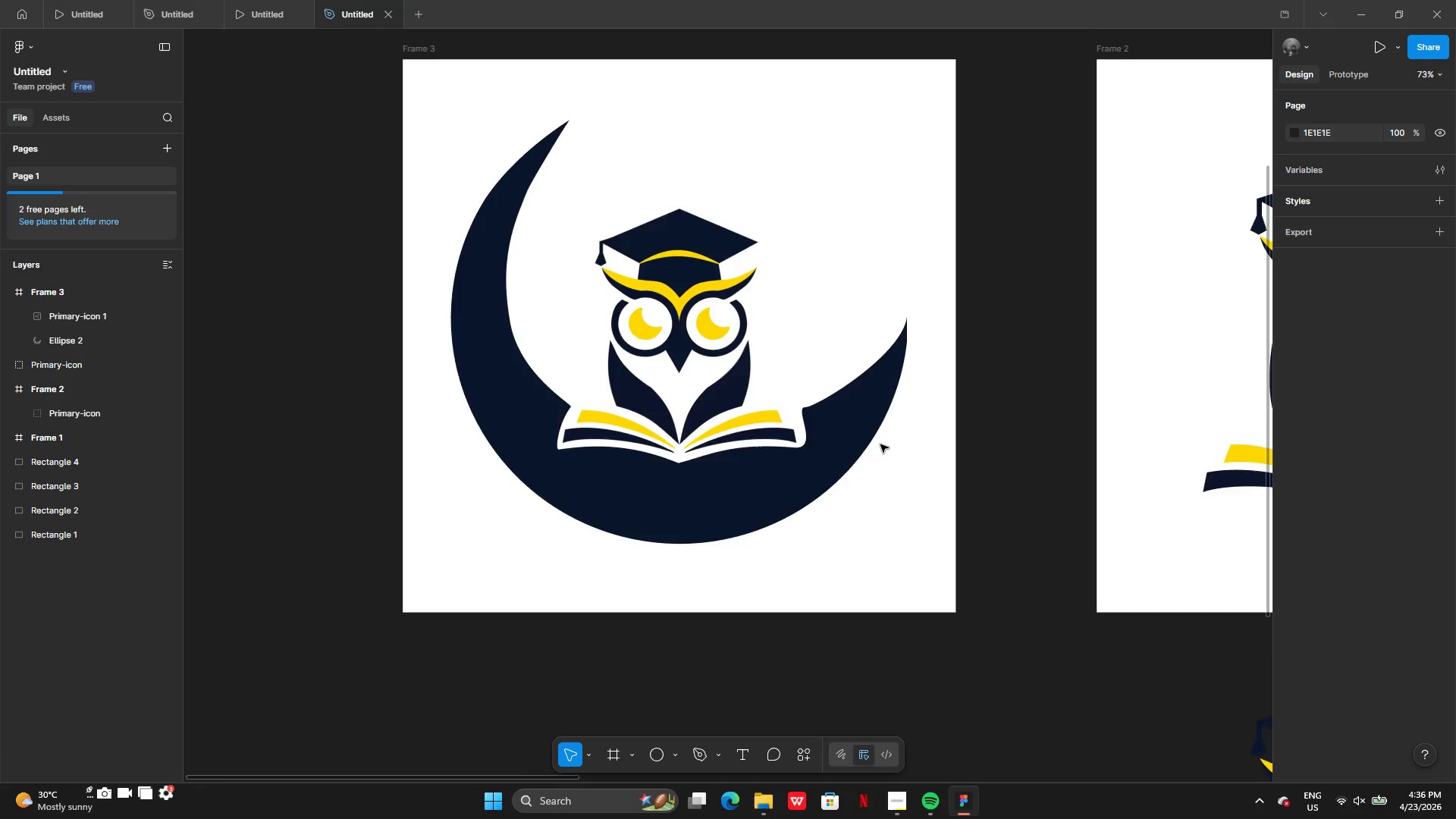 
double_click([748, 388])
 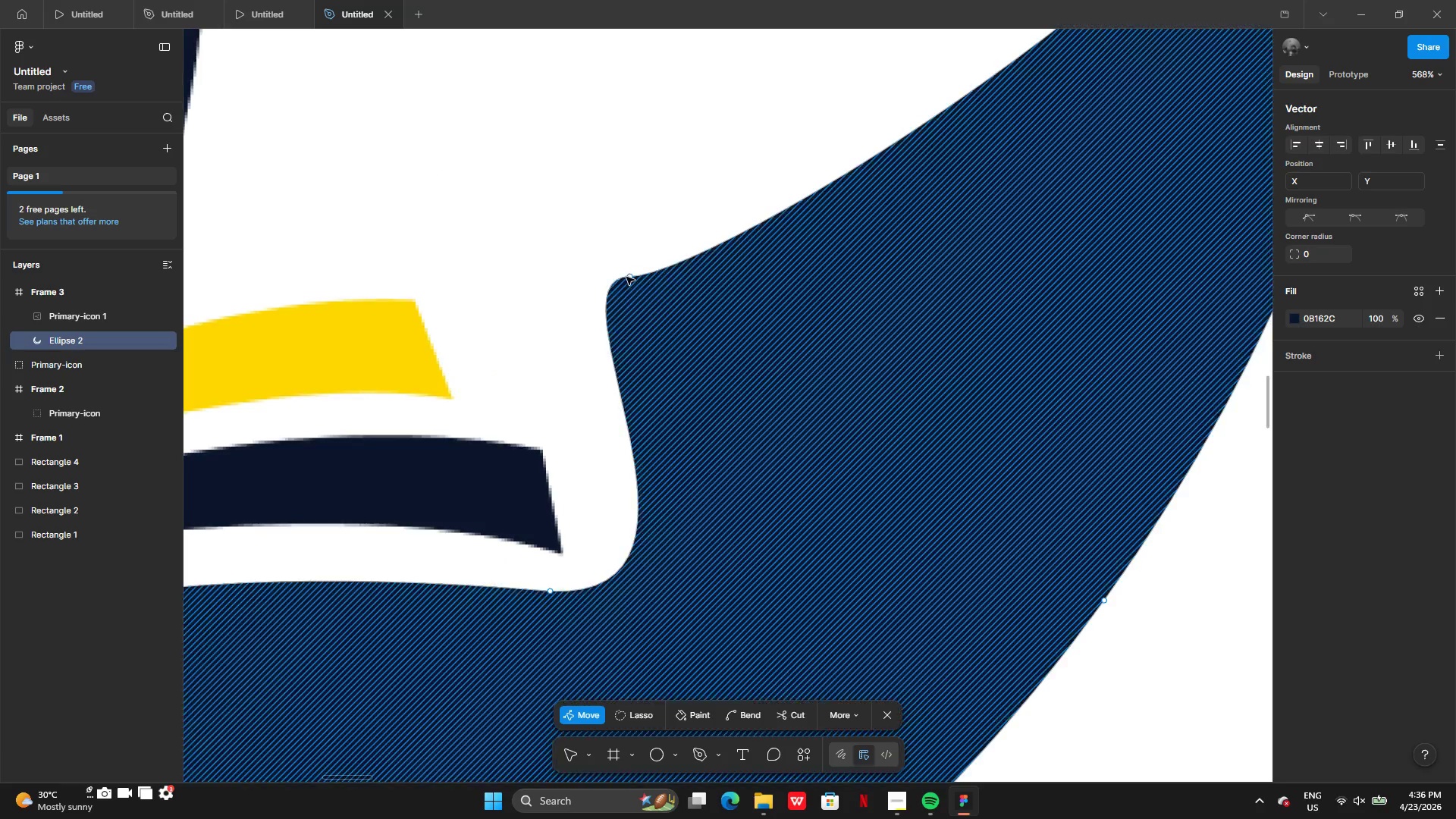 
left_click([629, 276])
 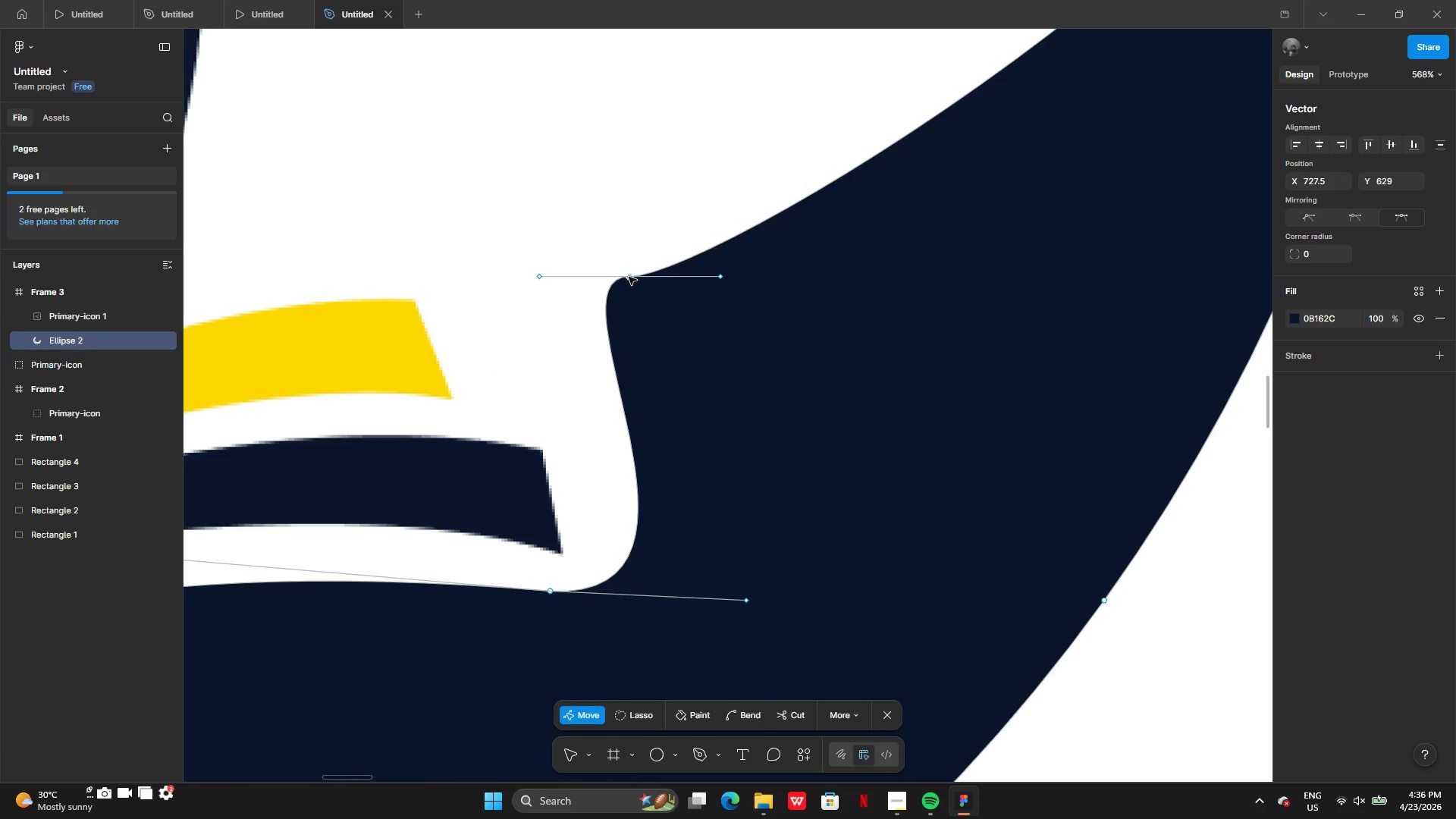 
left_click_drag(start_coordinate=[629, 278], to_coordinate=[618, 279])
 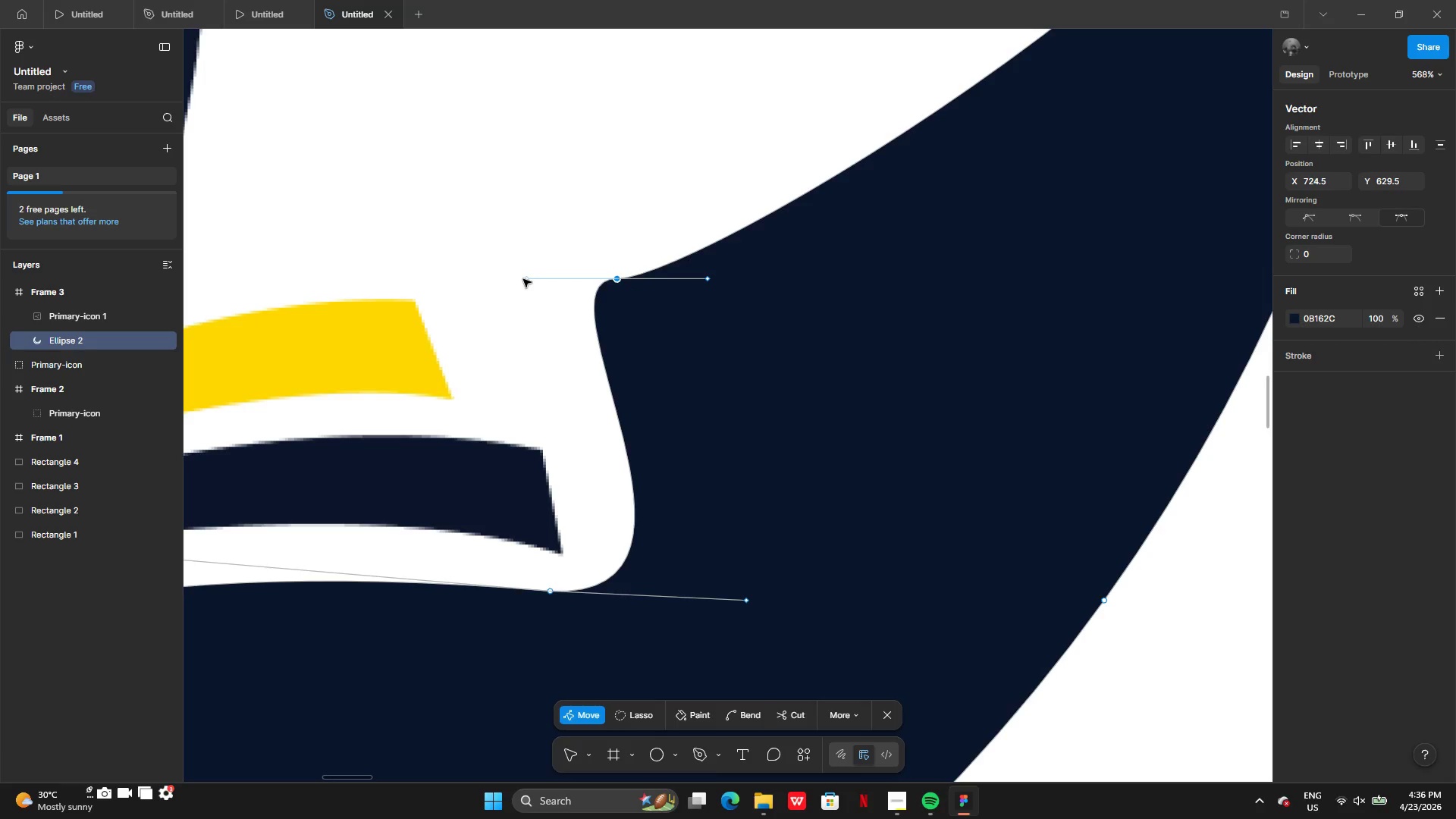 
left_click_drag(start_coordinate=[524, 280], to_coordinate=[584, 290])
 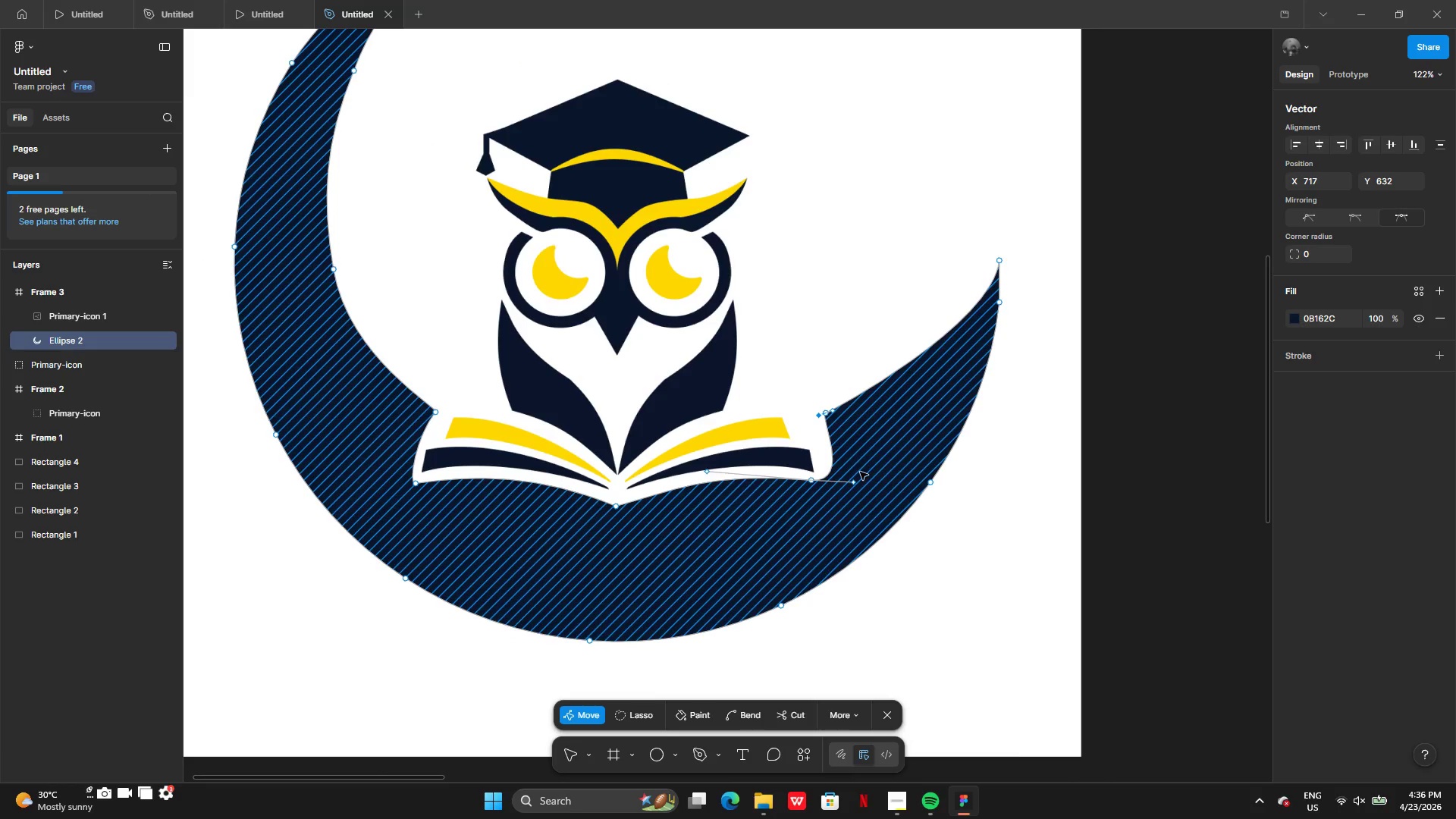 
double_click([1070, 520])
 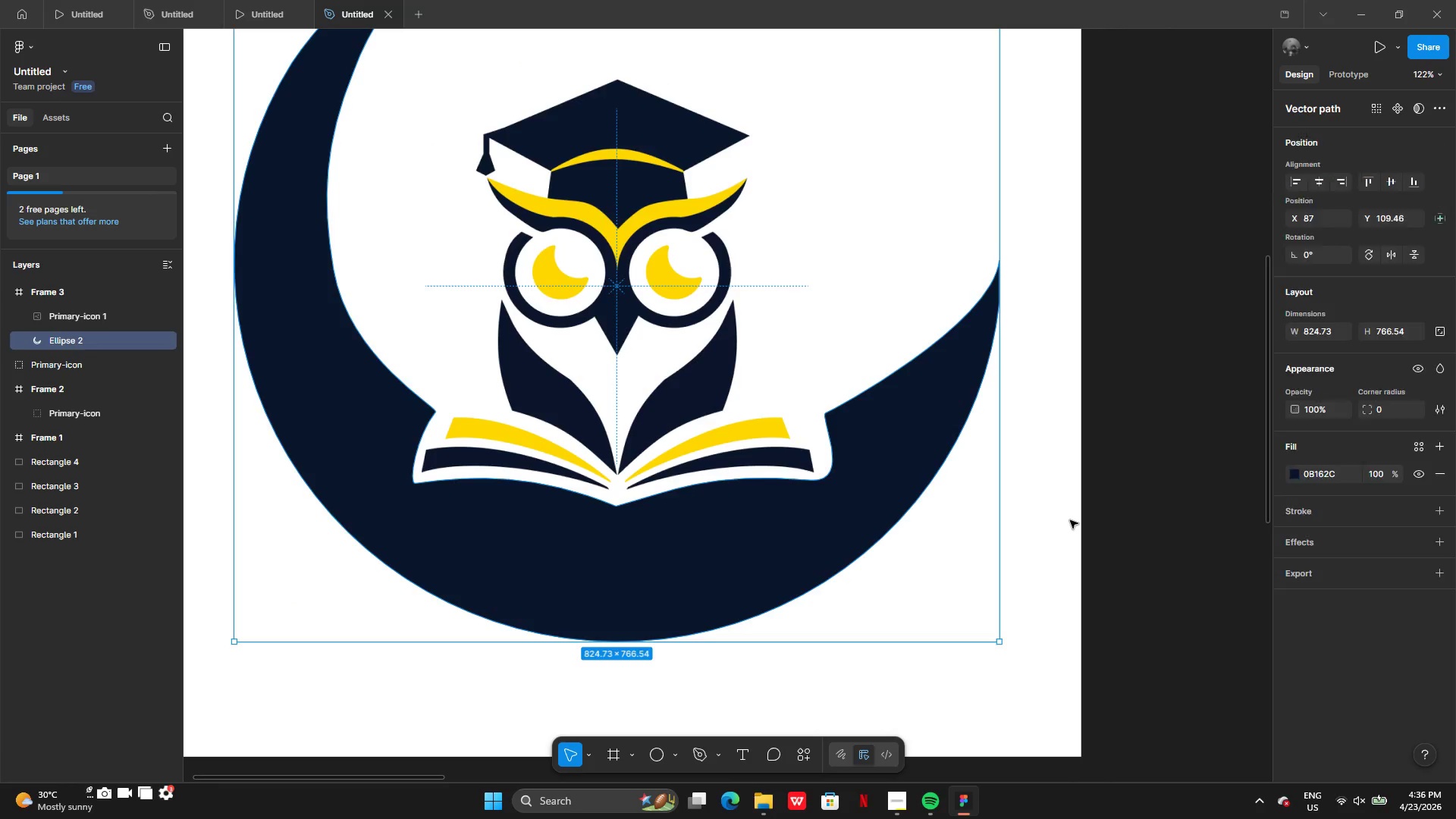 
triple_click([1070, 520])
 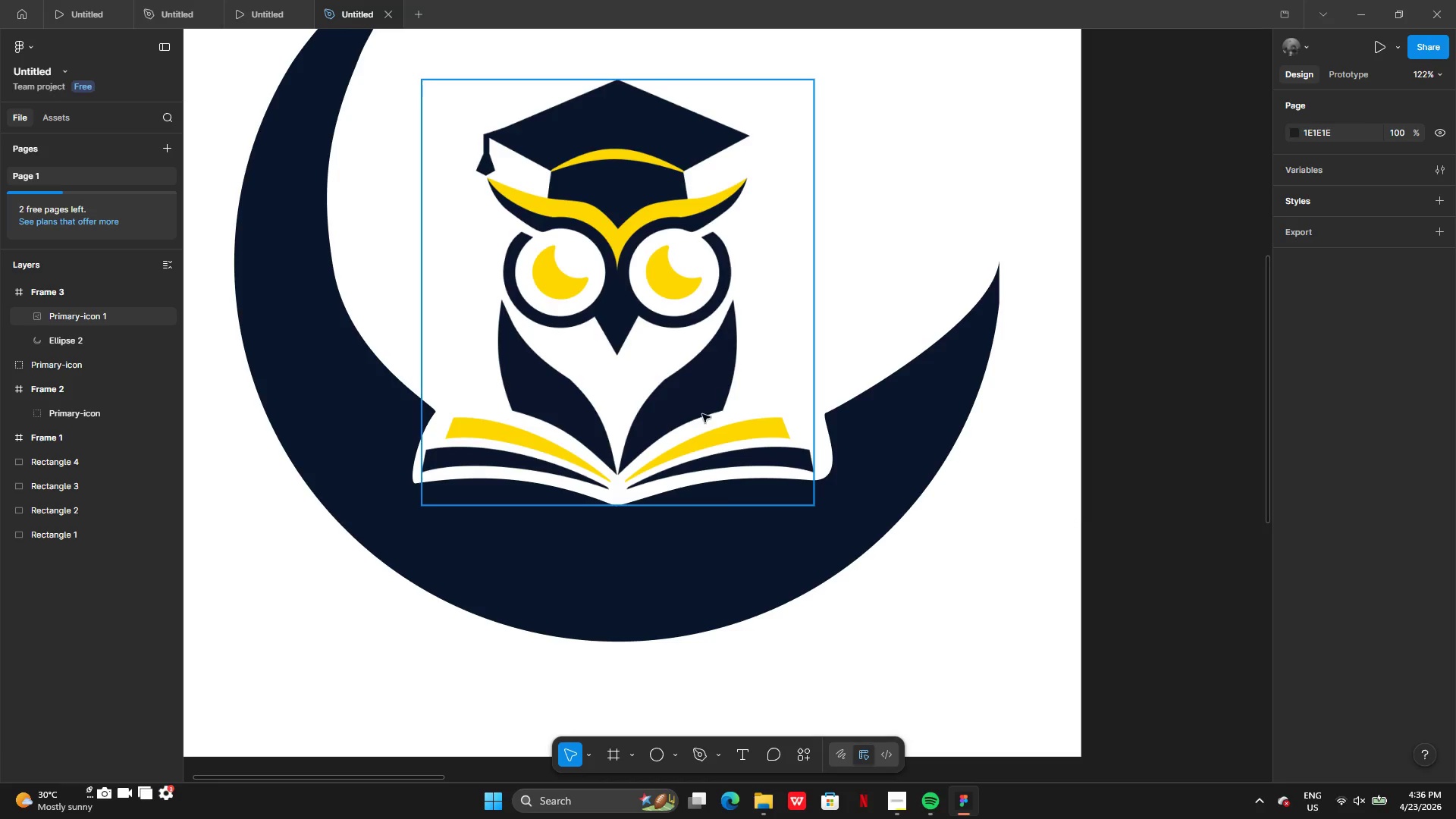 
double_click([375, 416])
 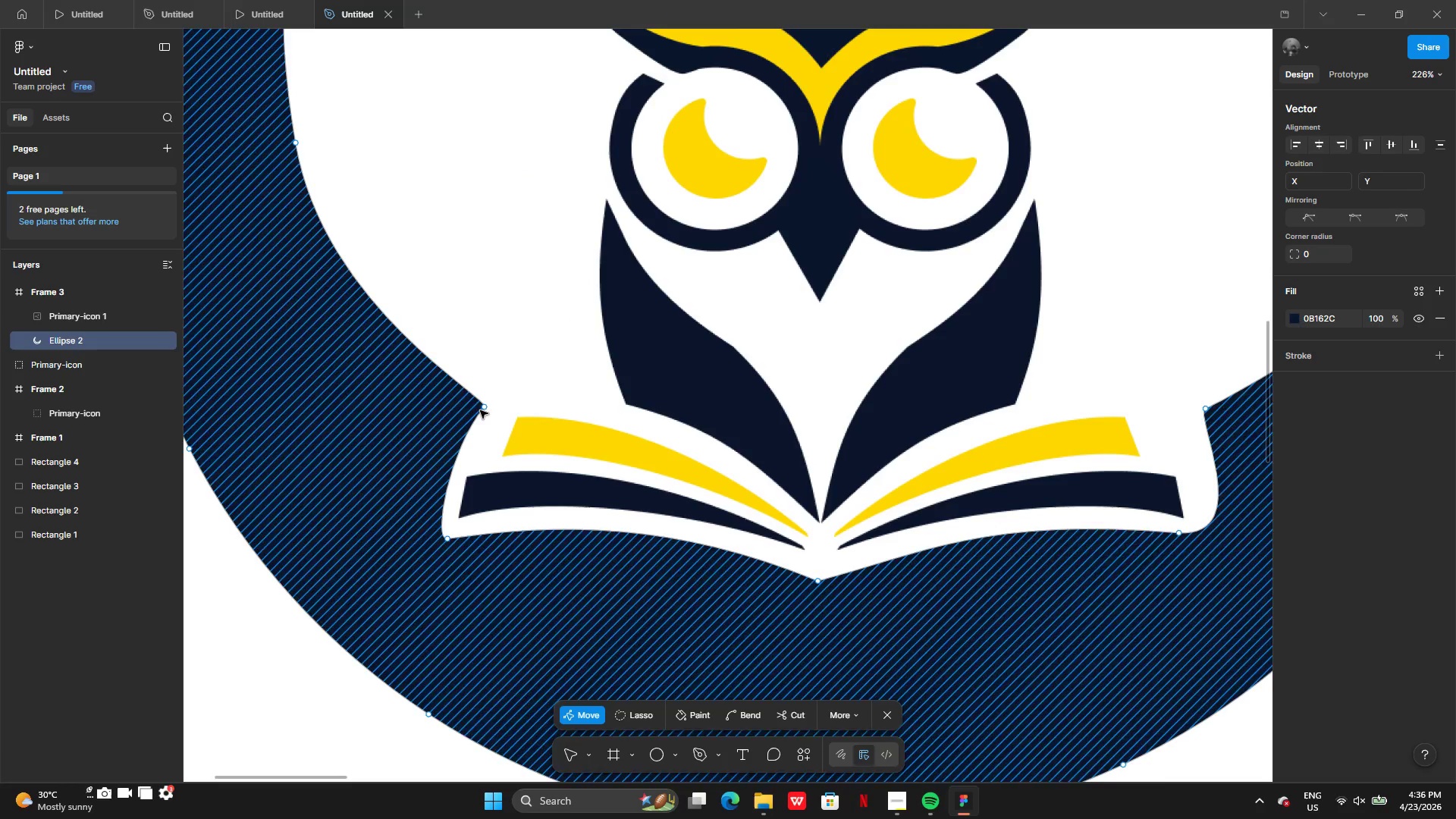 
left_click([487, 410])
 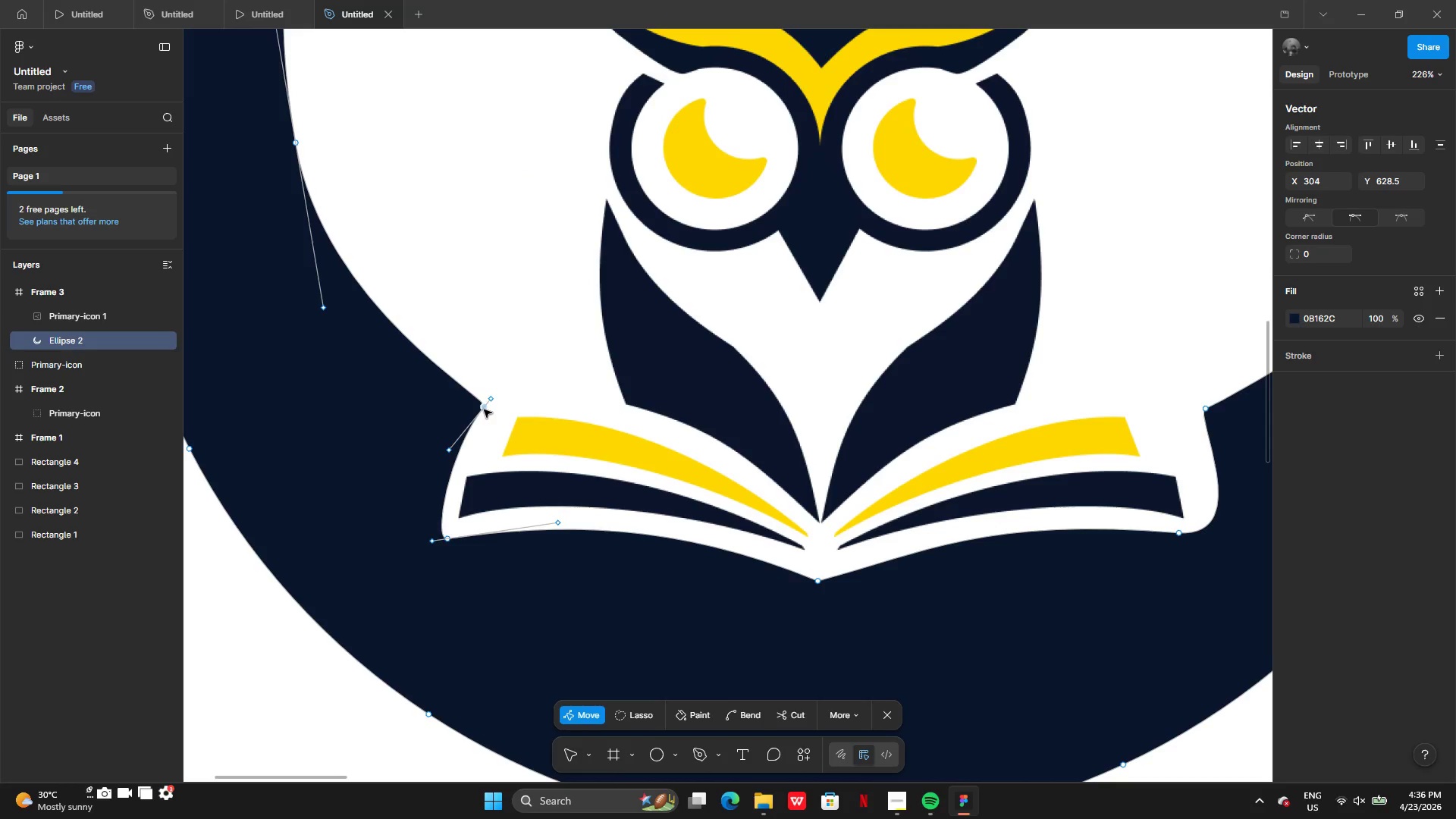 
left_click_drag(start_coordinate=[484, 410], to_coordinate=[460, 409])
 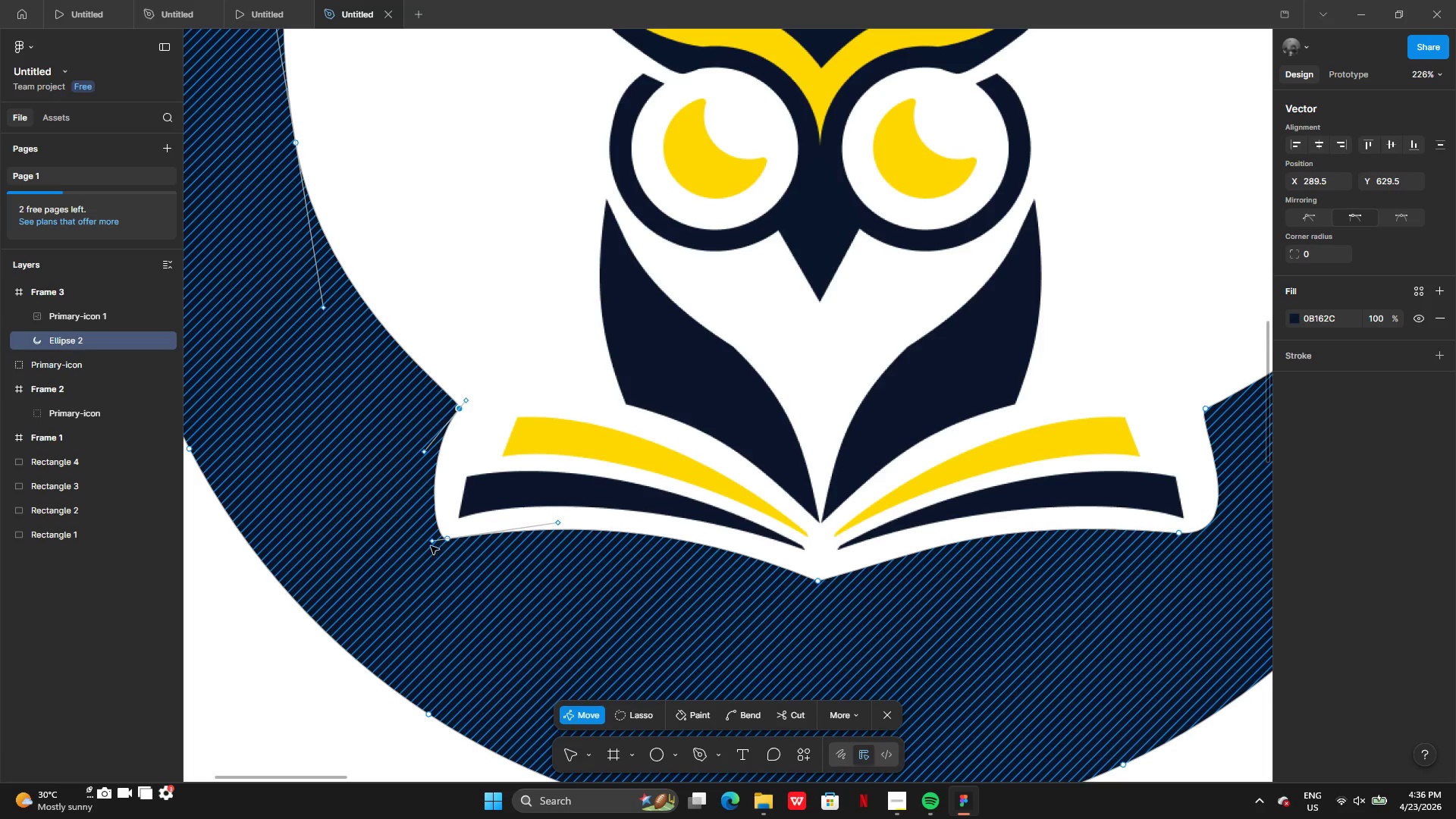 
left_click([431, 543])
 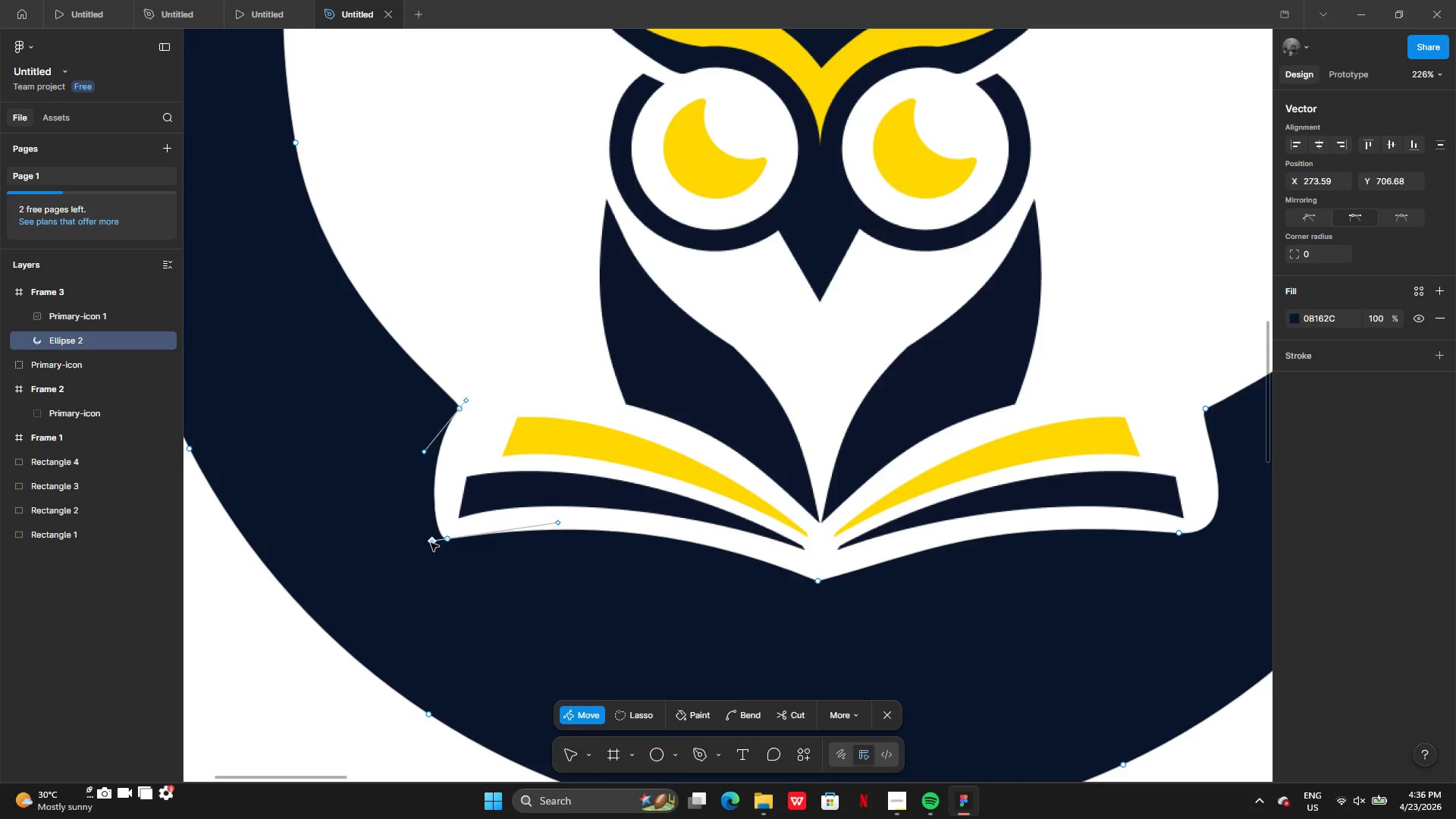 
left_click_drag(start_coordinate=[431, 543], to_coordinate=[417, 535])
 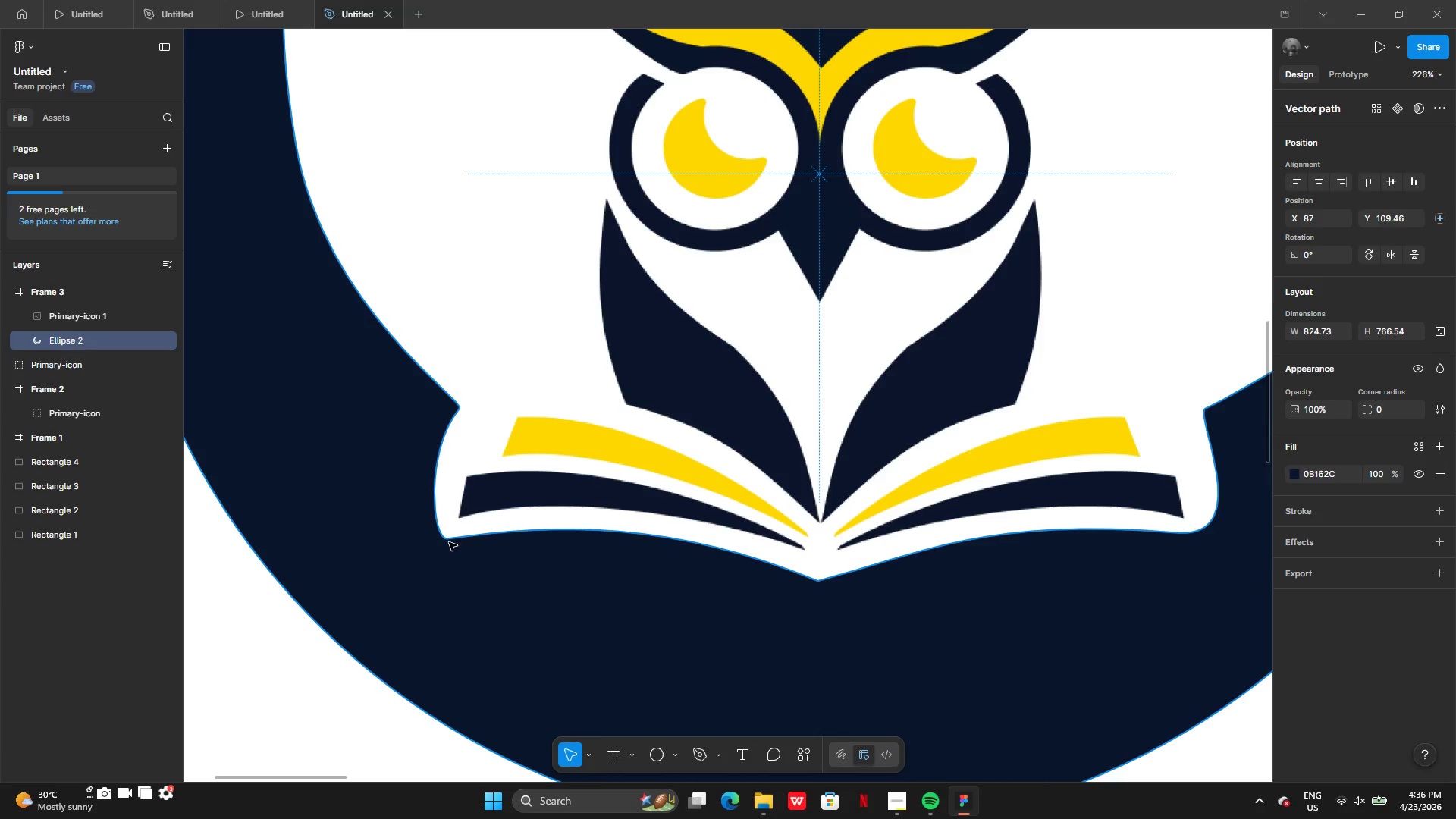 
double_click([449, 542])
 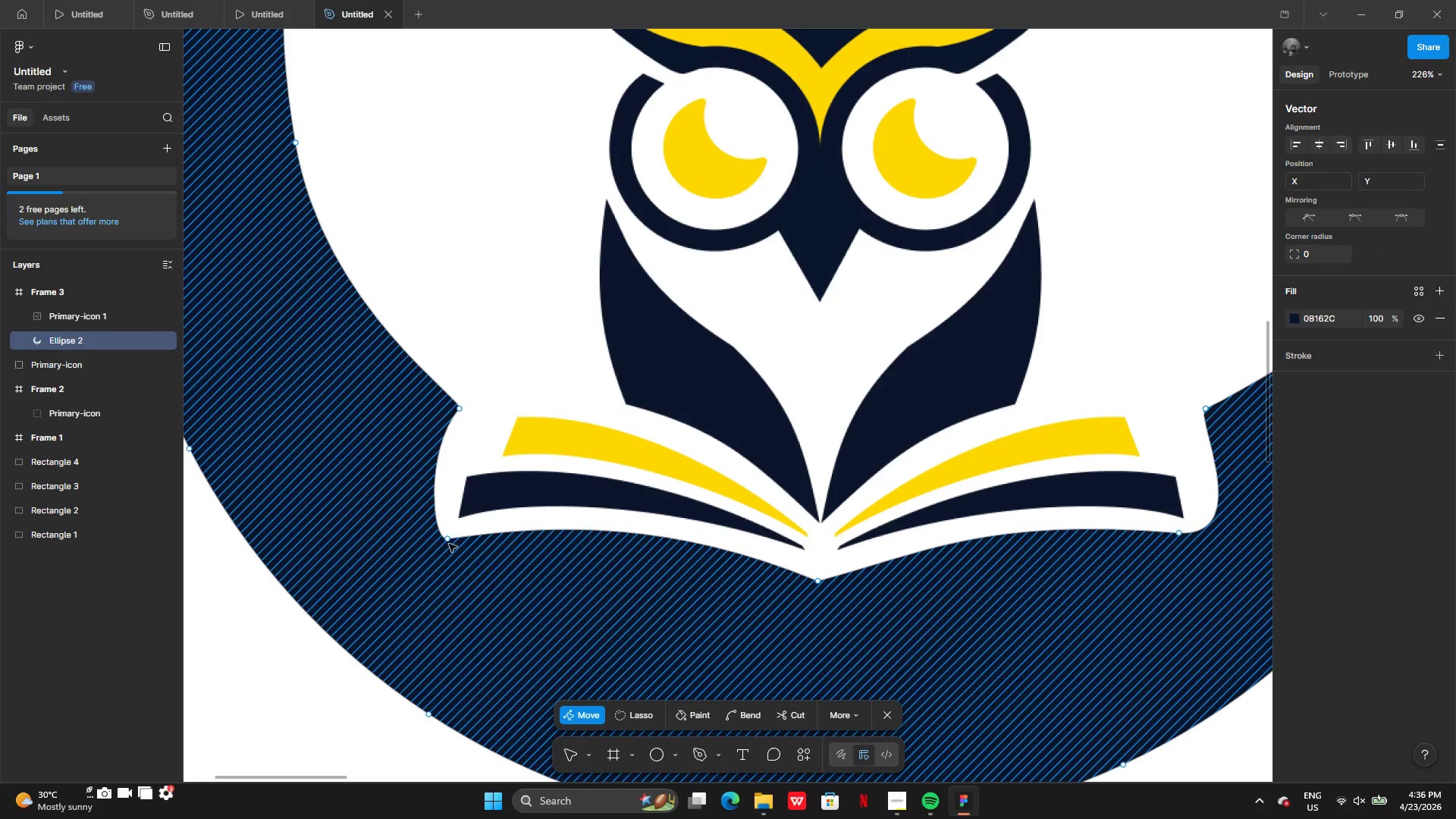 
left_click([448, 540])
 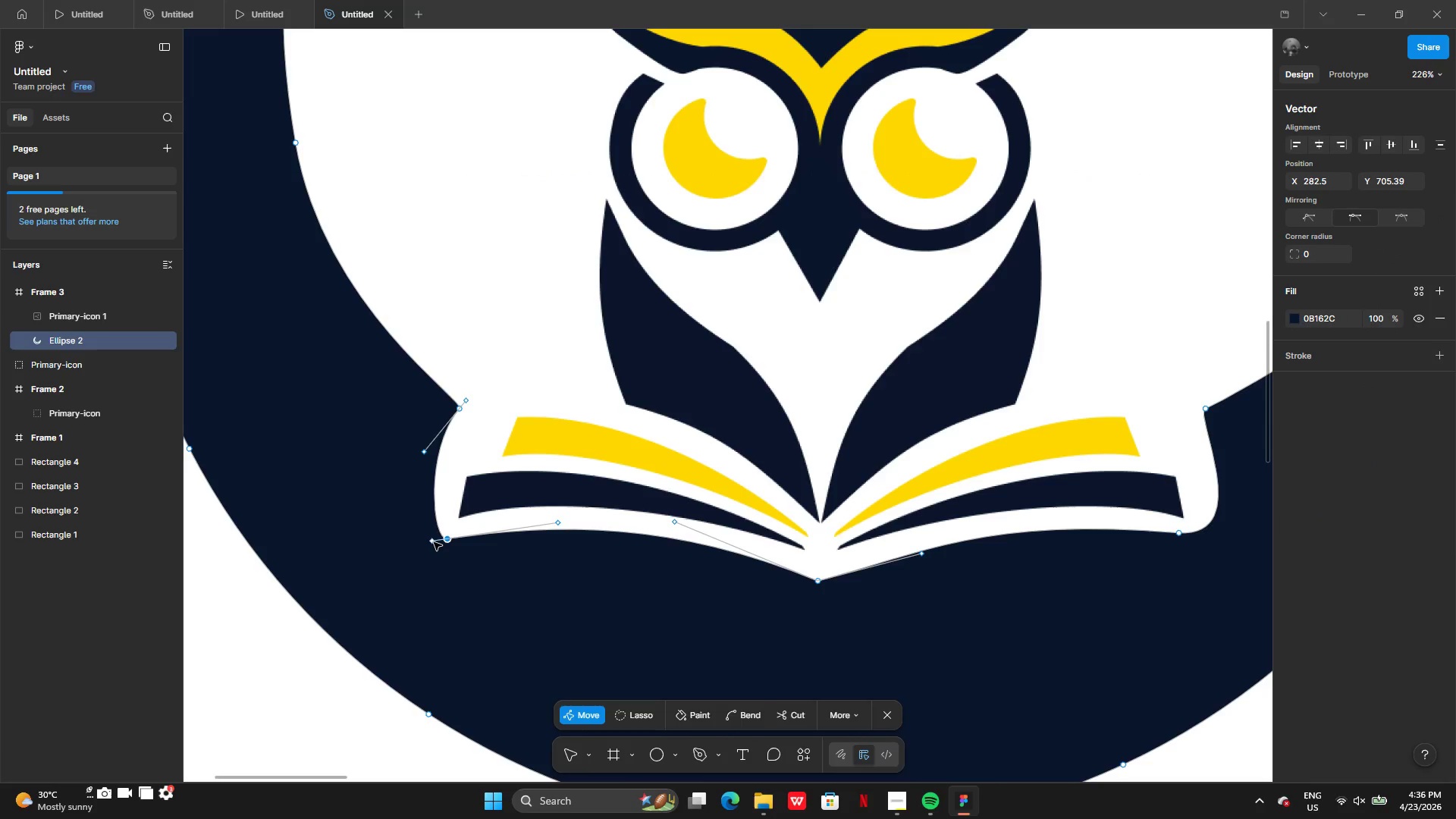 
left_click_drag(start_coordinate=[434, 542], to_coordinate=[394, 544])
 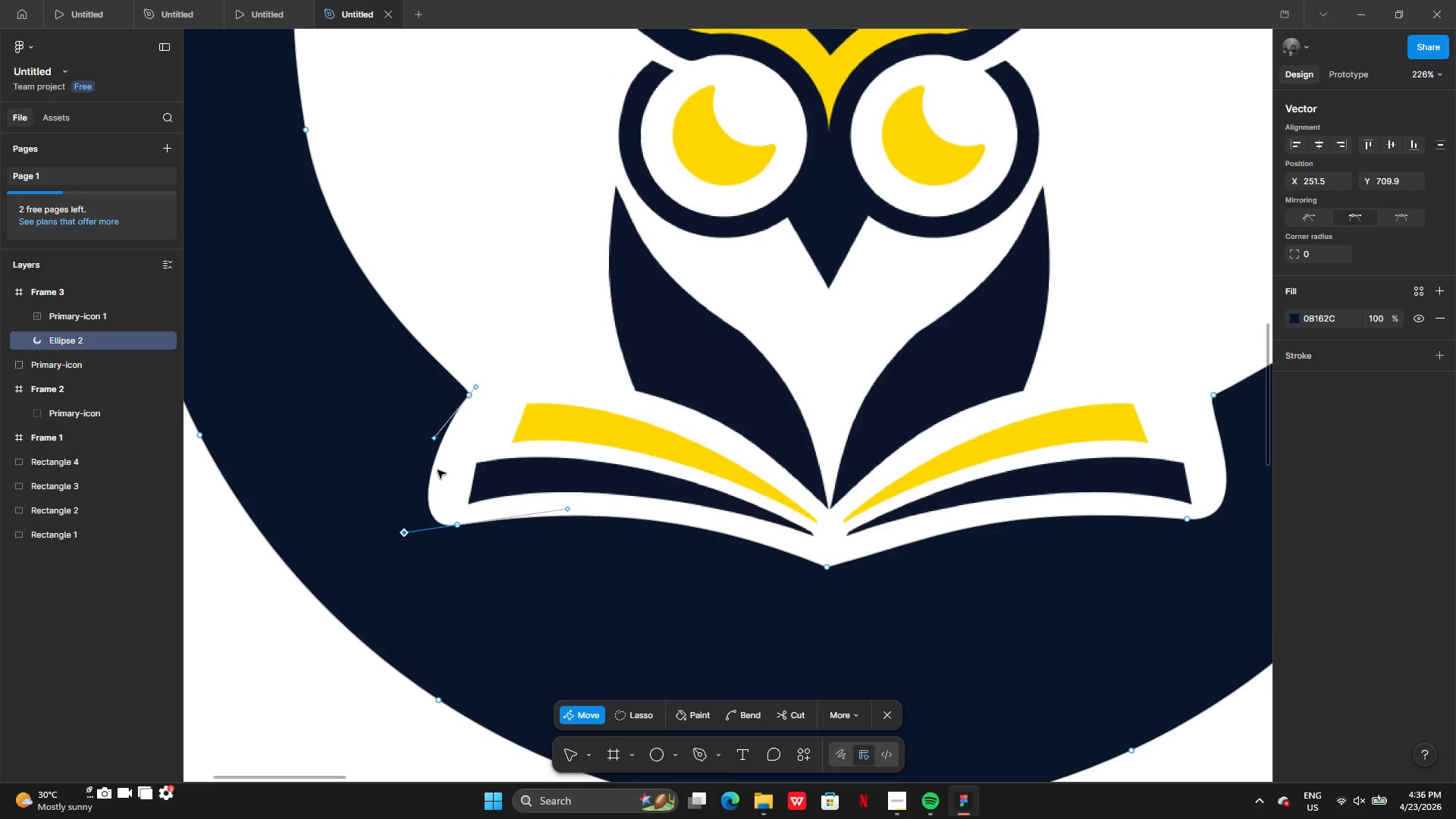 
left_click([436, 438])
 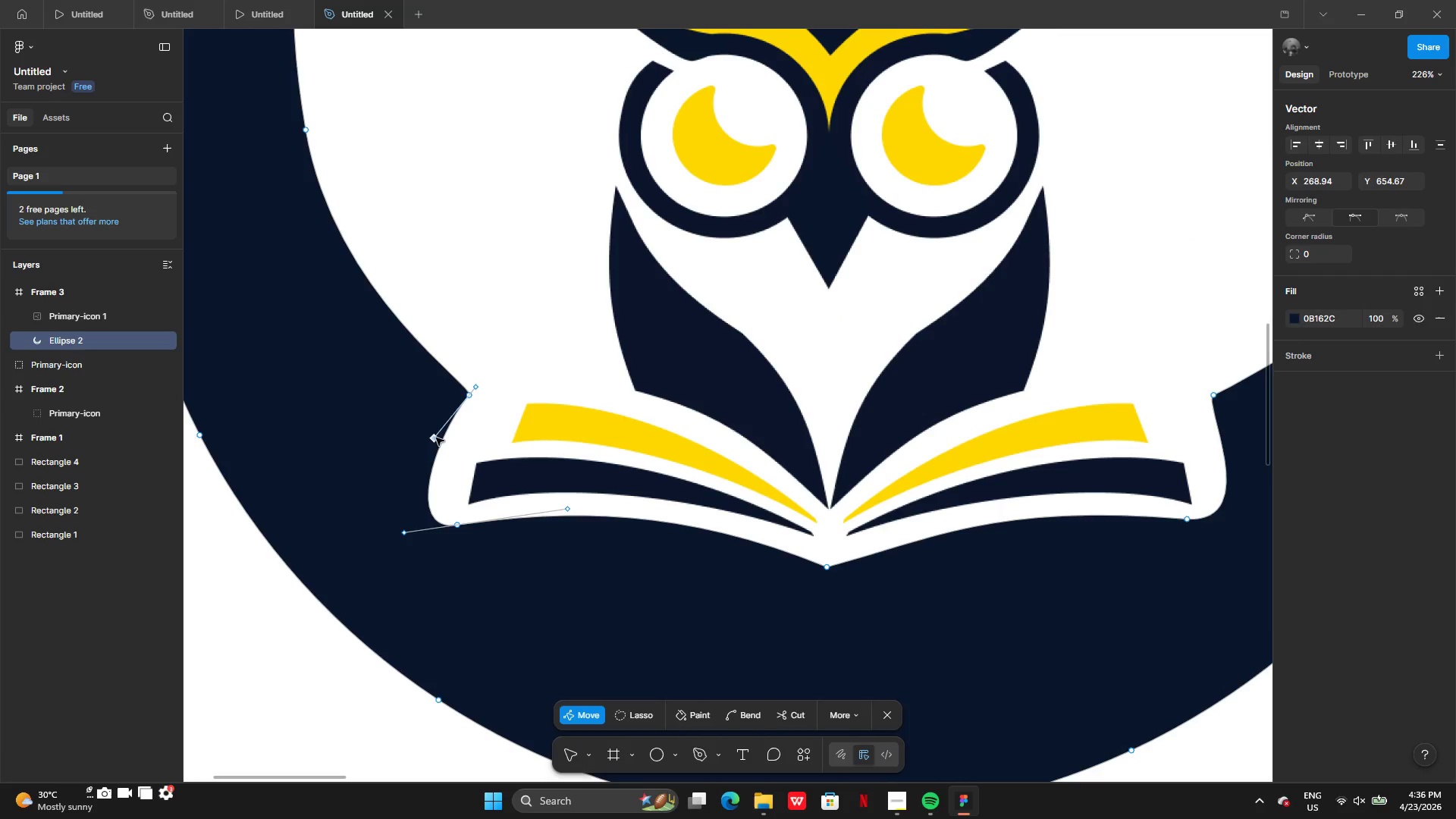 
left_click_drag(start_coordinate=[436, 438], to_coordinate=[437, 442])
 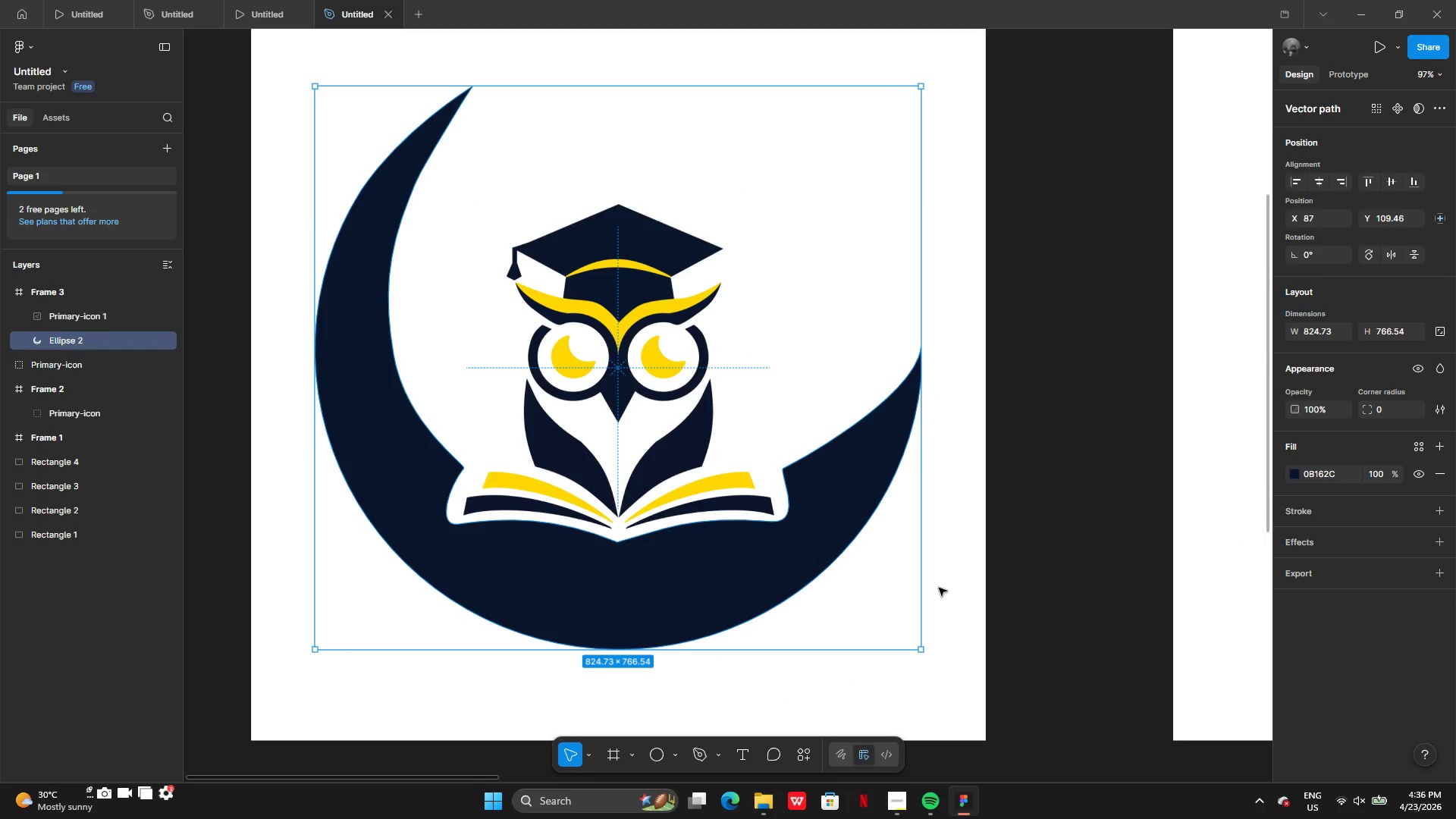 
double_click([981, 550])
 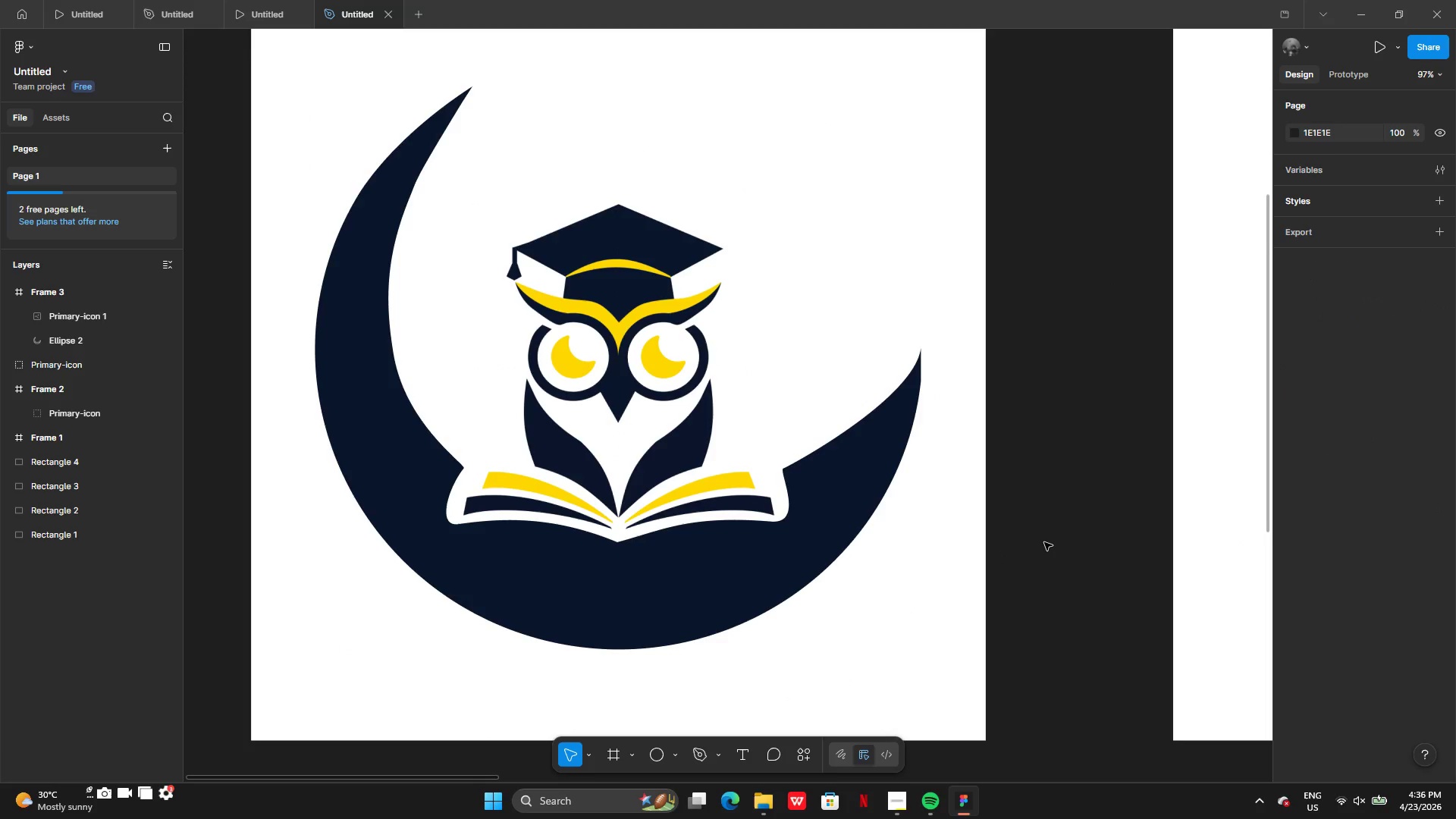 
triple_click([1044, 542])
 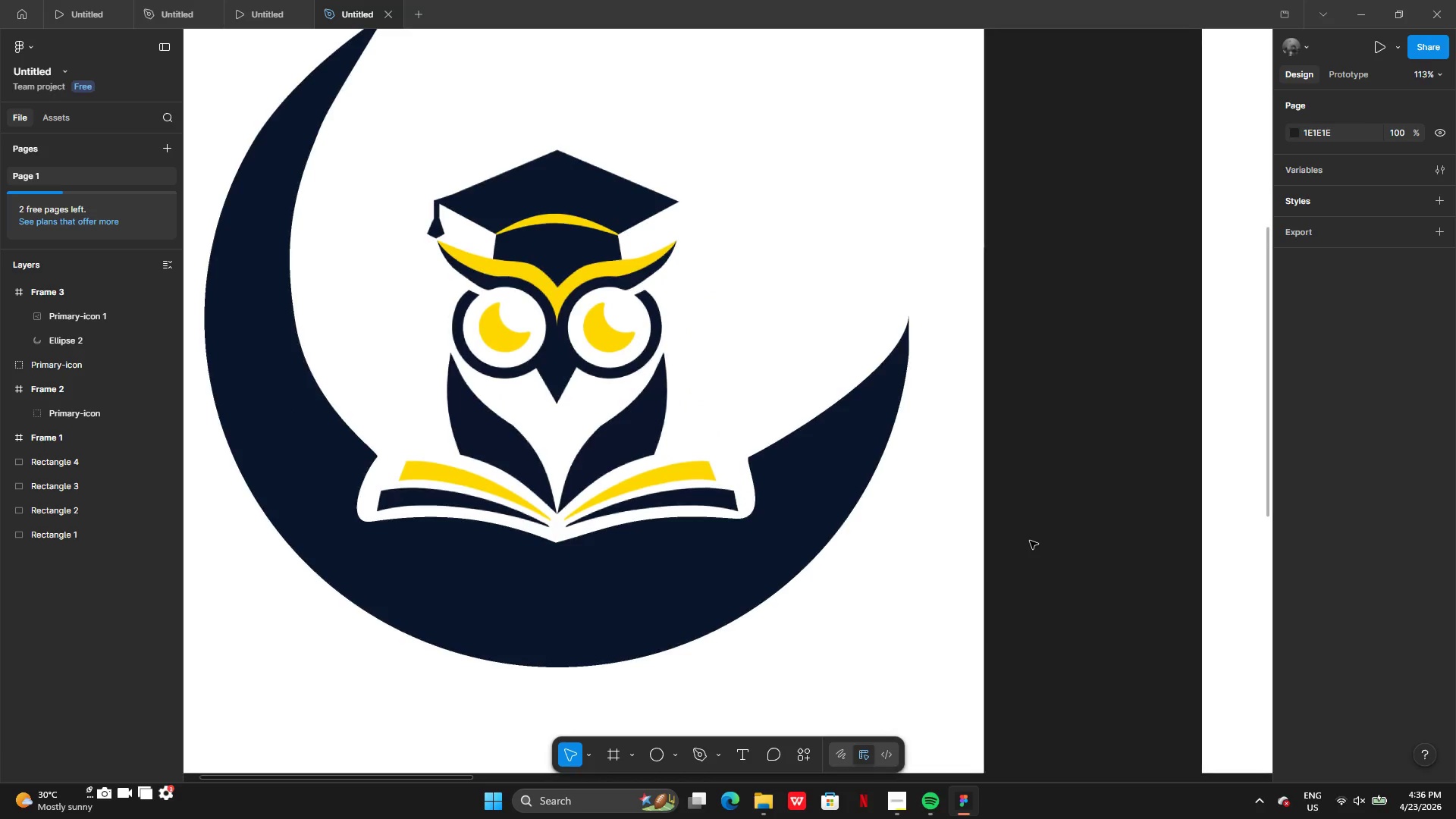 
key(Control+Z)
 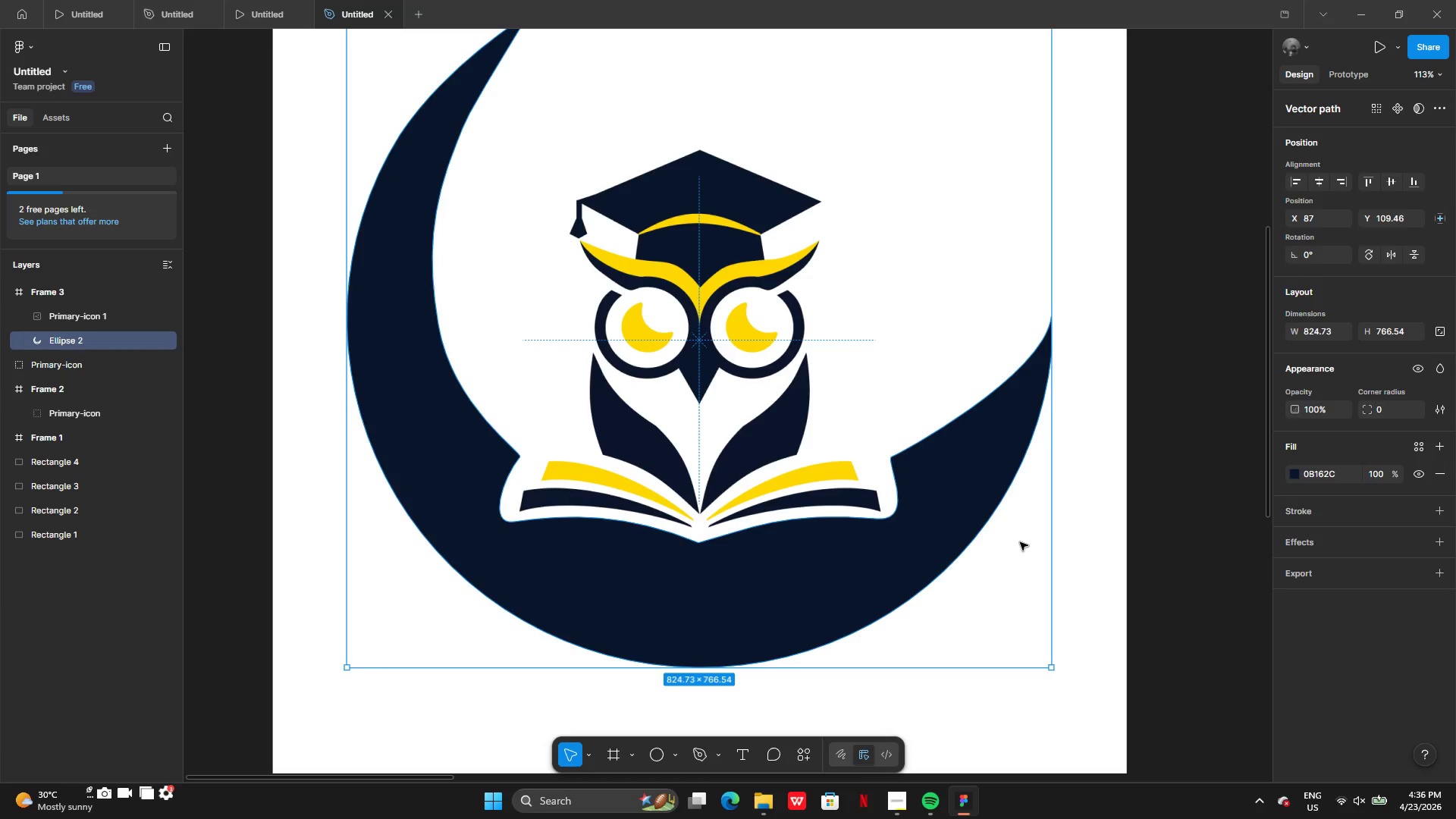 
key(Control+Z)
 